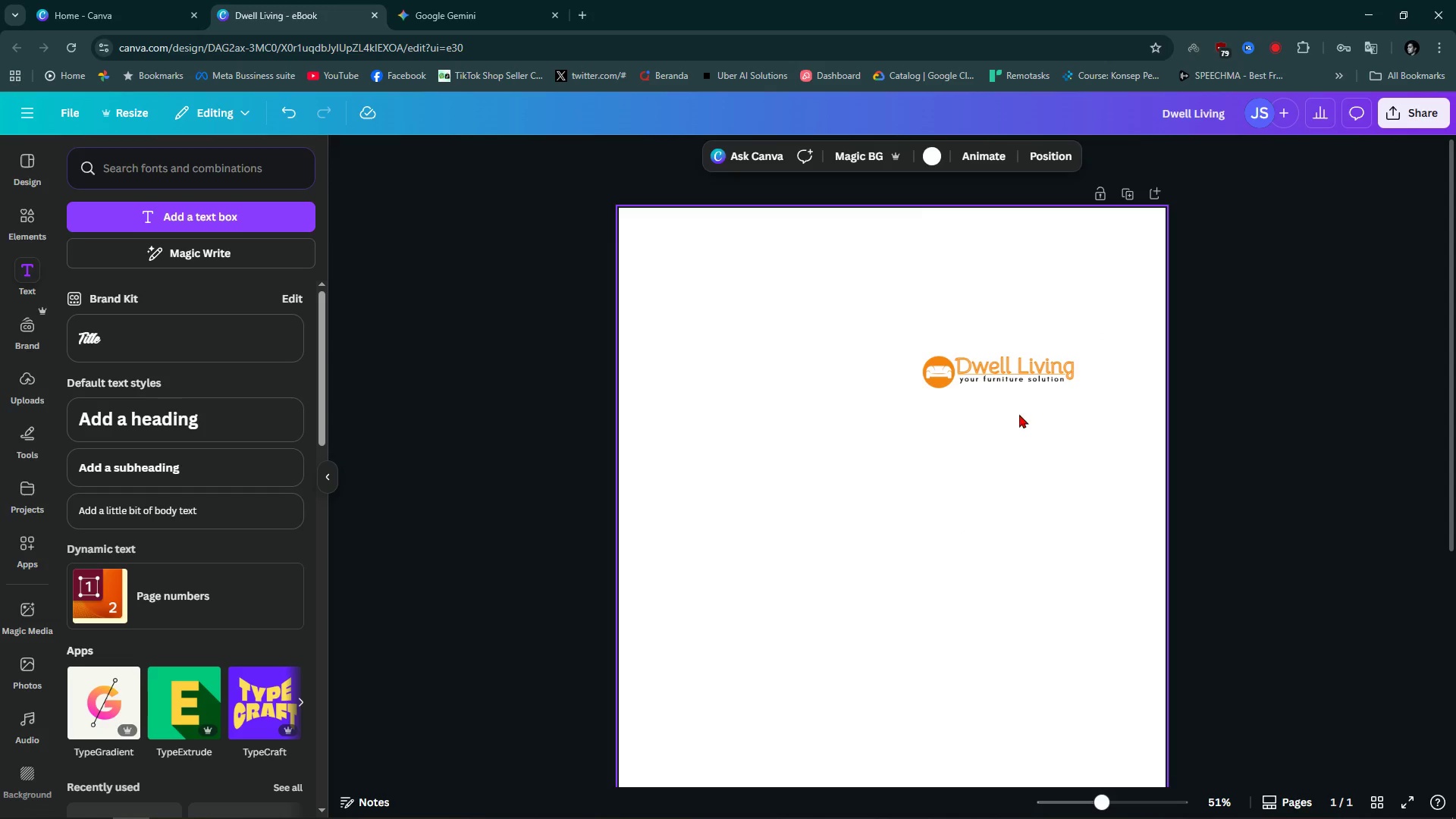 
hold_key(key=ControlLeft, duration=0.66)
scroll: coordinate [1034, 368], scroll_direction: up, amount: 1.0
 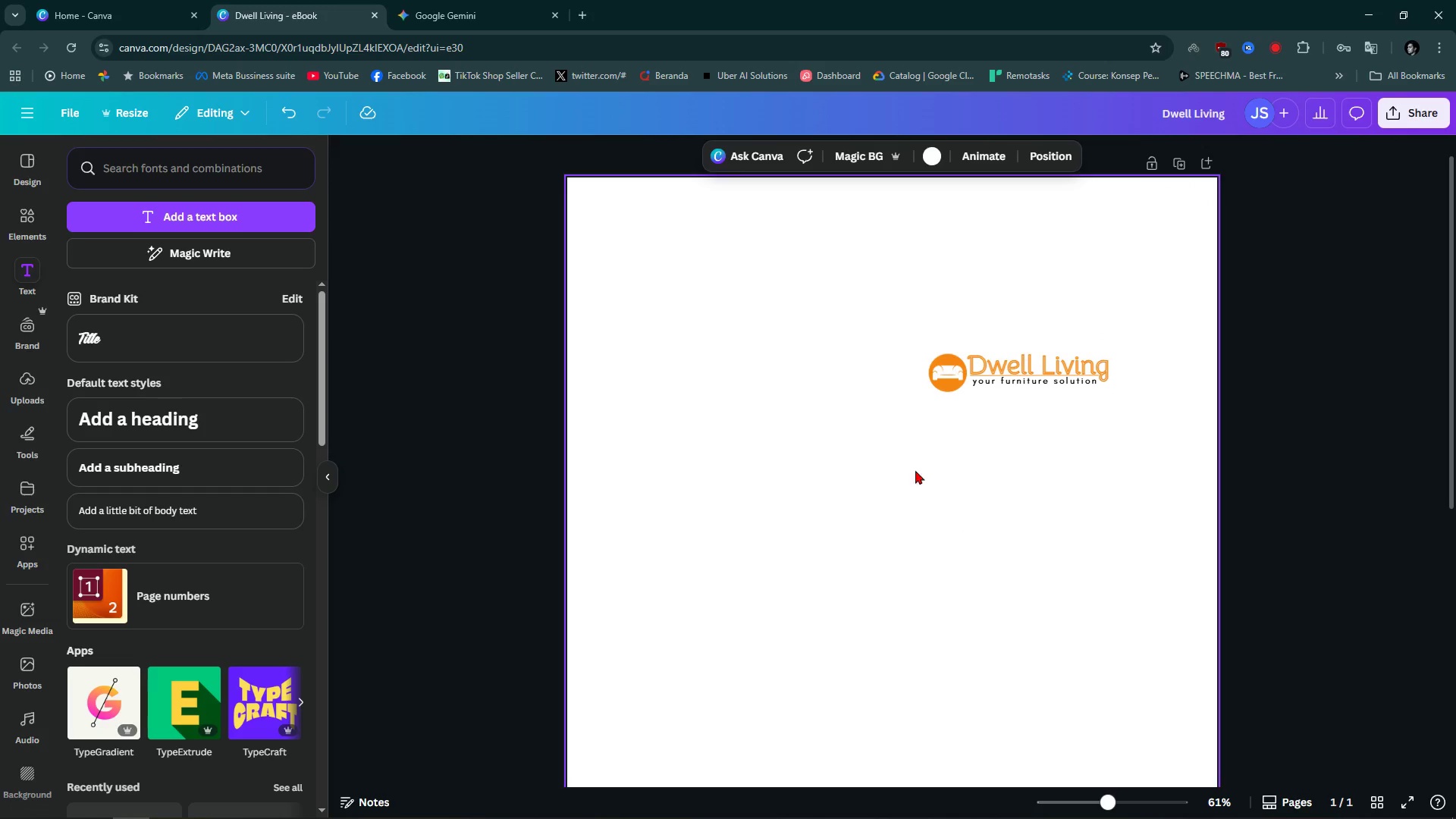 
left_click([918, 481])
 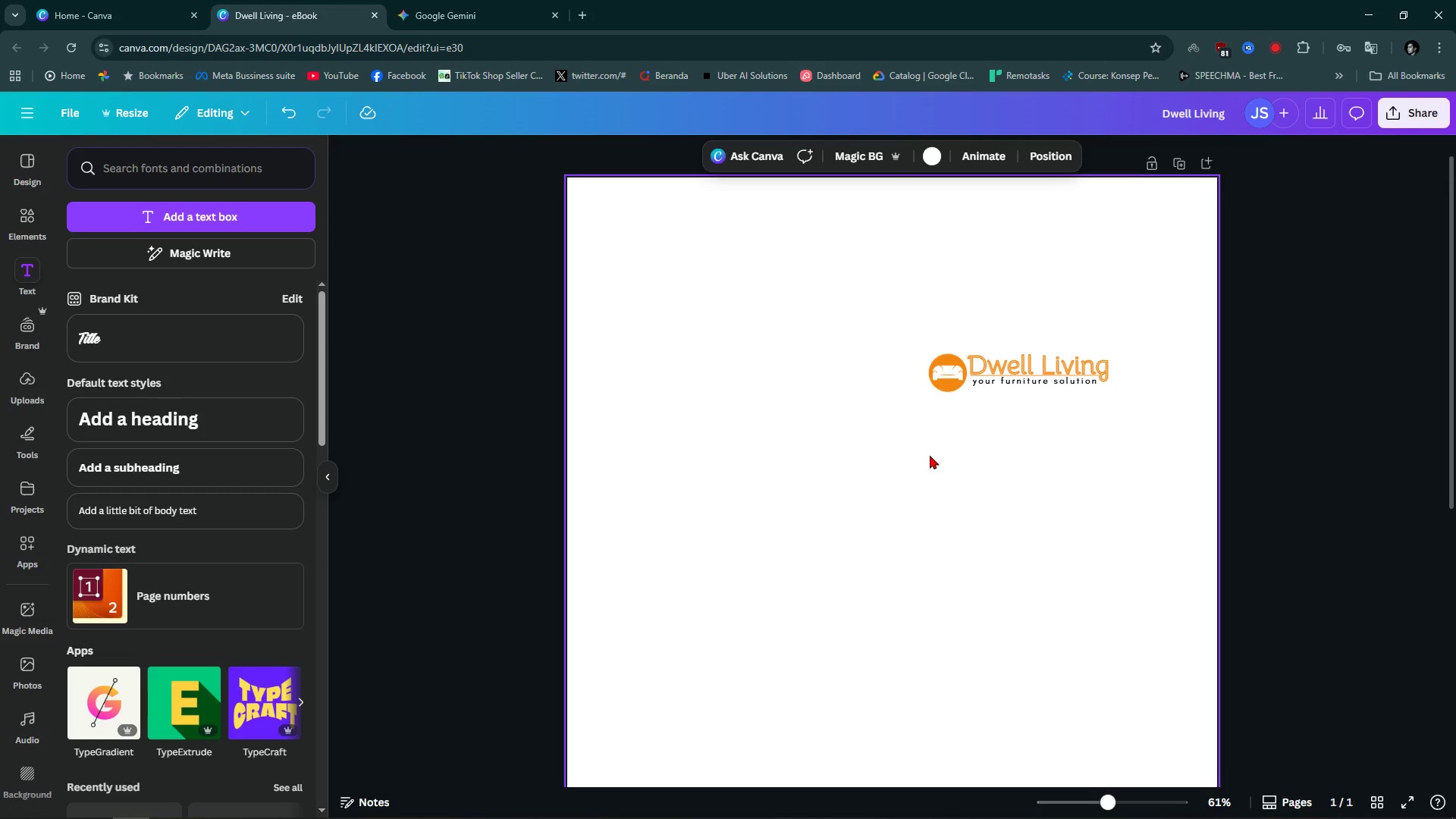 
scroll: coordinate [930, 455], scroll_direction: down, amount: 3.0
 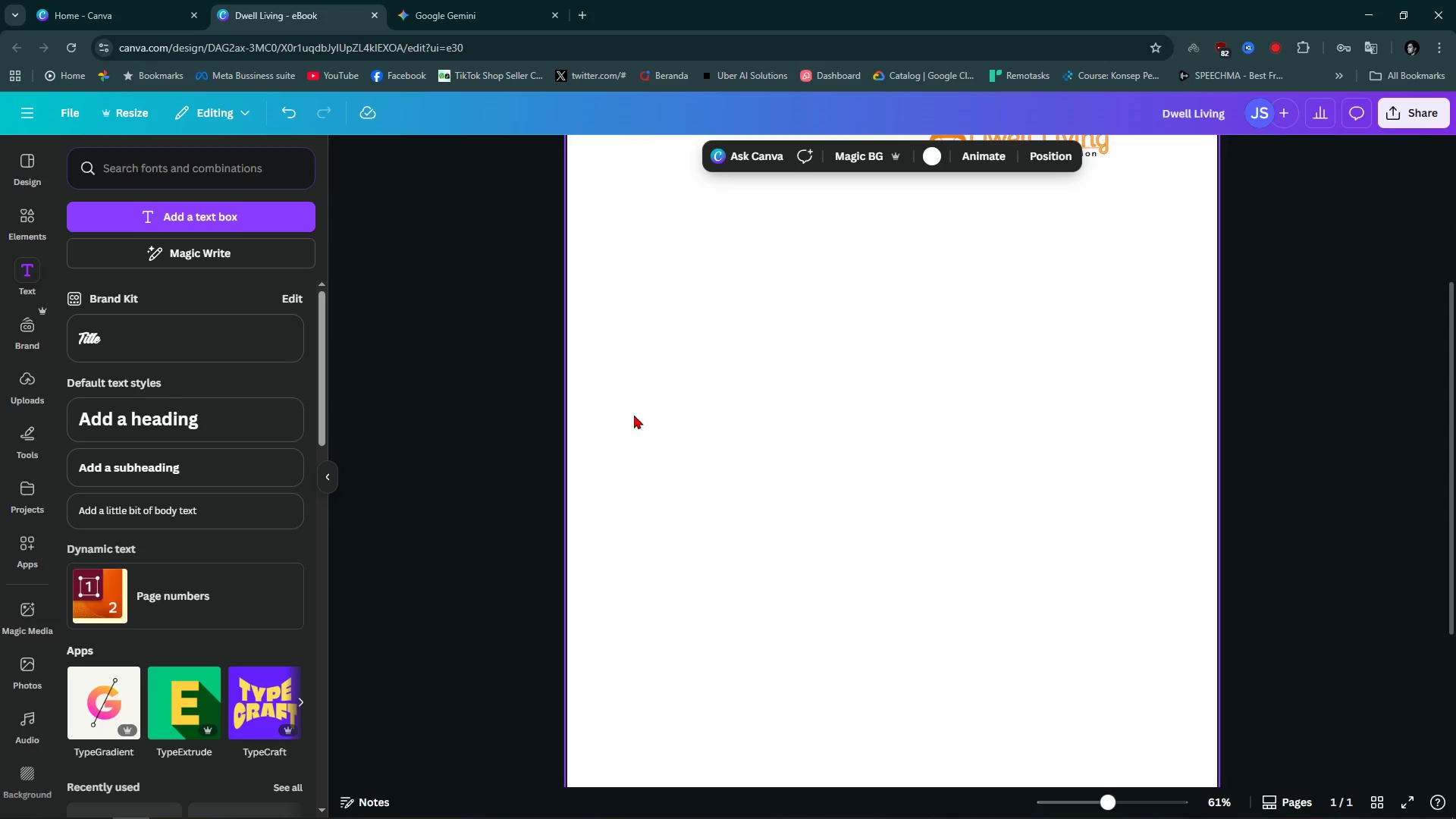 
hold_key(key=ControlLeft, duration=0.37)
scroll: coordinate [923, 394], scroll_direction: down, amount: 4.0
 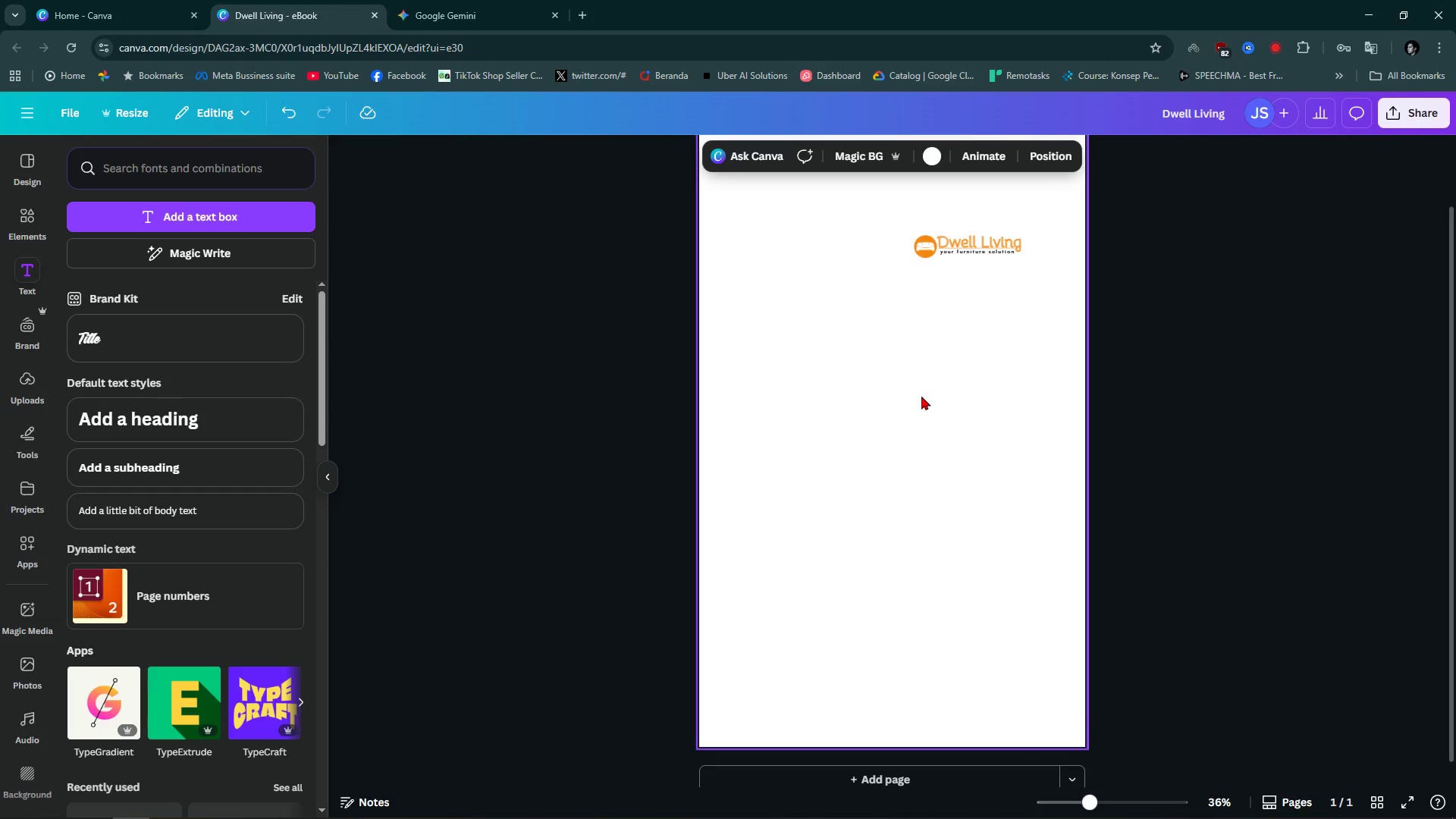 
scroll: coordinate [899, 424], scroll_direction: up, amount: 1.0
 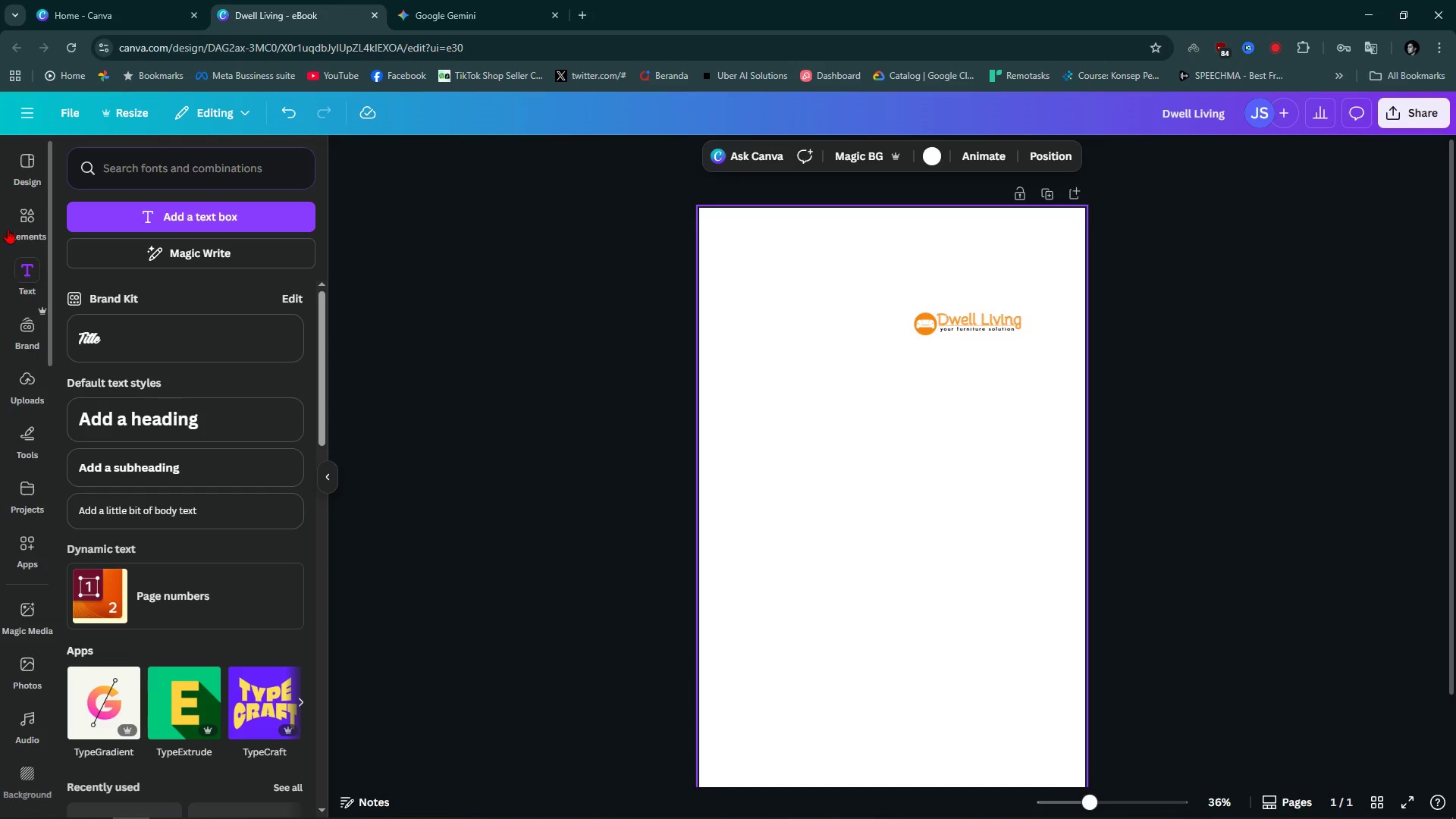 
left_click([27, 206])
 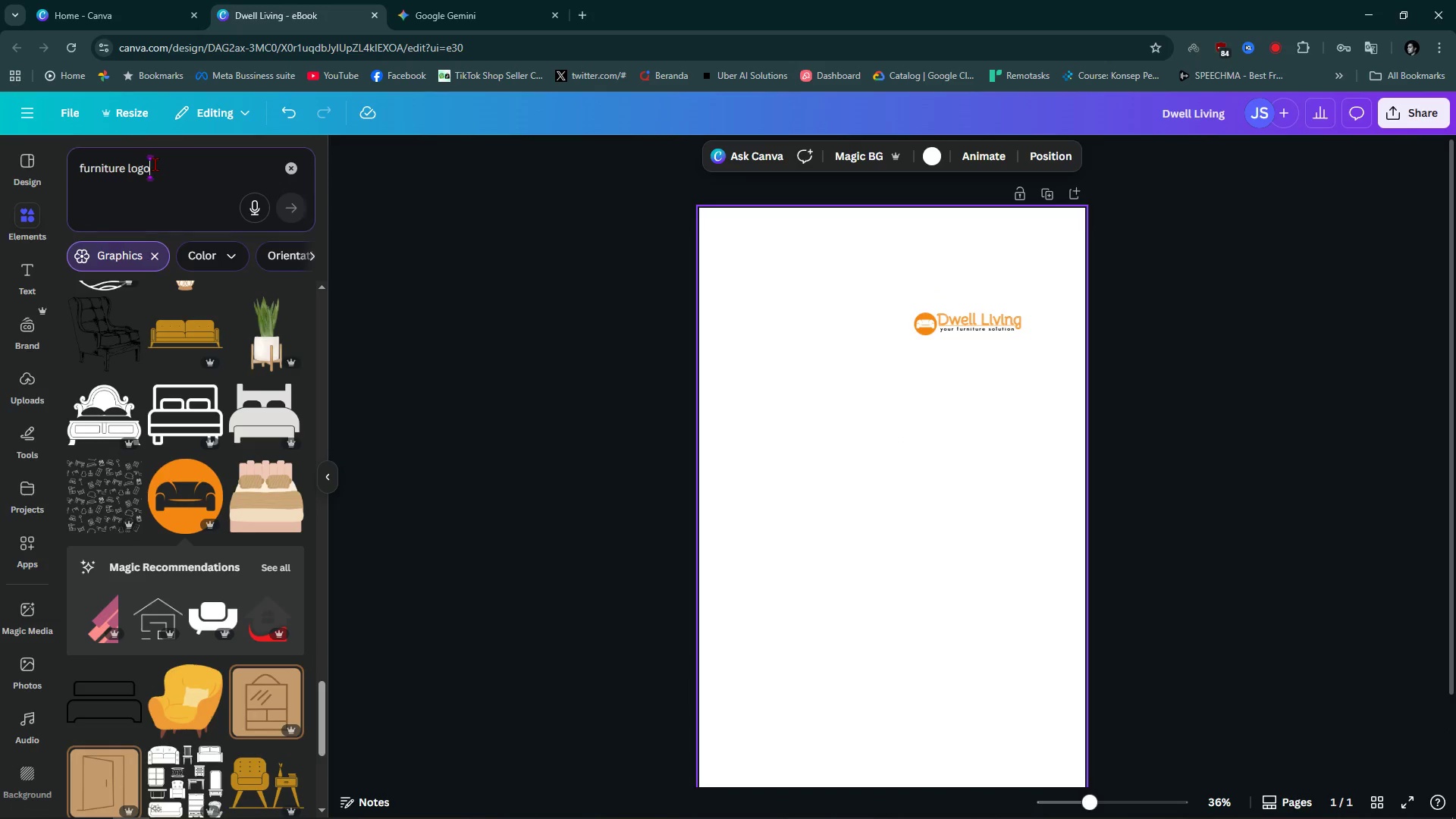 
double_click([155, 164])
 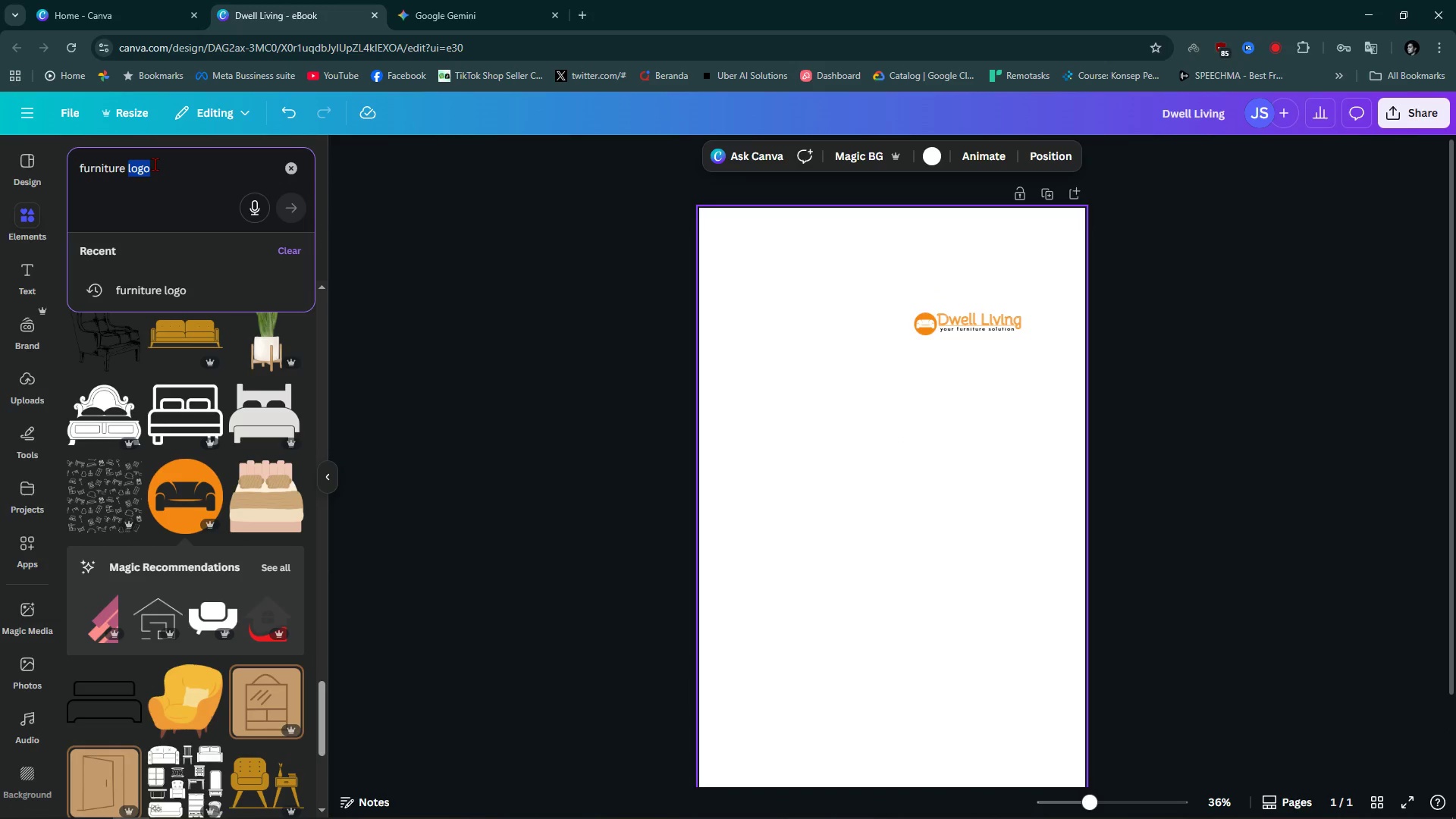 
triple_click([155, 164])
 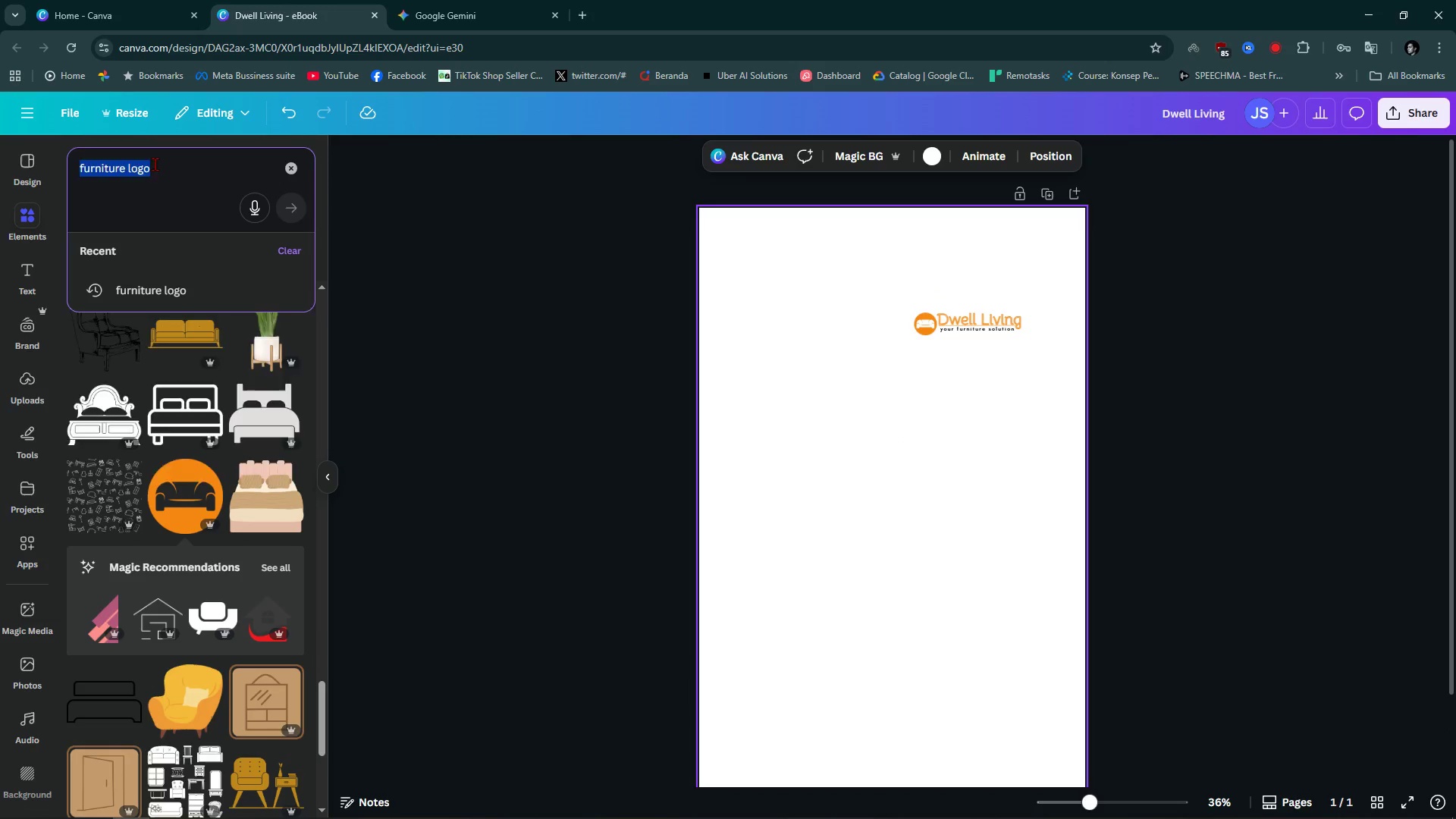 
type(frame)
 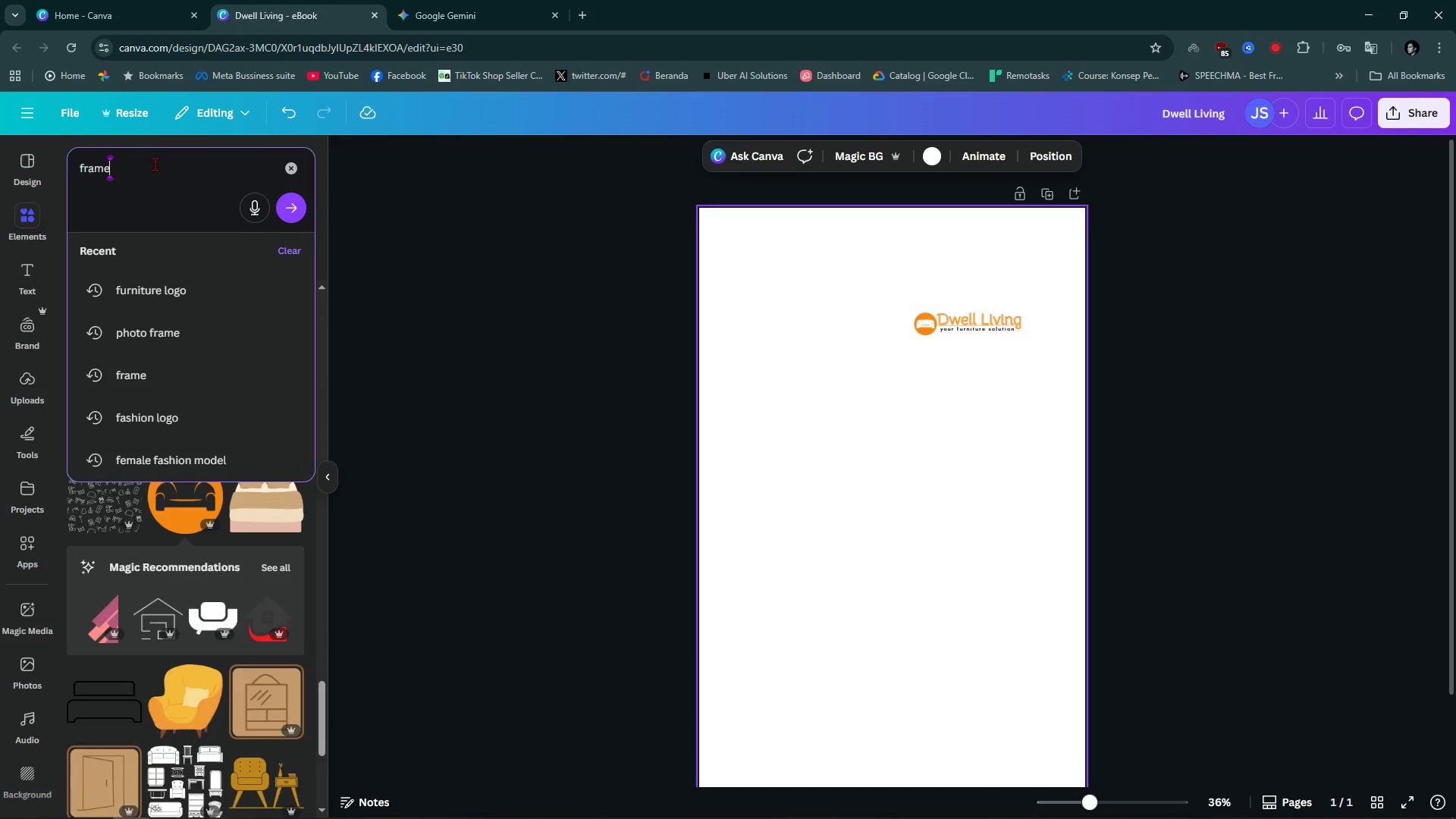 
key(Enter)
 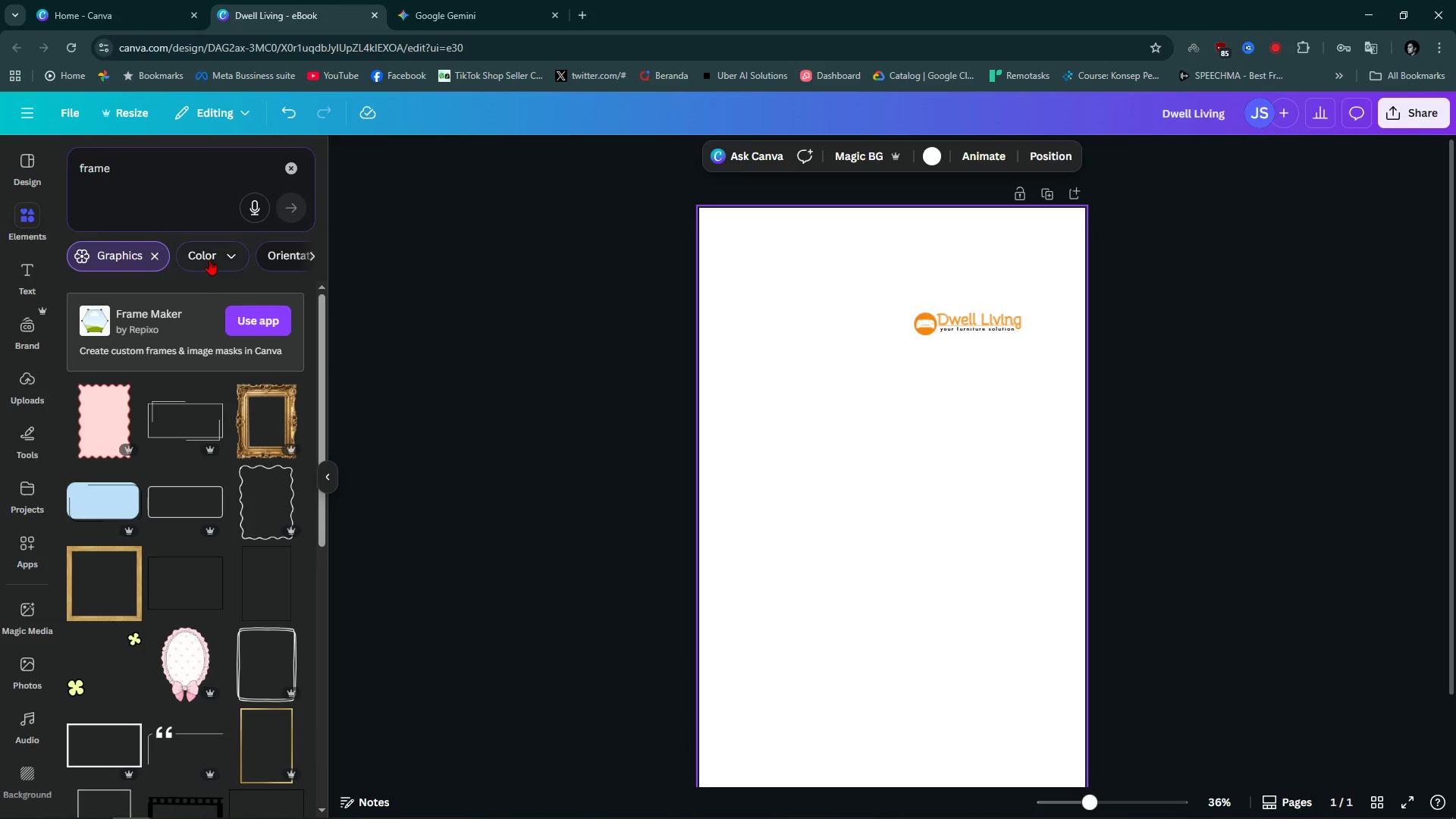 
left_click([145, 265])
 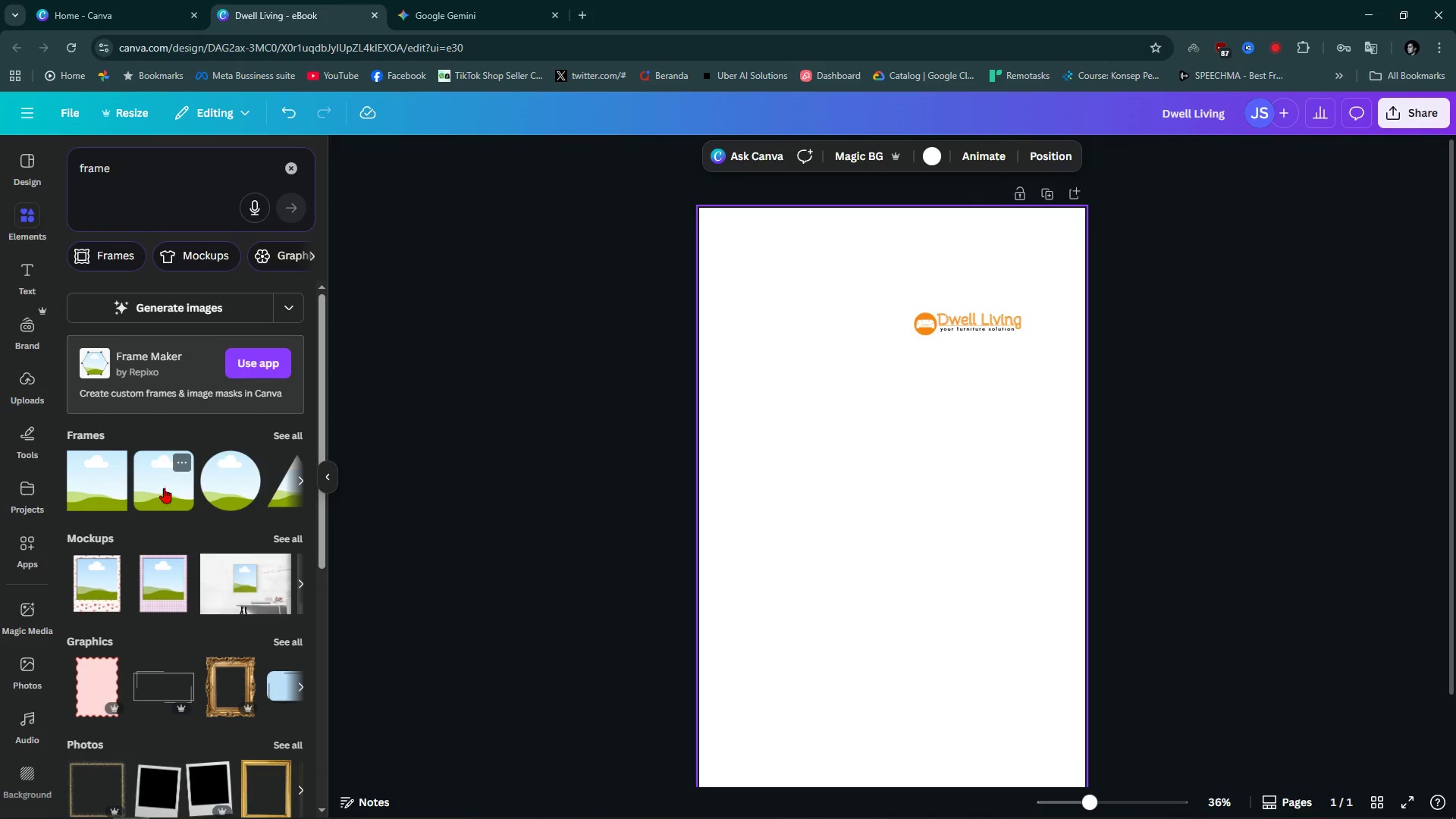 
left_click([102, 494])
 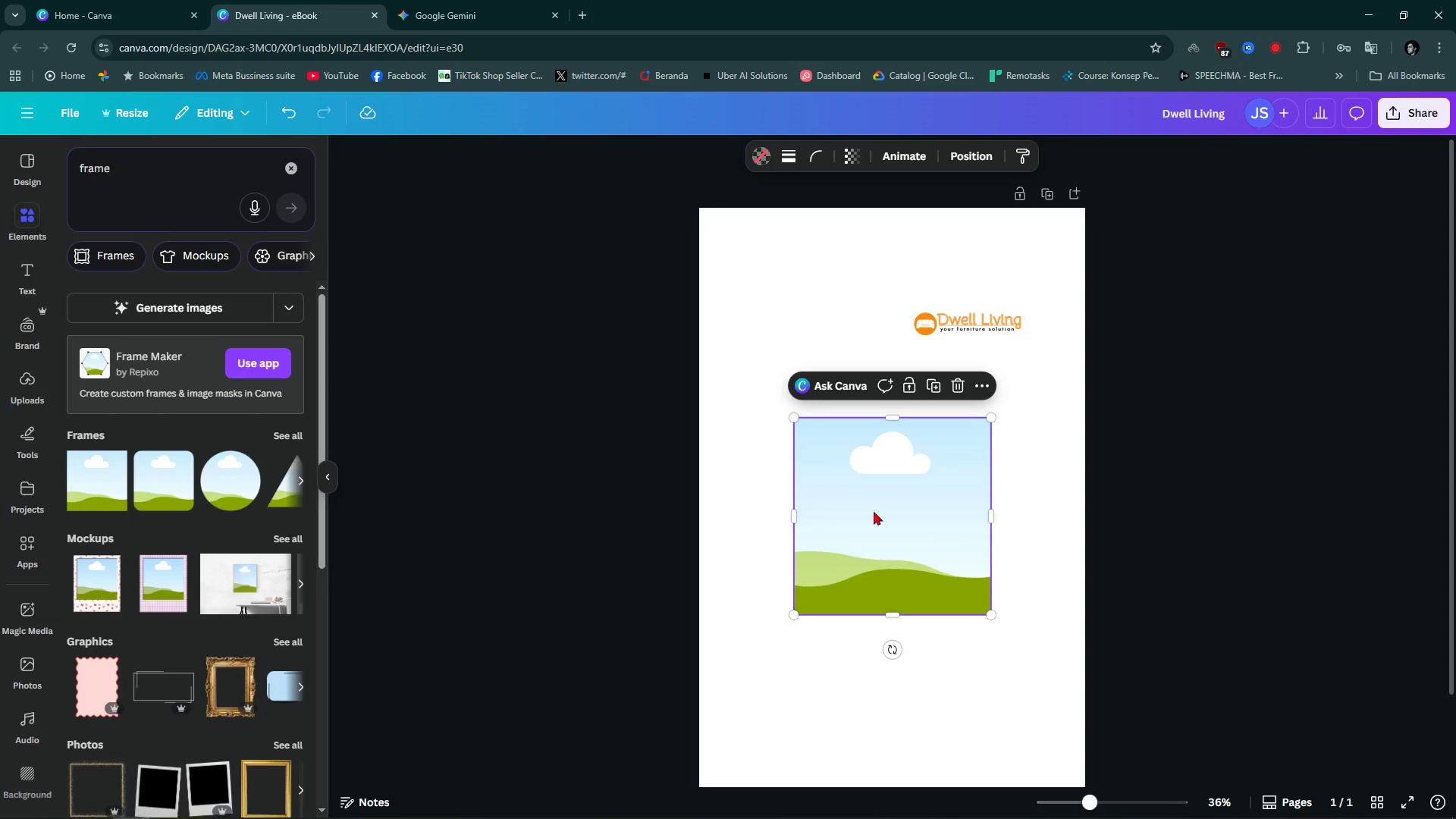 
scroll: coordinate [946, 520], scroll_direction: down, amount: 1.0
 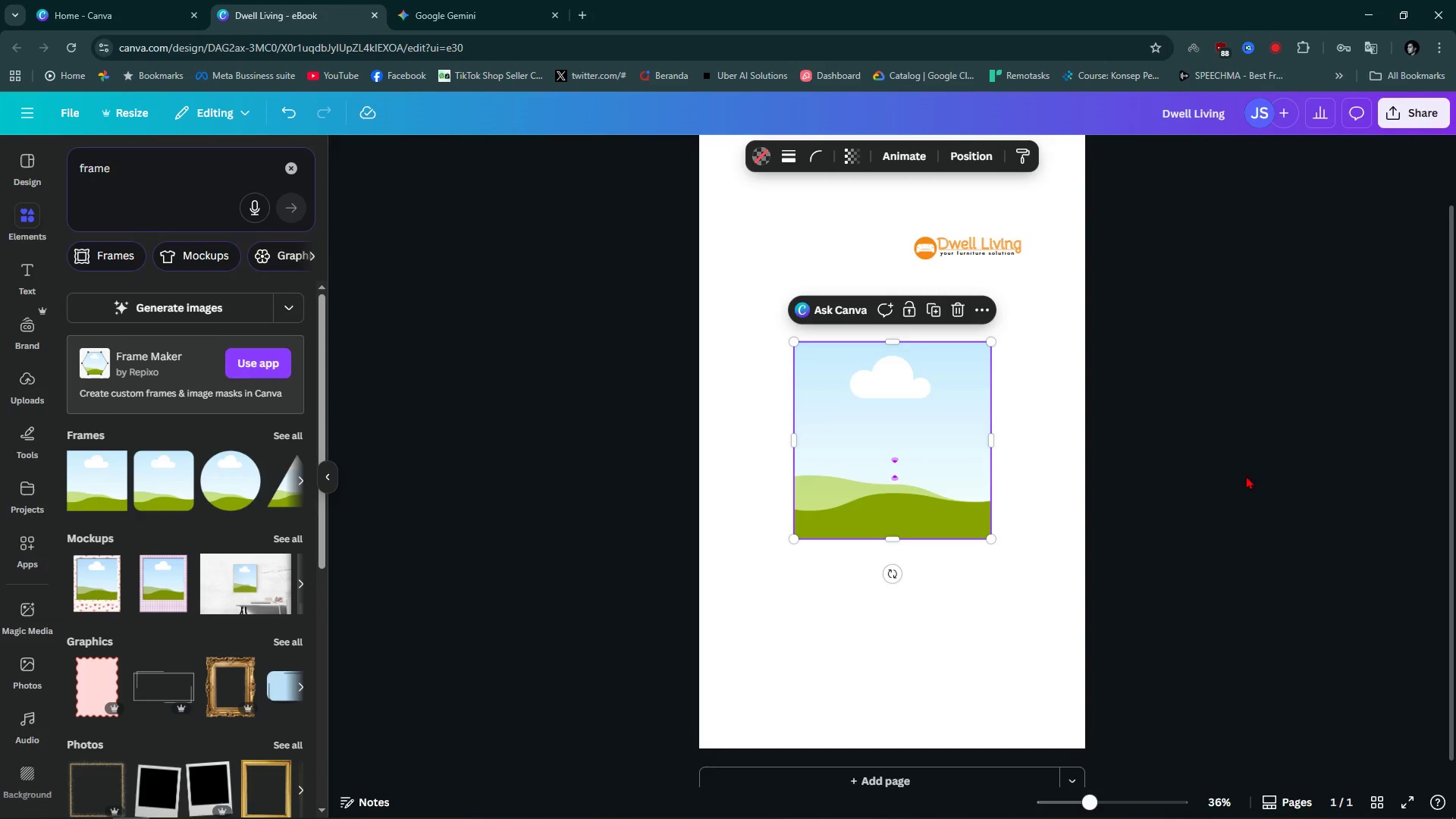 
left_click([1271, 464])
 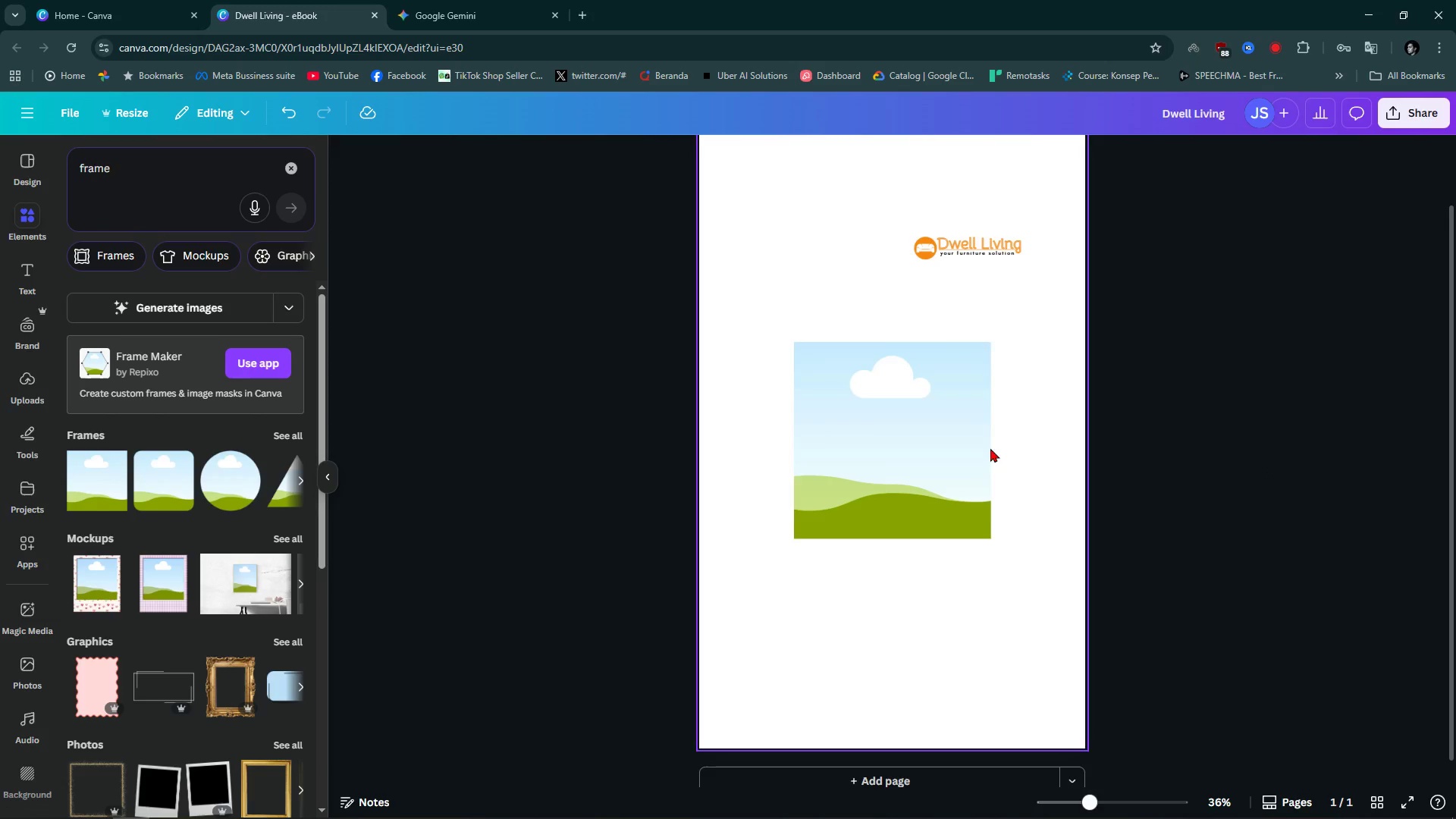 
left_click_drag(start_coordinate=[948, 448], to_coordinate=[858, 500])
 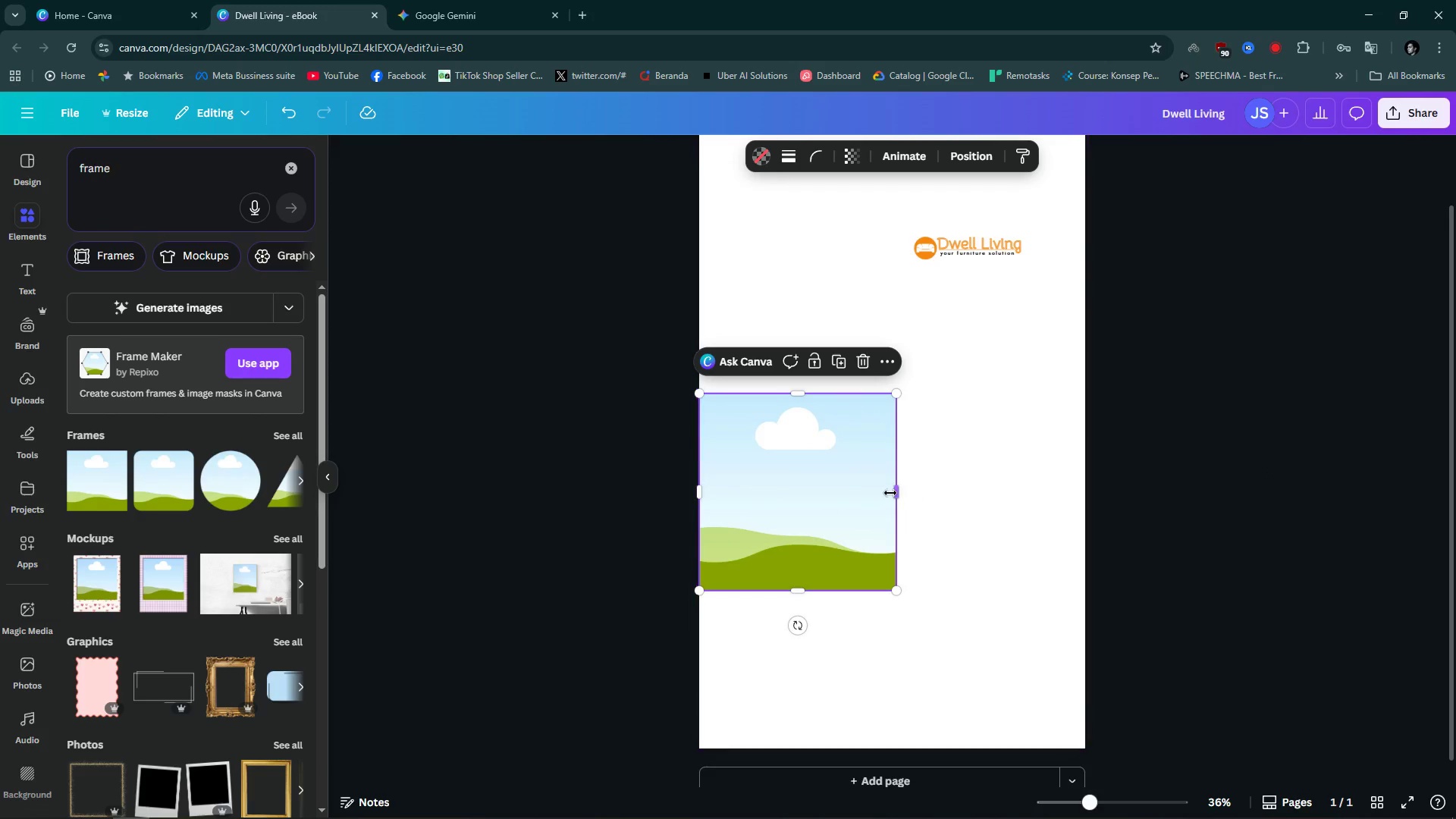 
left_click_drag(start_coordinate=[890, 493], to_coordinate=[1076, 493])
 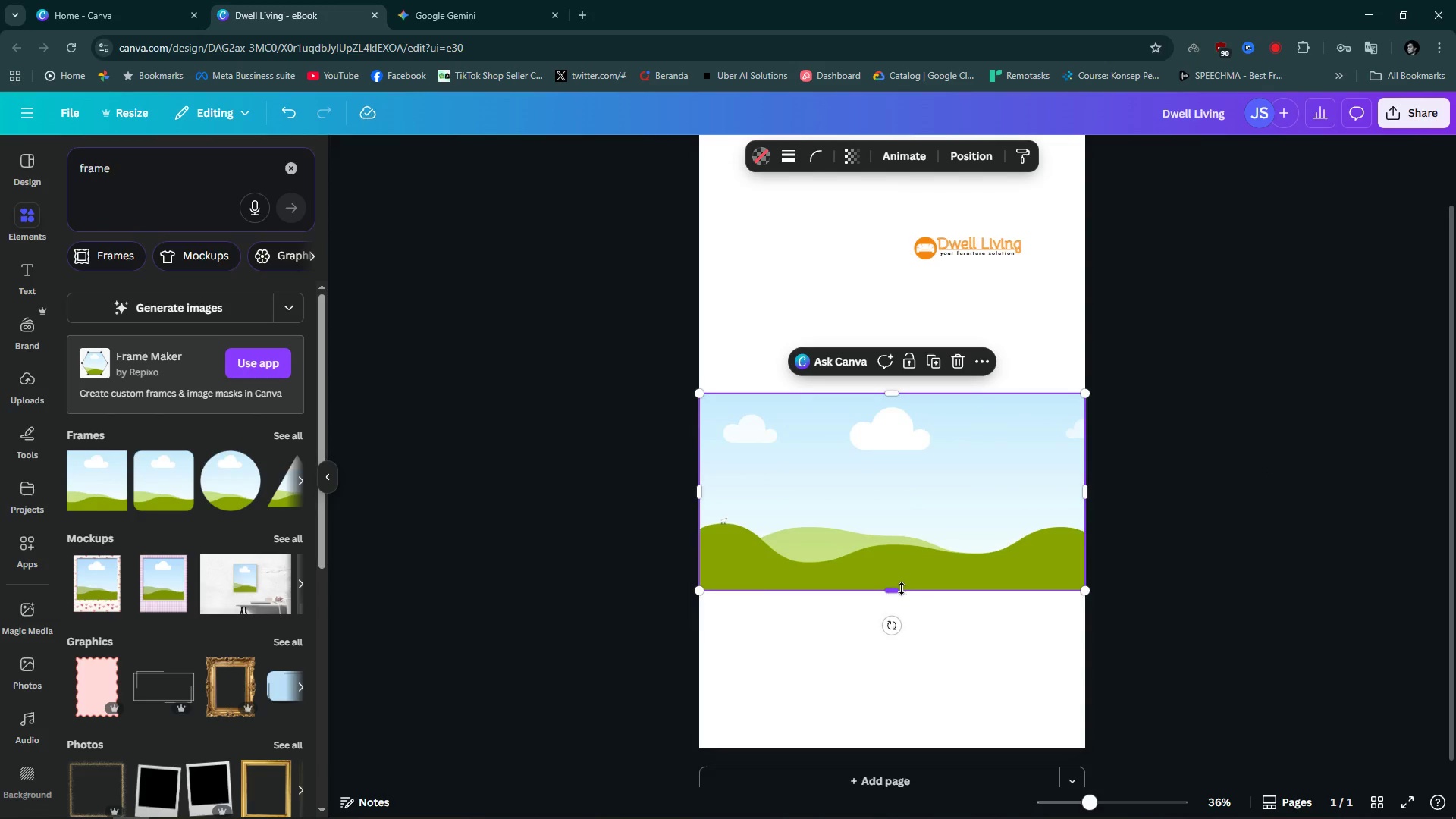 
left_click_drag(start_coordinate=[899, 590], to_coordinate=[933, 542])
 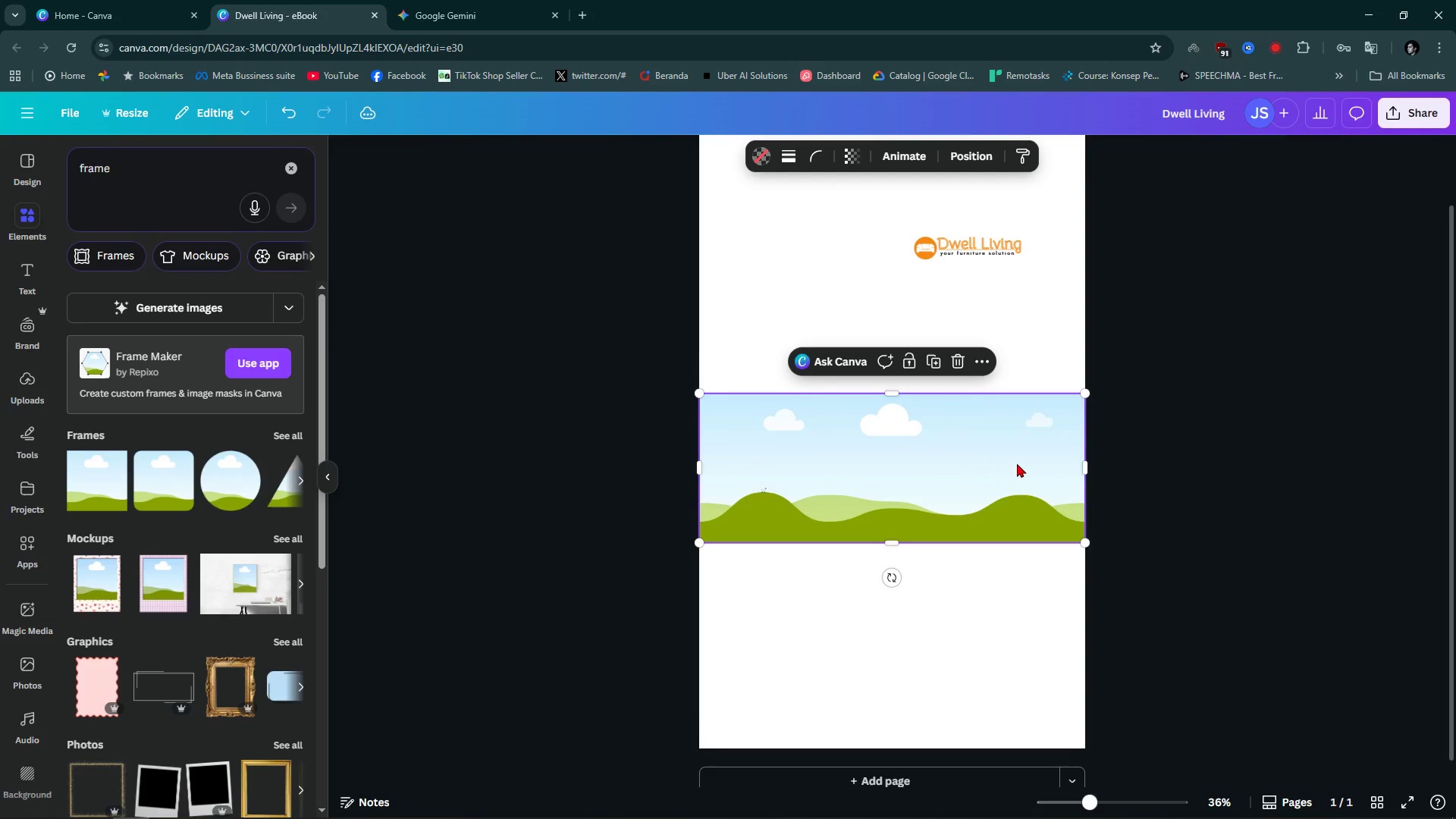 
left_click_drag(start_coordinate=[1017, 463], to_coordinate=[988, 469])
 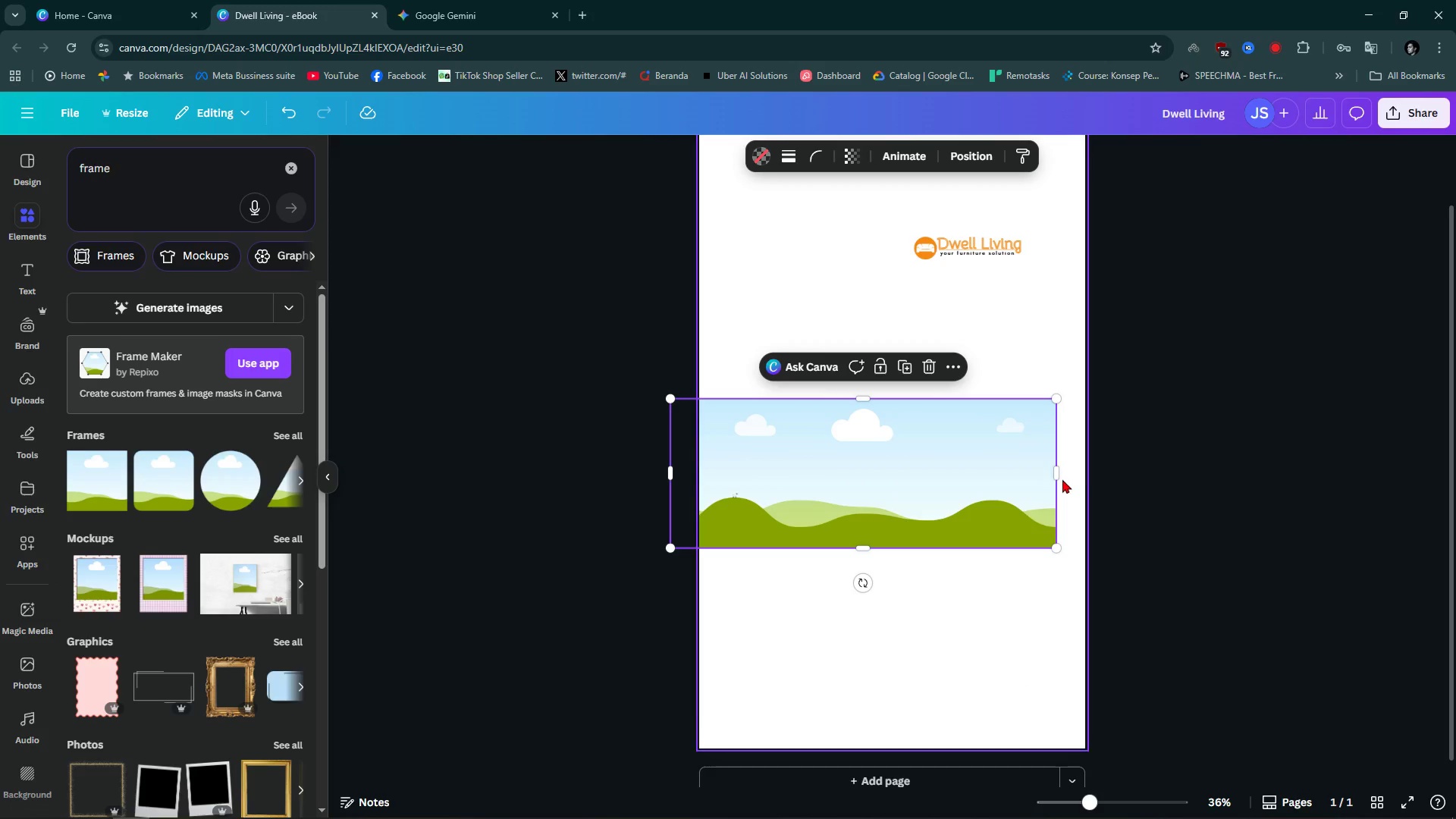 
left_click_drag(start_coordinate=[1054, 475], to_coordinate=[851, 488])
 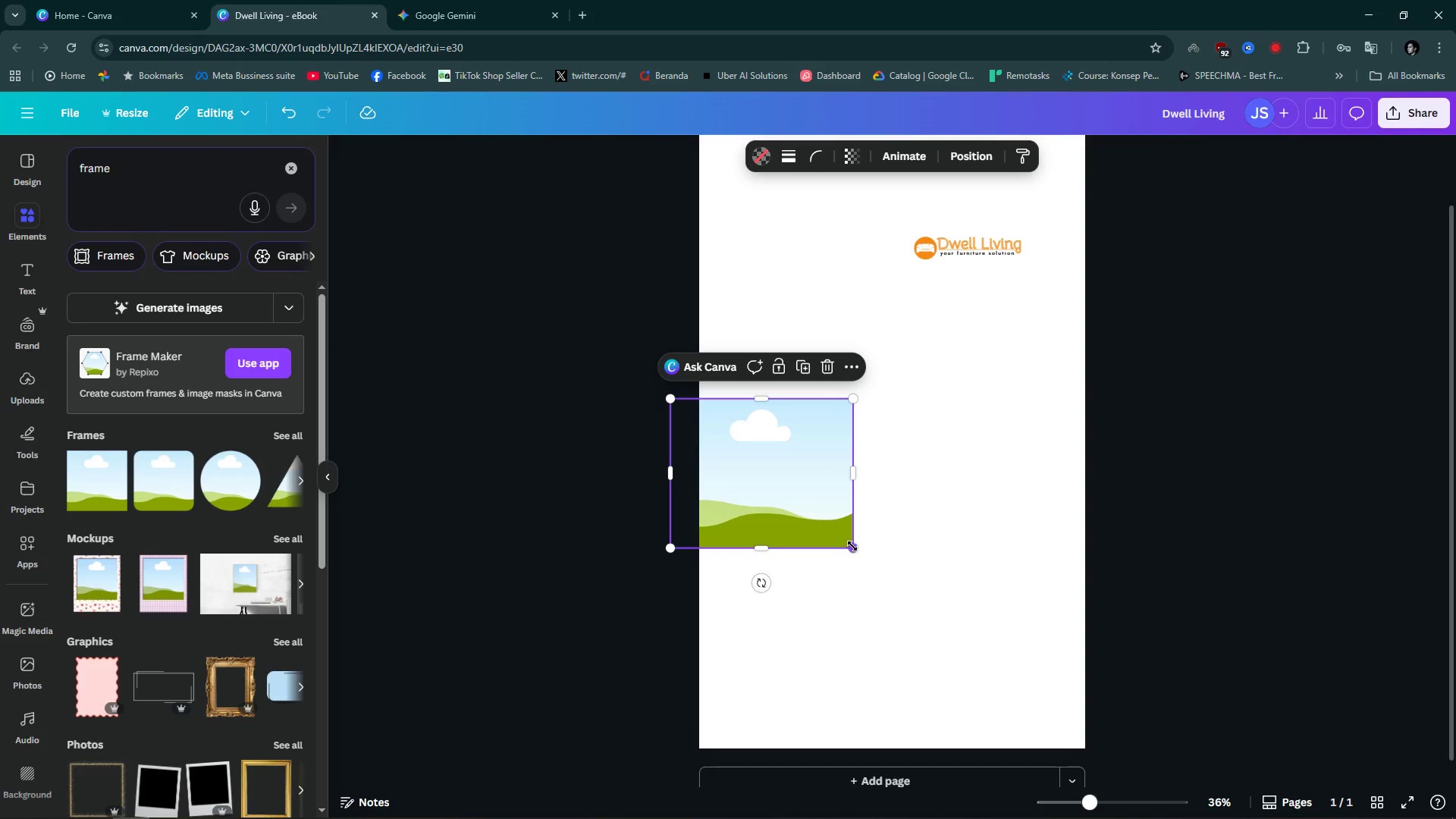 
left_click_drag(start_coordinate=[852, 546], to_coordinate=[1076, 775])
 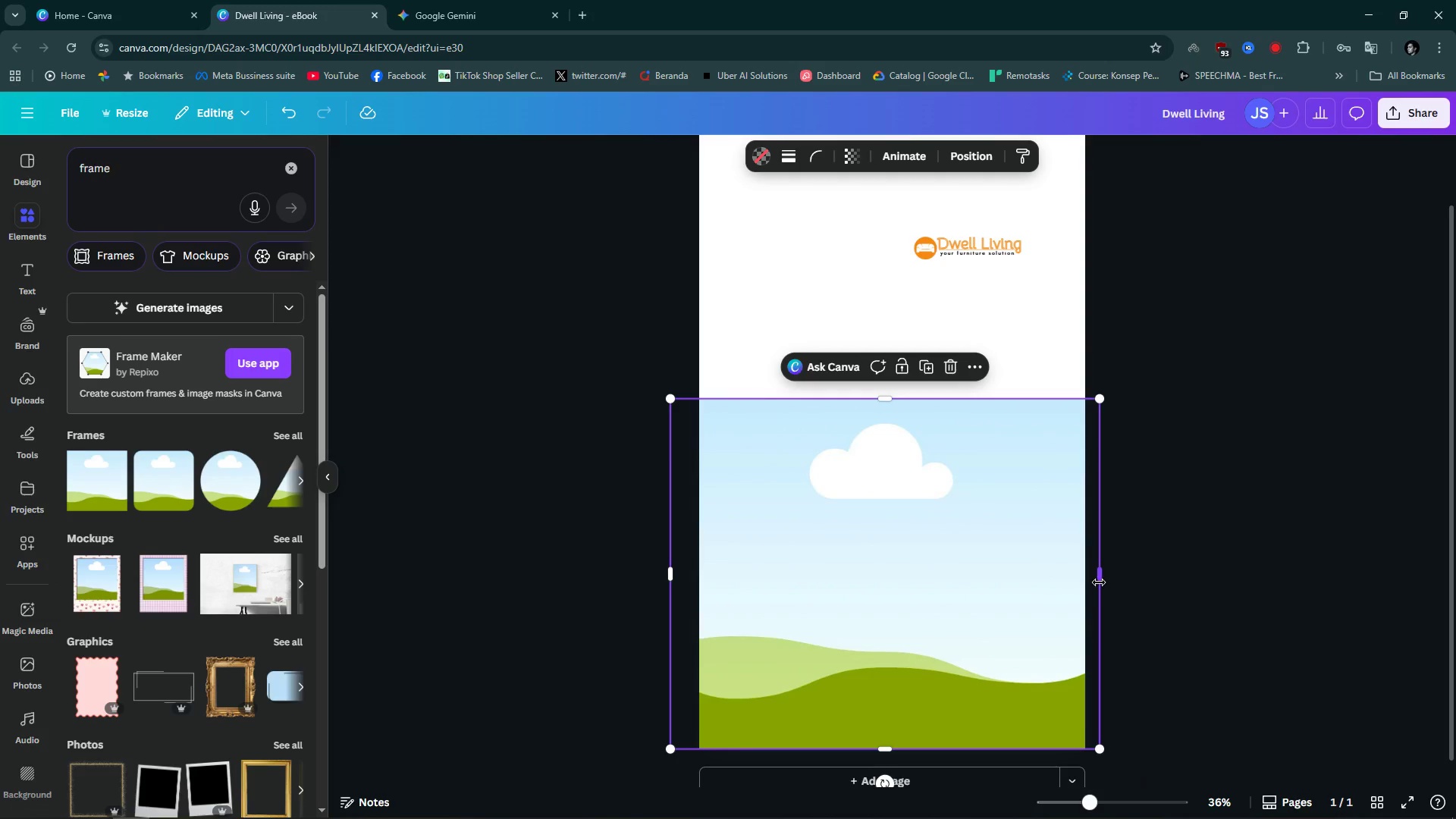 
left_click_drag(start_coordinate=[1099, 582], to_coordinate=[1086, 580])
 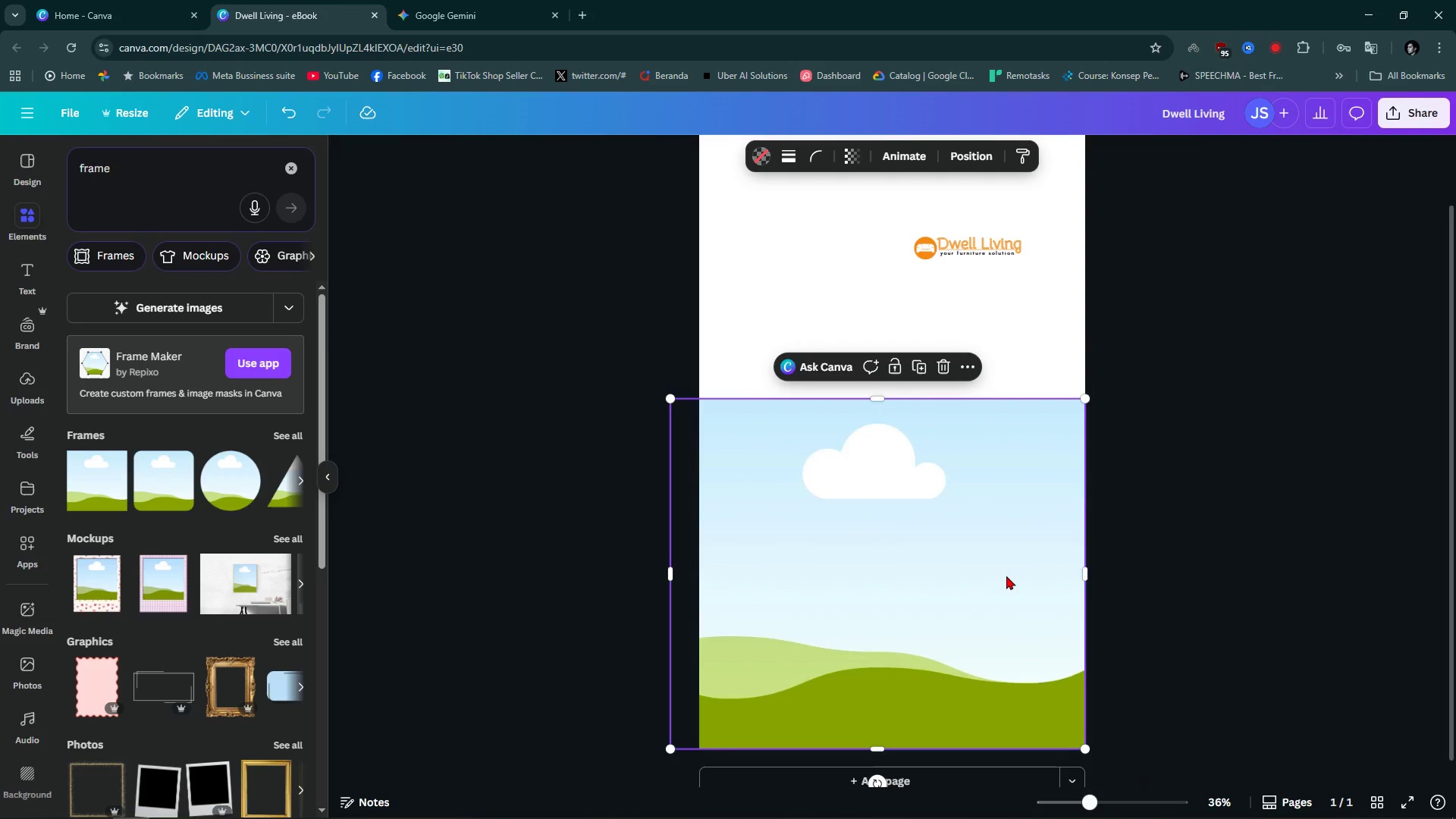 
wait(8.03)
 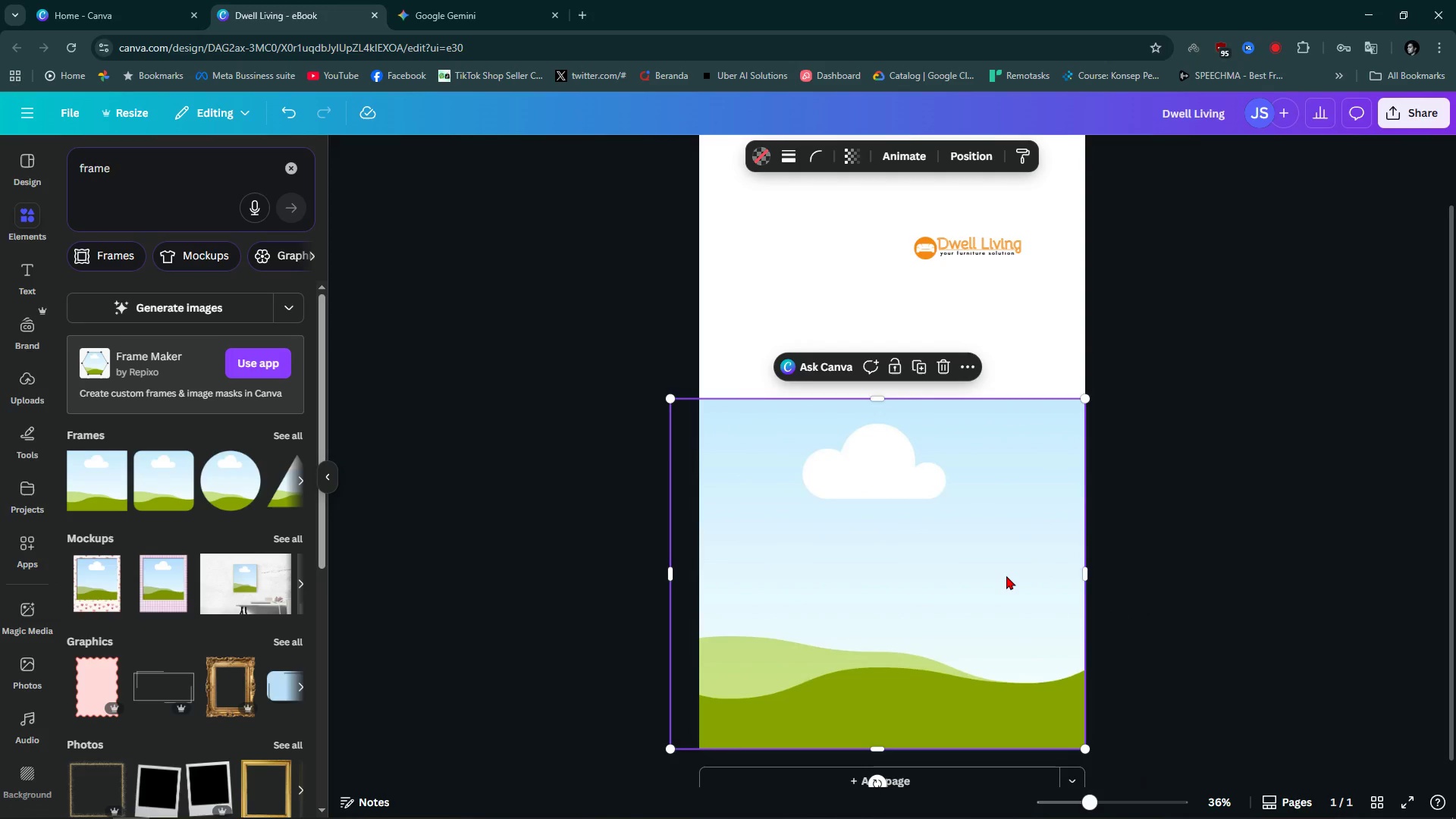 
left_click_drag(start_coordinate=[671, 570], to_coordinate=[700, 572])
 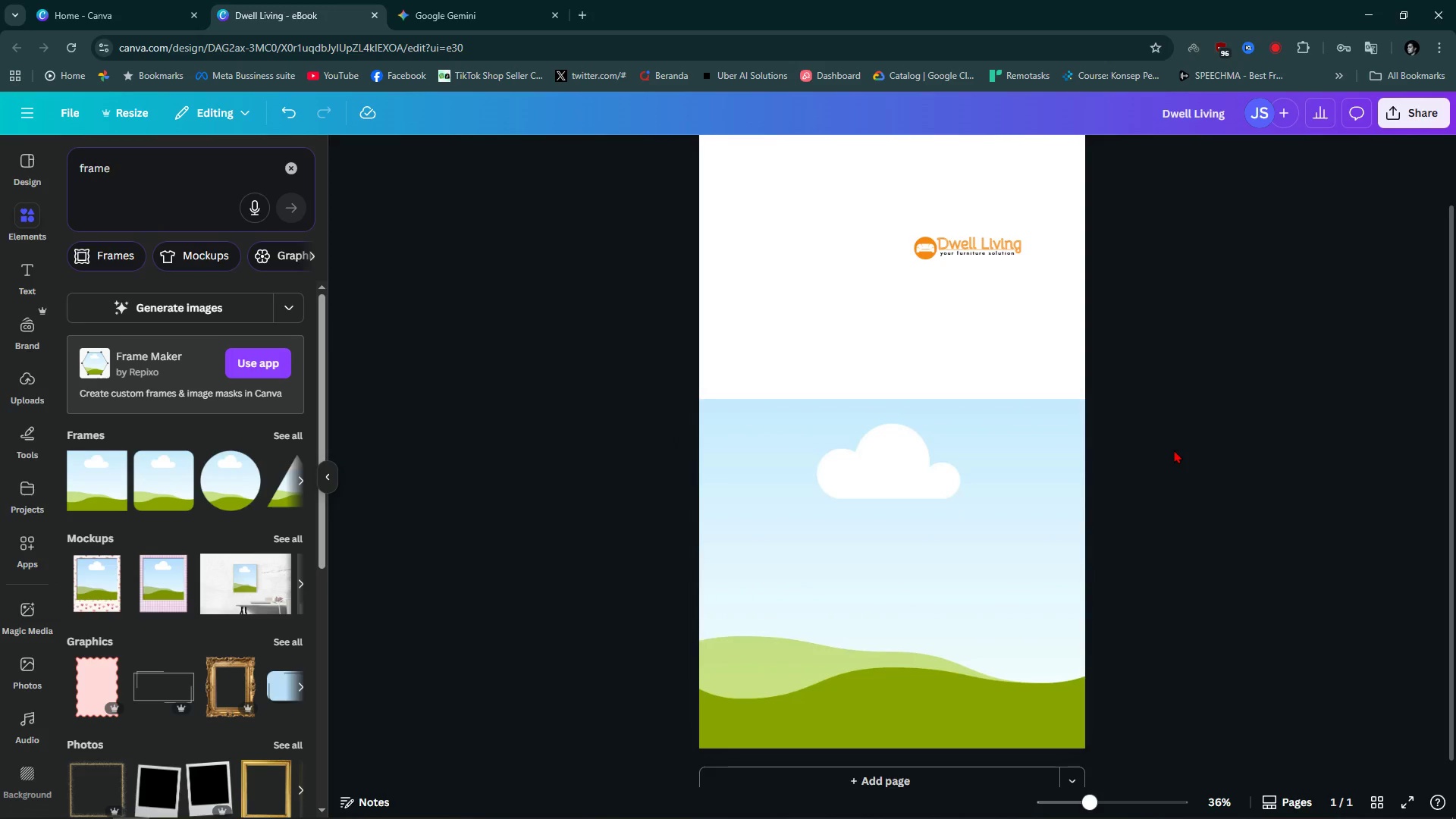 
scroll: coordinate [1174, 450], scroll_direction: up, amount: 1.0
 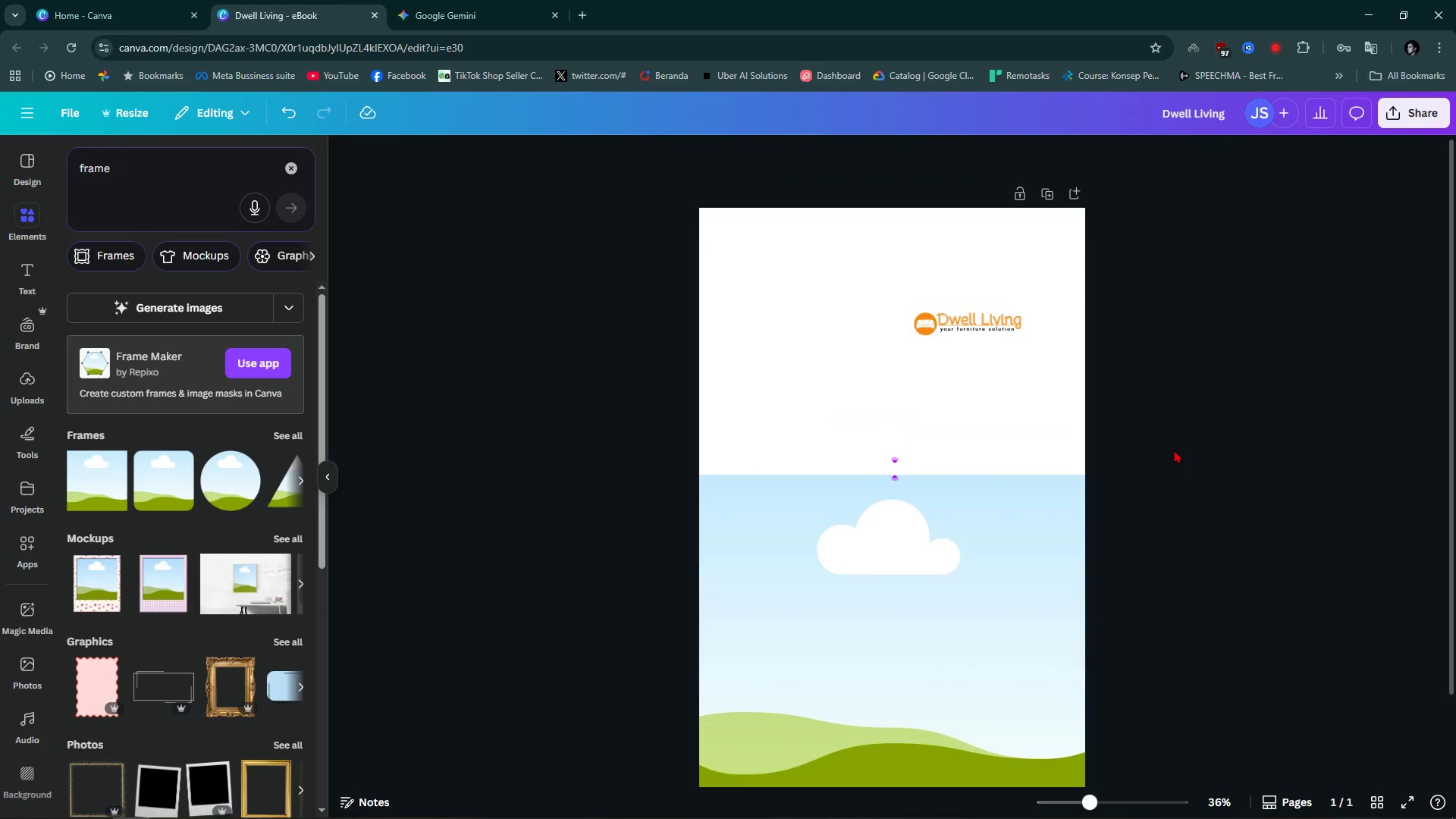 
key(R)
 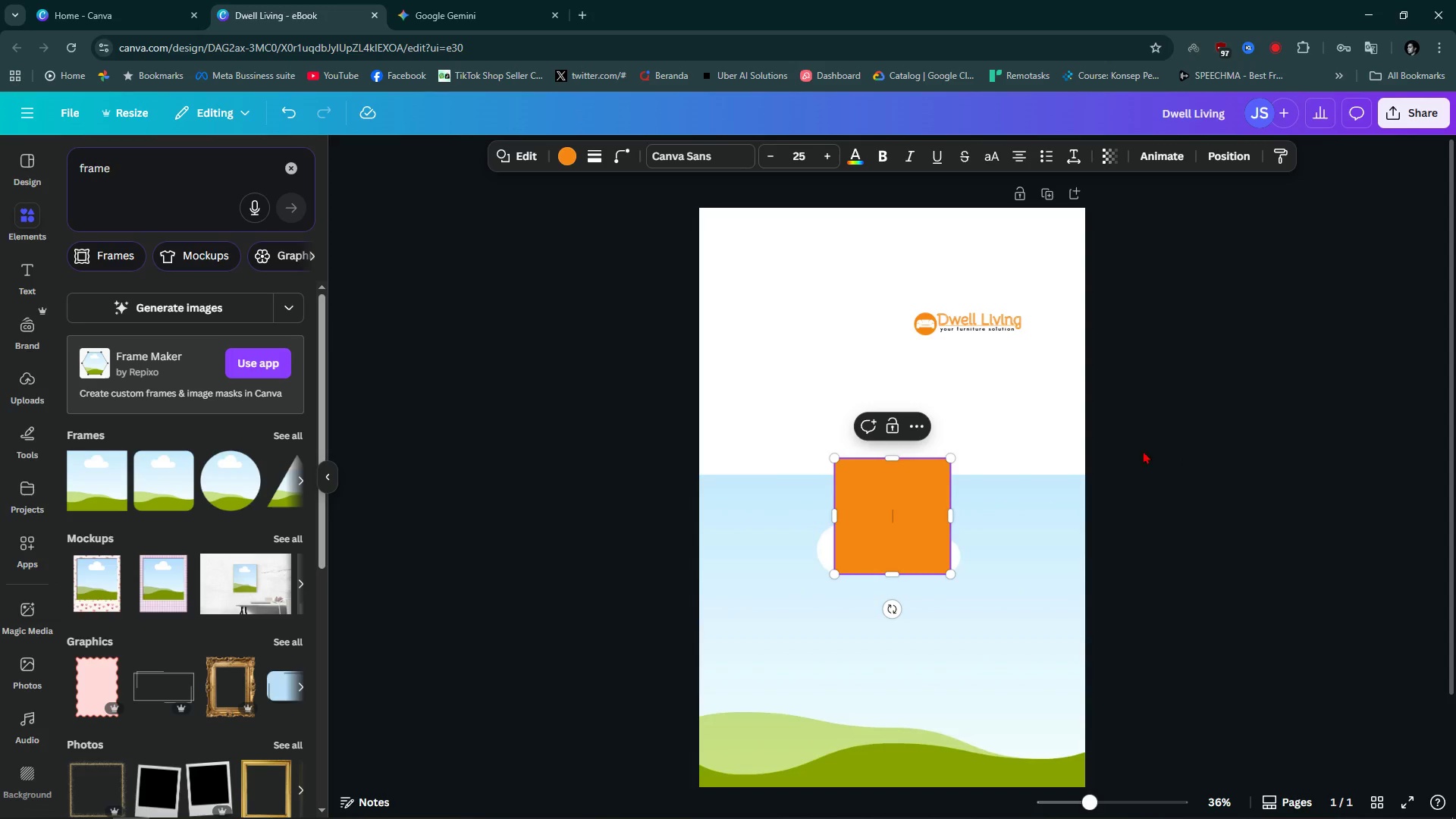 
scroll: coordinate [1126, 492], scroll_direction: up, amount: 4.0
 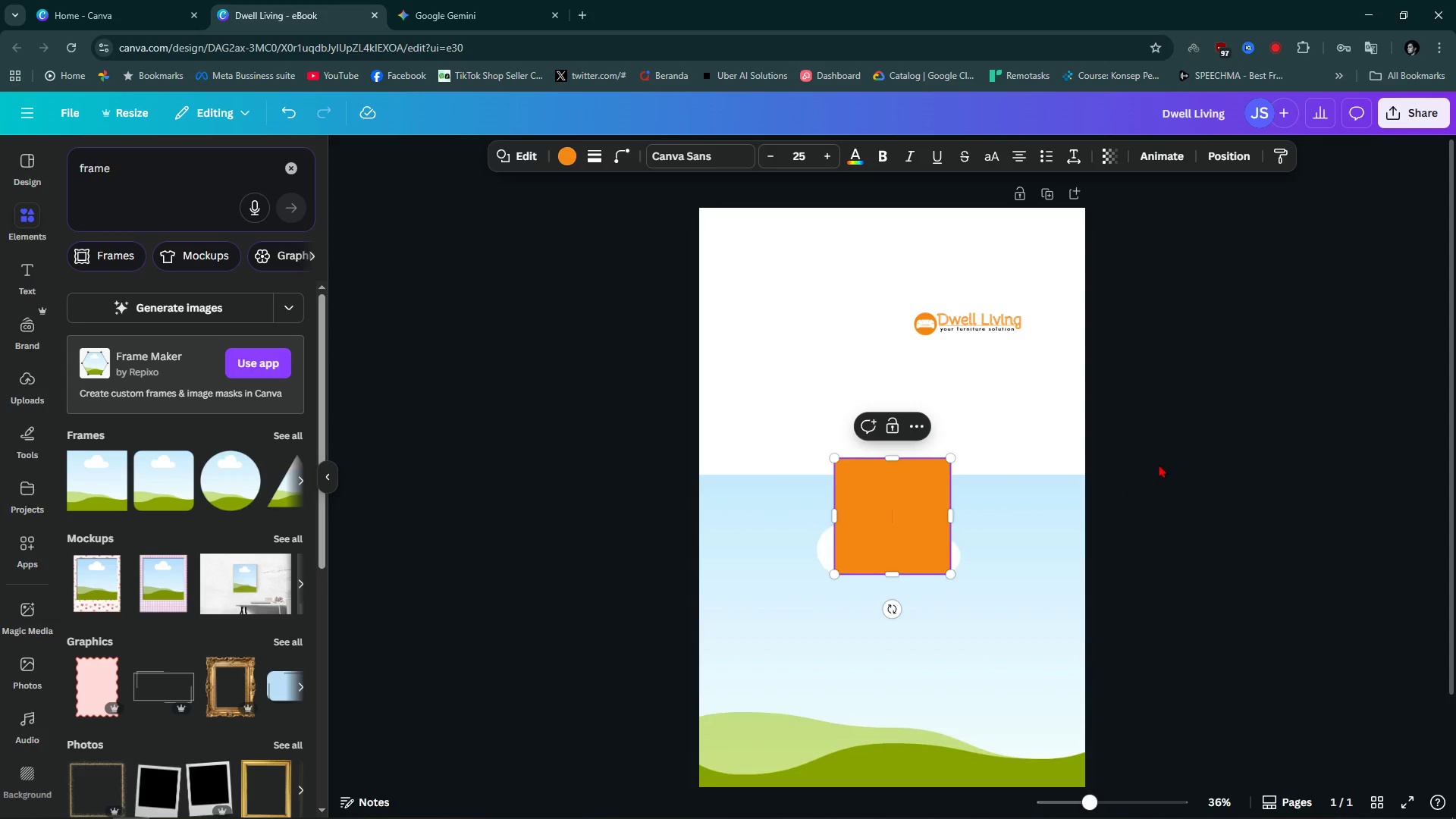 
left_click([1159, 464])
 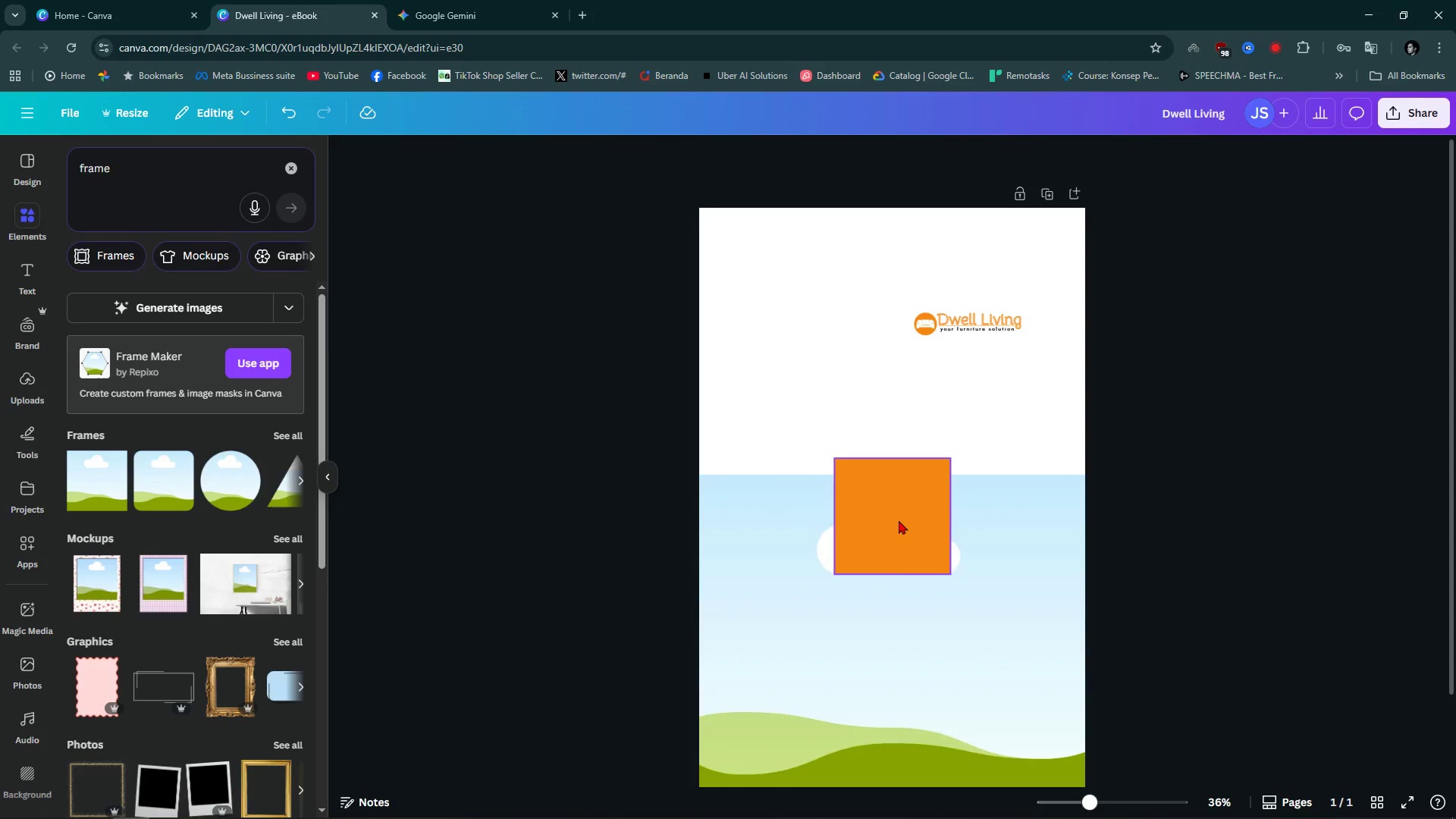 
left_click_drag(start_coordinate=[896, 520], to_coordinate=[759, 265])
 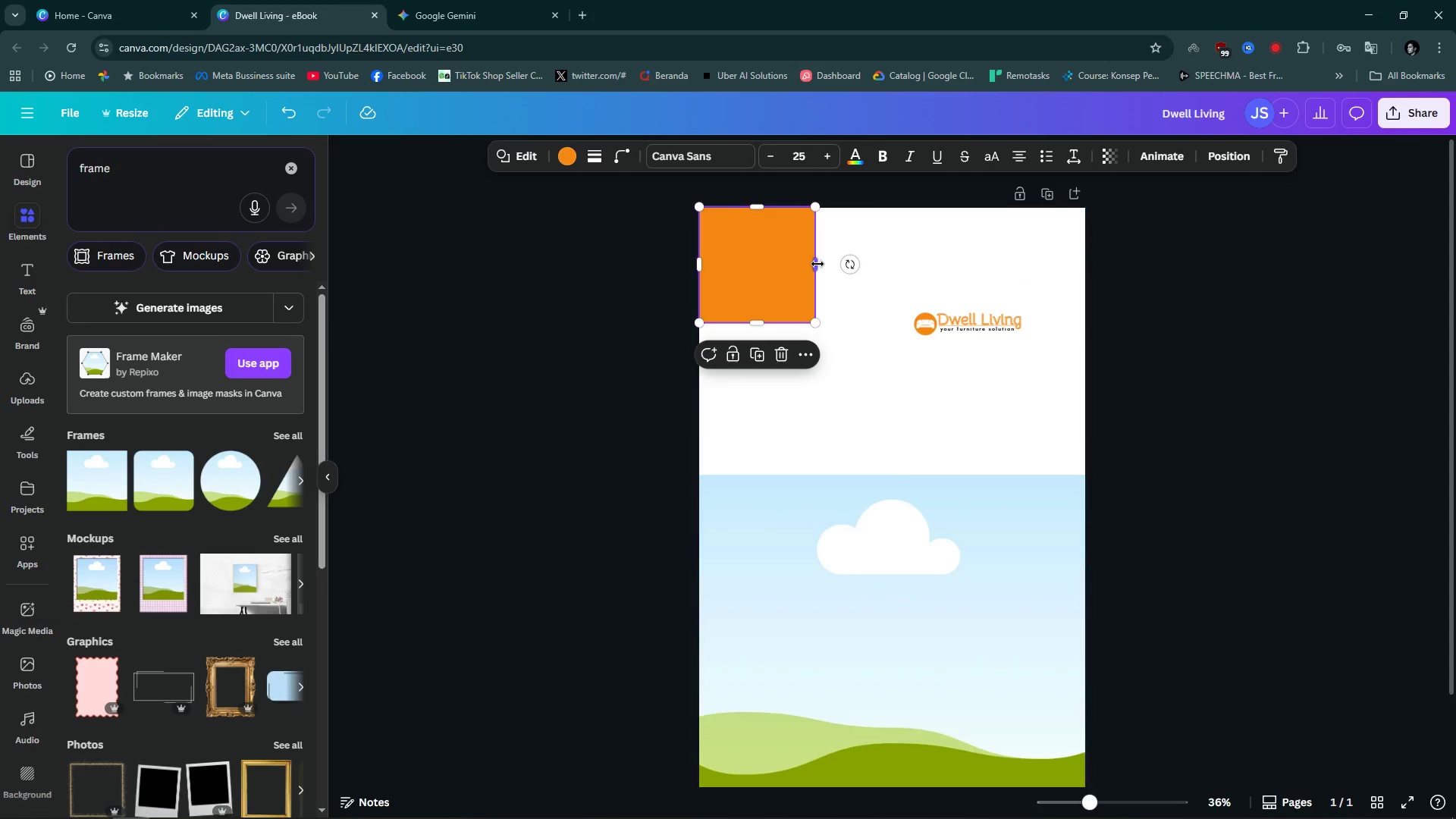 
left_click_drag(start_coordinate=[817, 264], to_coordinate=[1091, 263])
 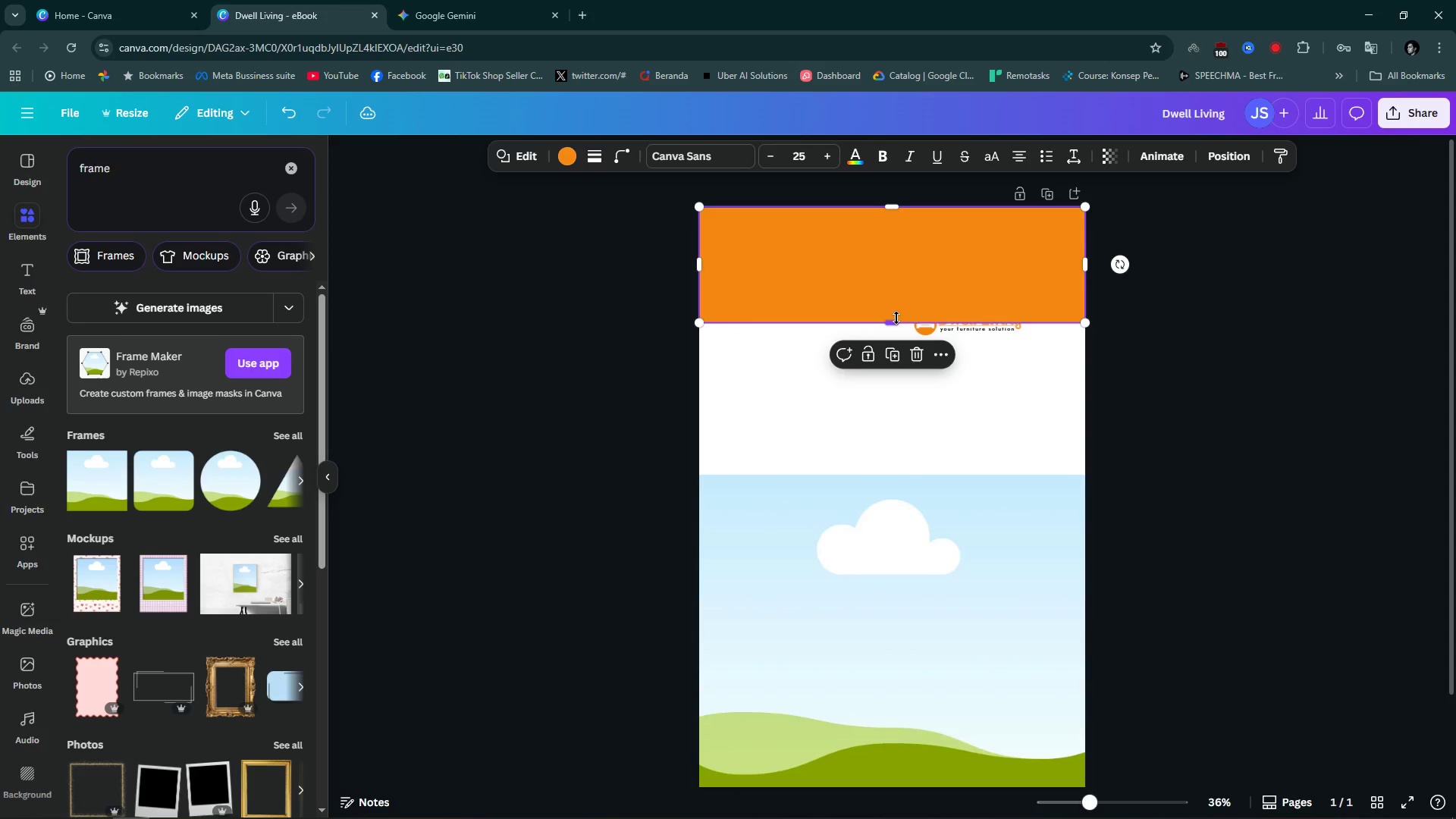 
left_click_drag(start_coordinate=[896, 318], to_coordinate=[896, 228])
 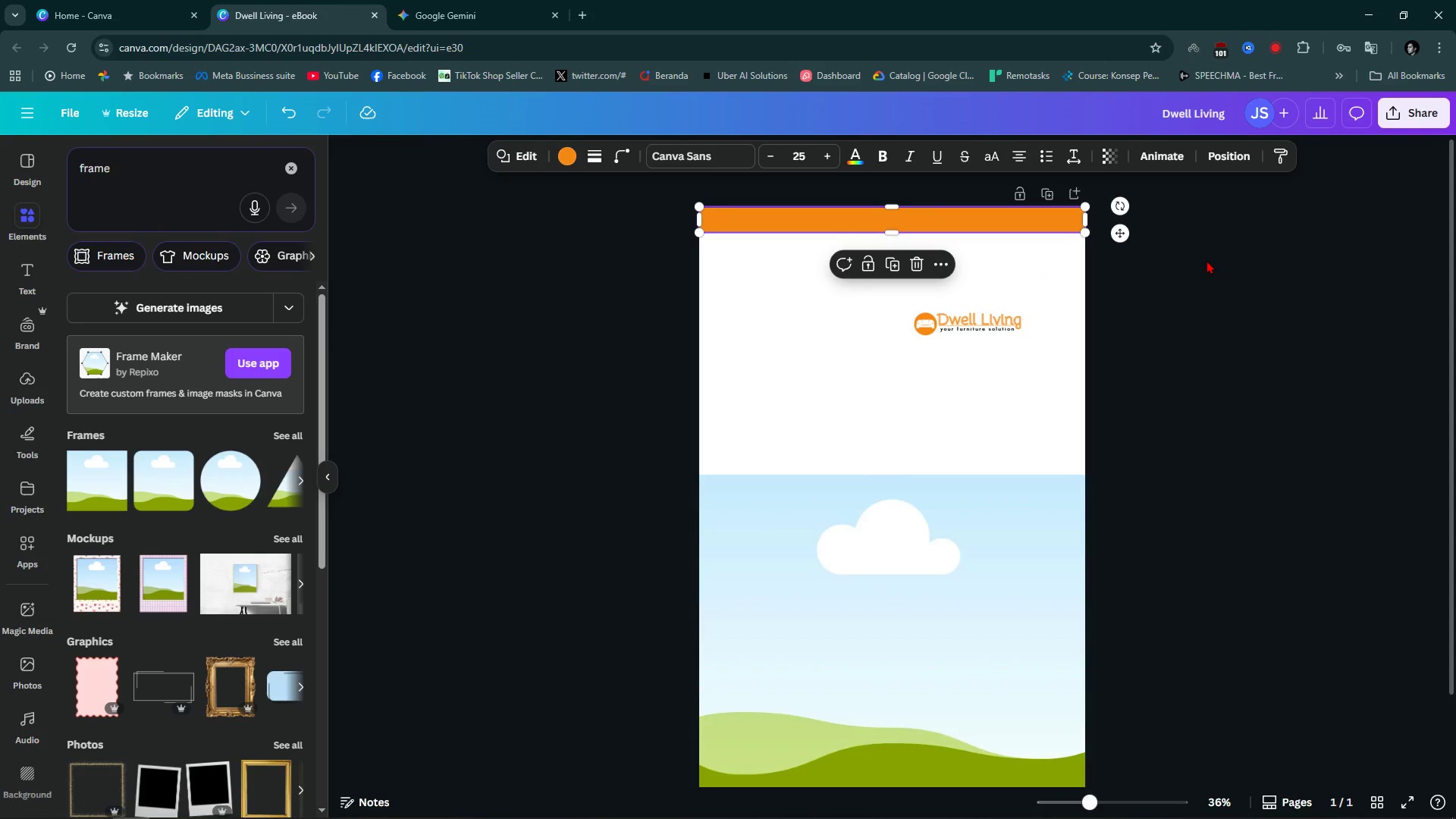 
left_click([1207, 260])
 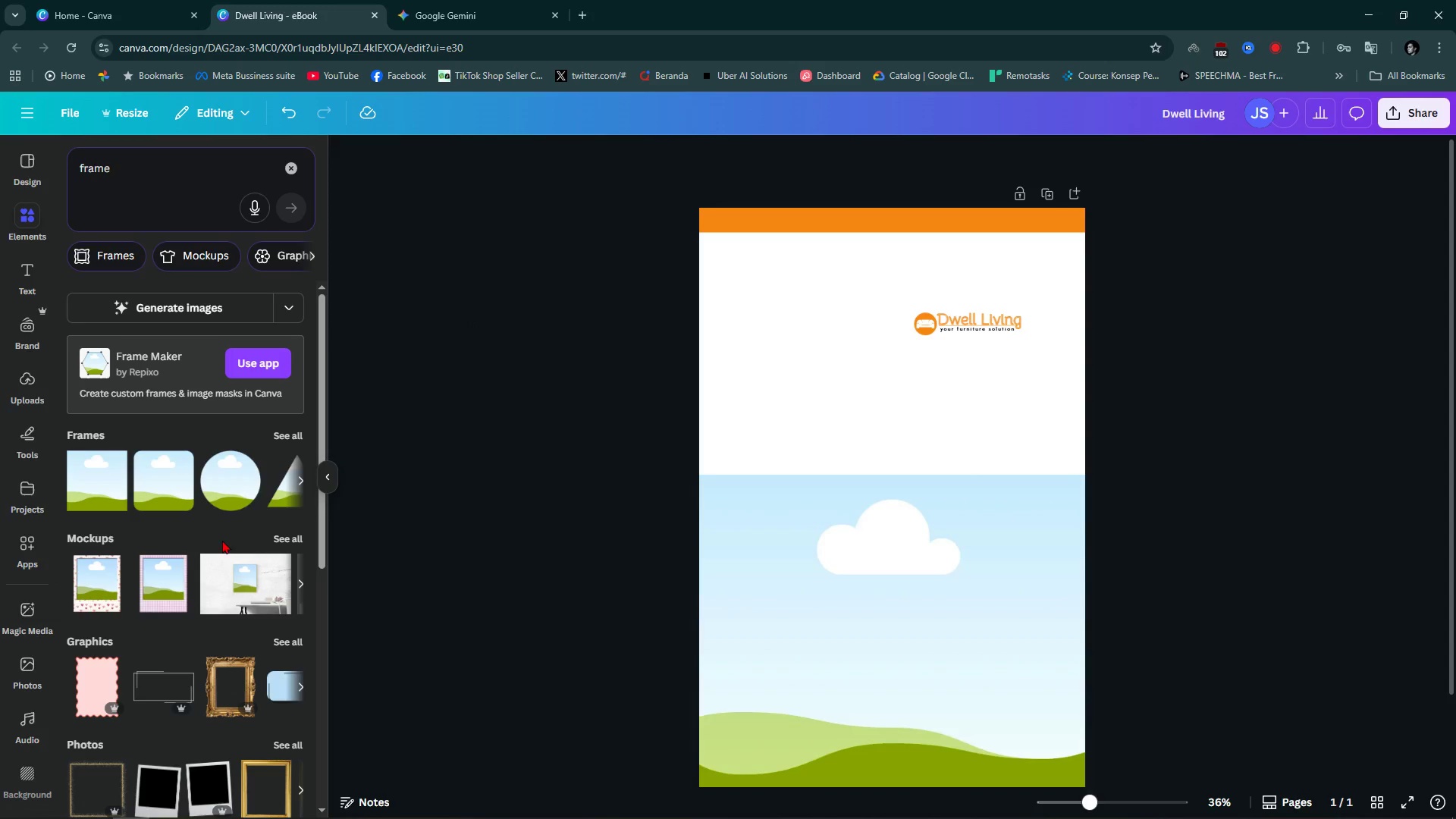 
wait(5.68)
 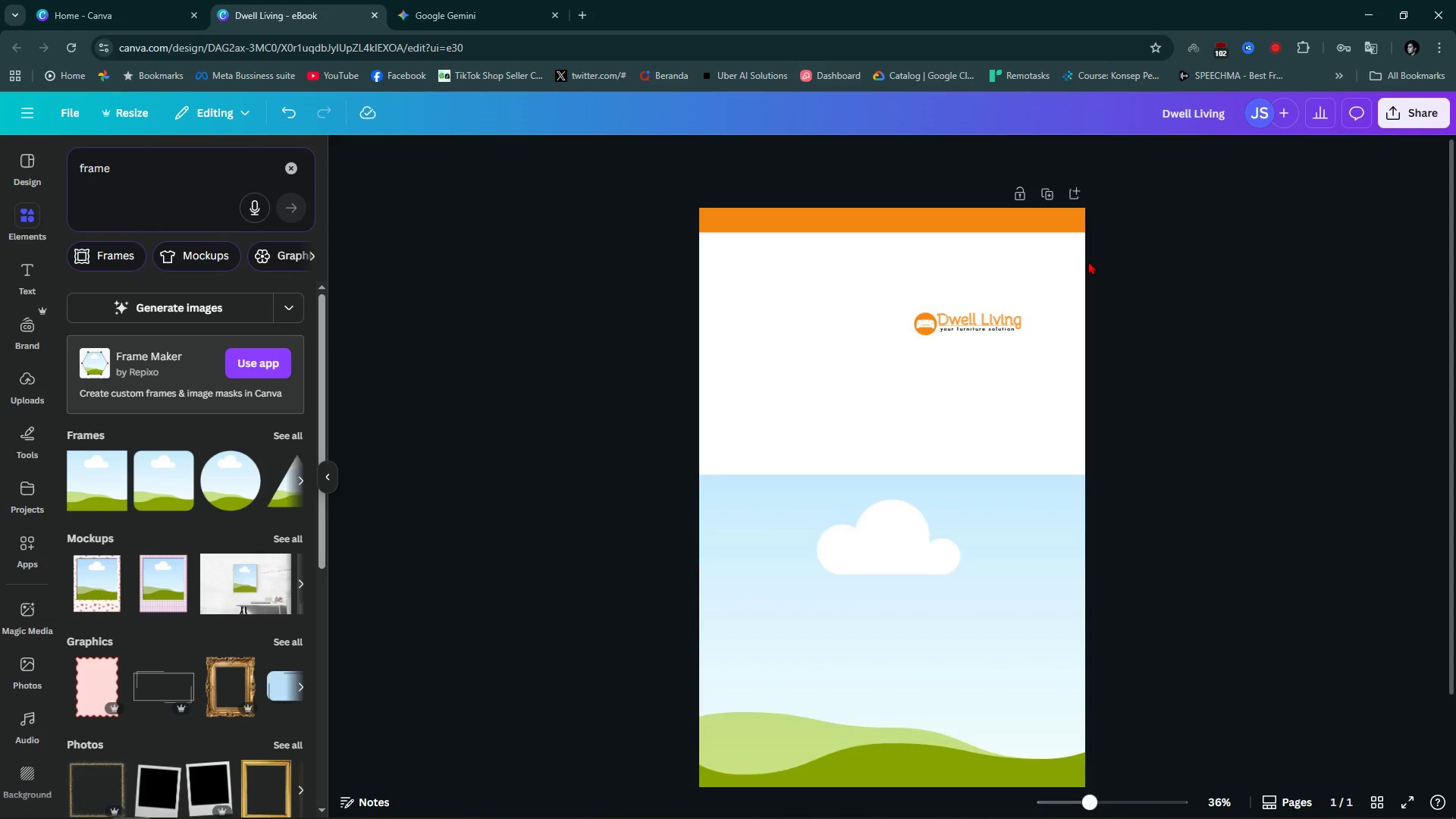 
left_click([843, 306])
 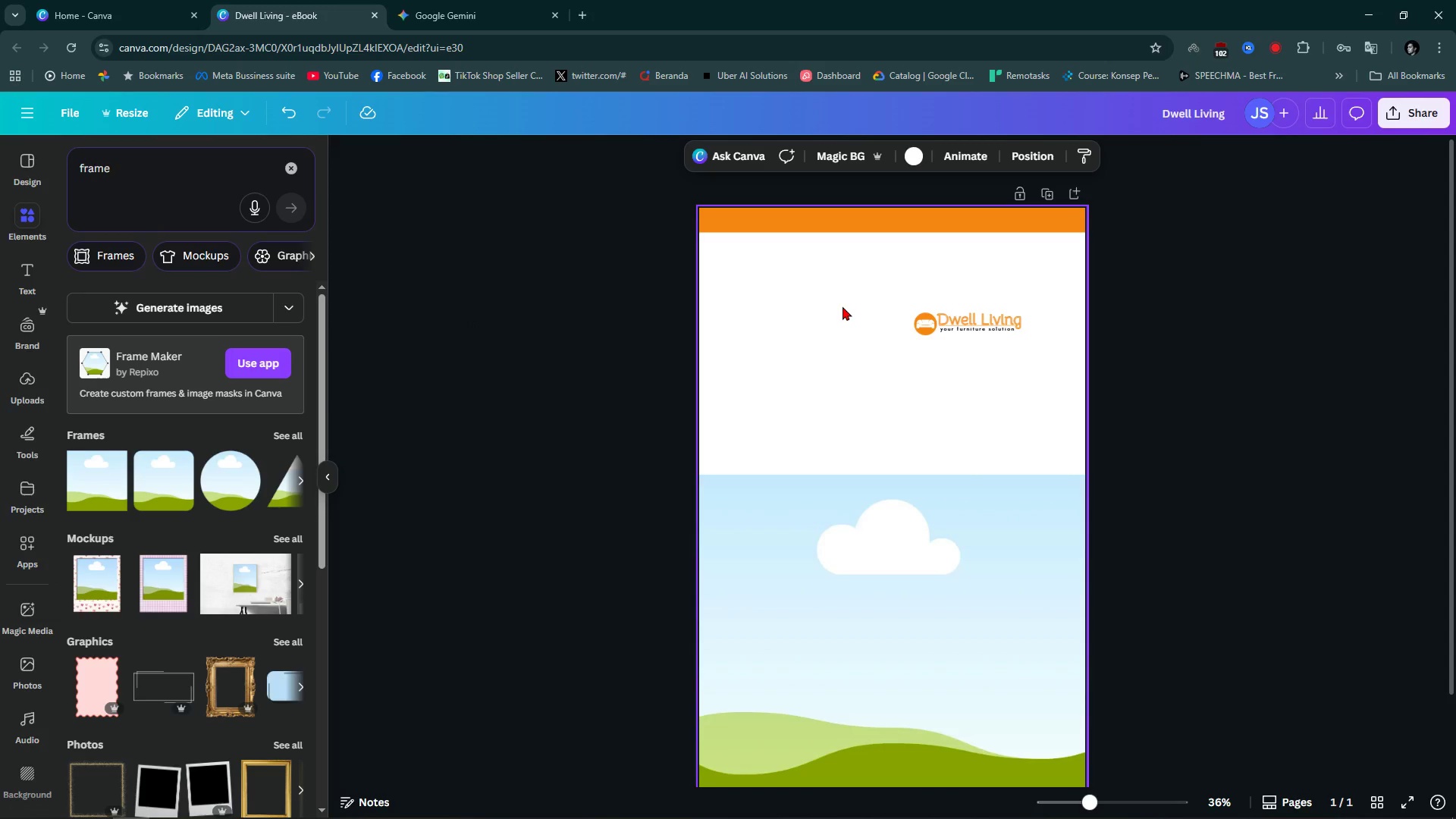 
key(R)
 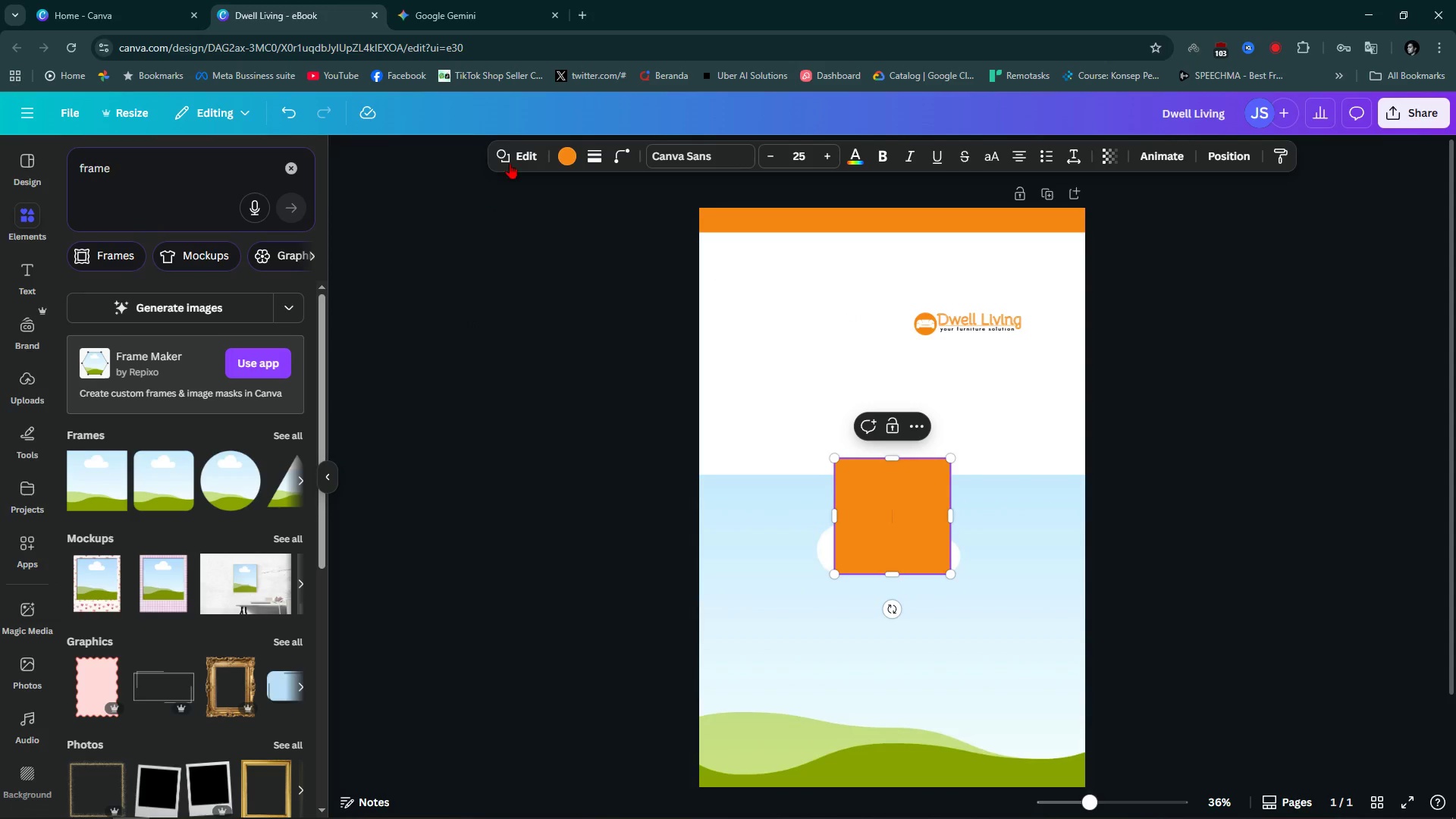 
left_click([519, 152])
 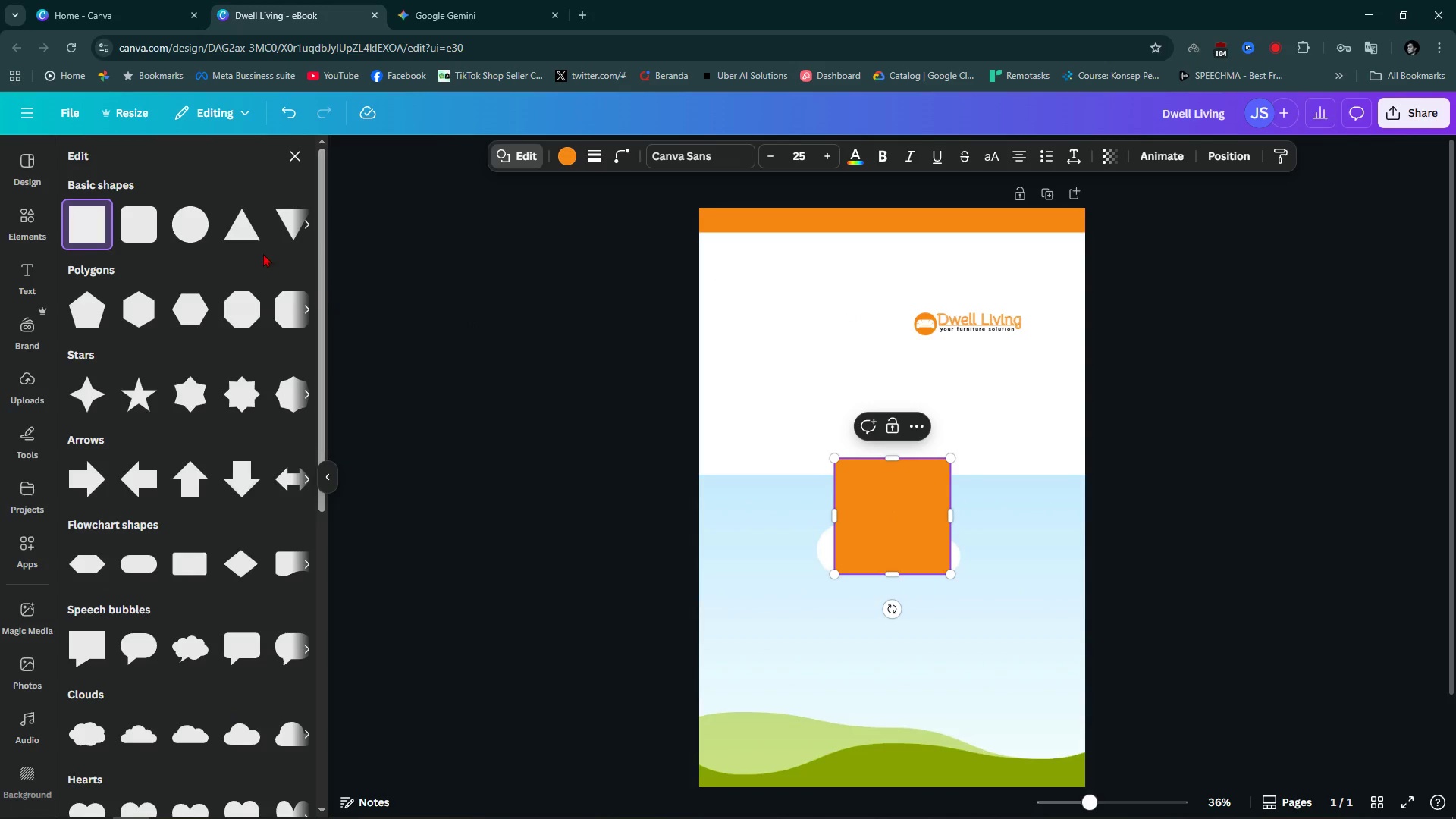 
left_click([234, 229])
 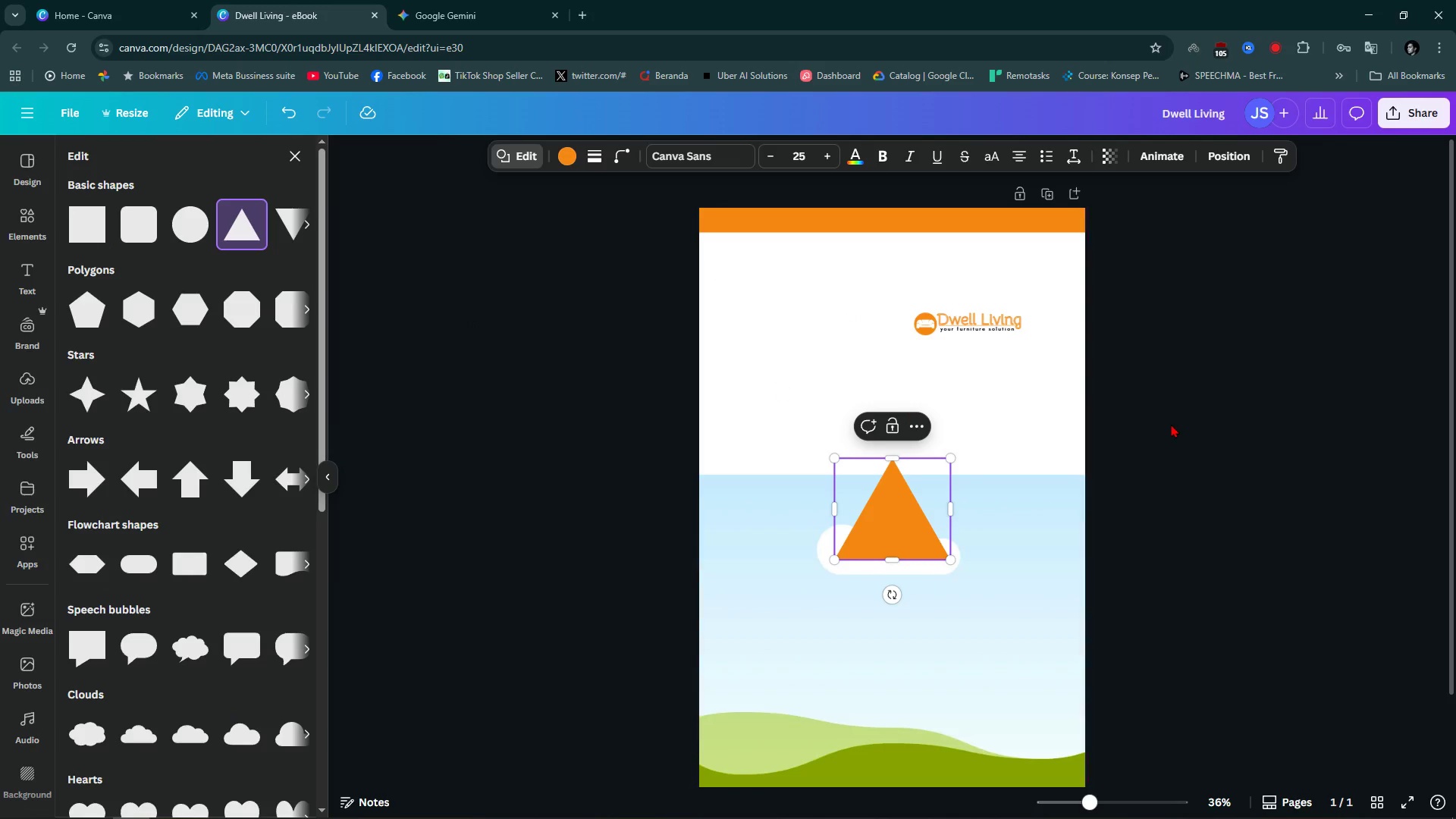 
double_click([1176, 424])
 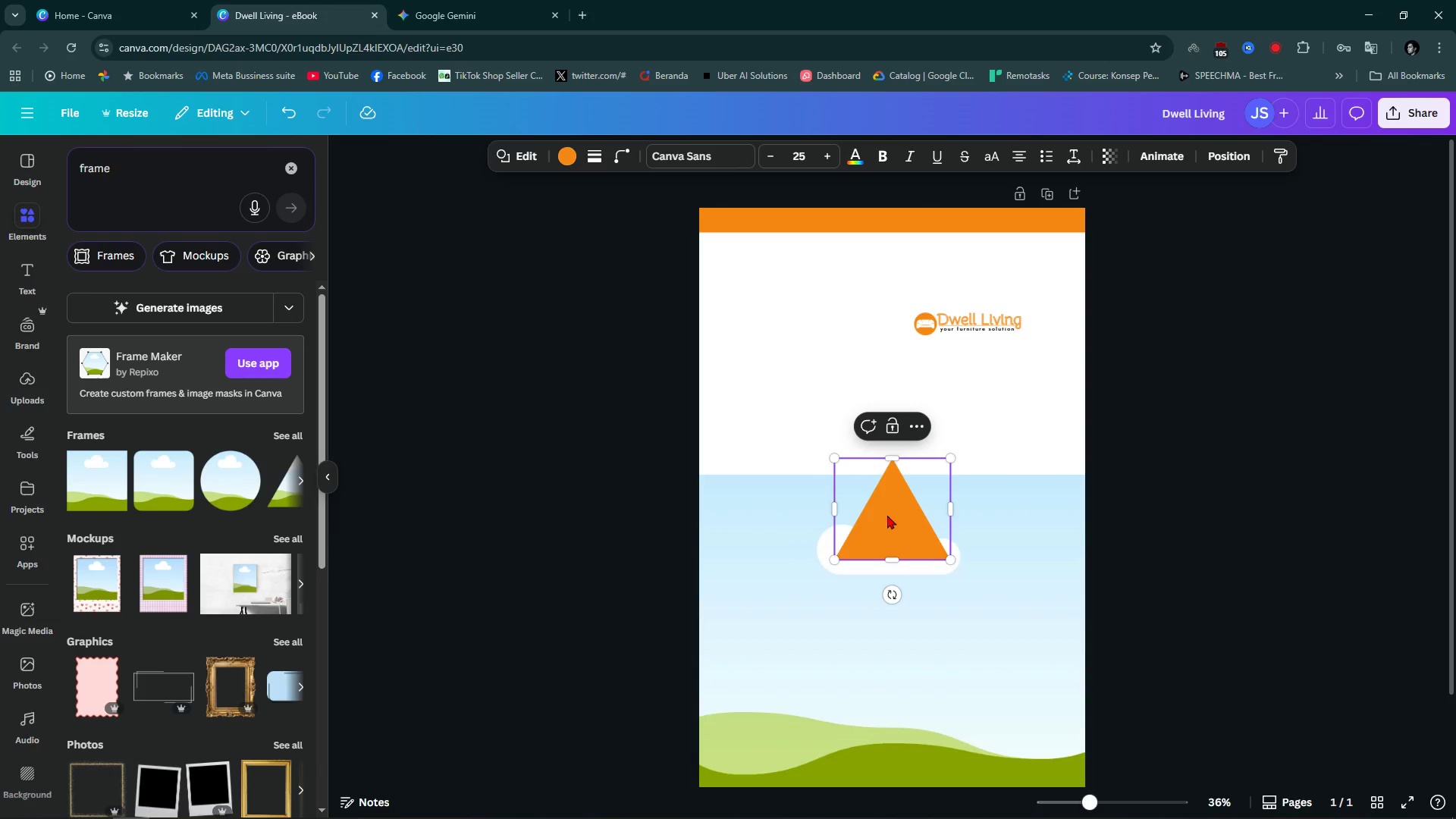 
left_click_drag(start_coordinate=[889, 517], to_coordinate=[846, 336])
 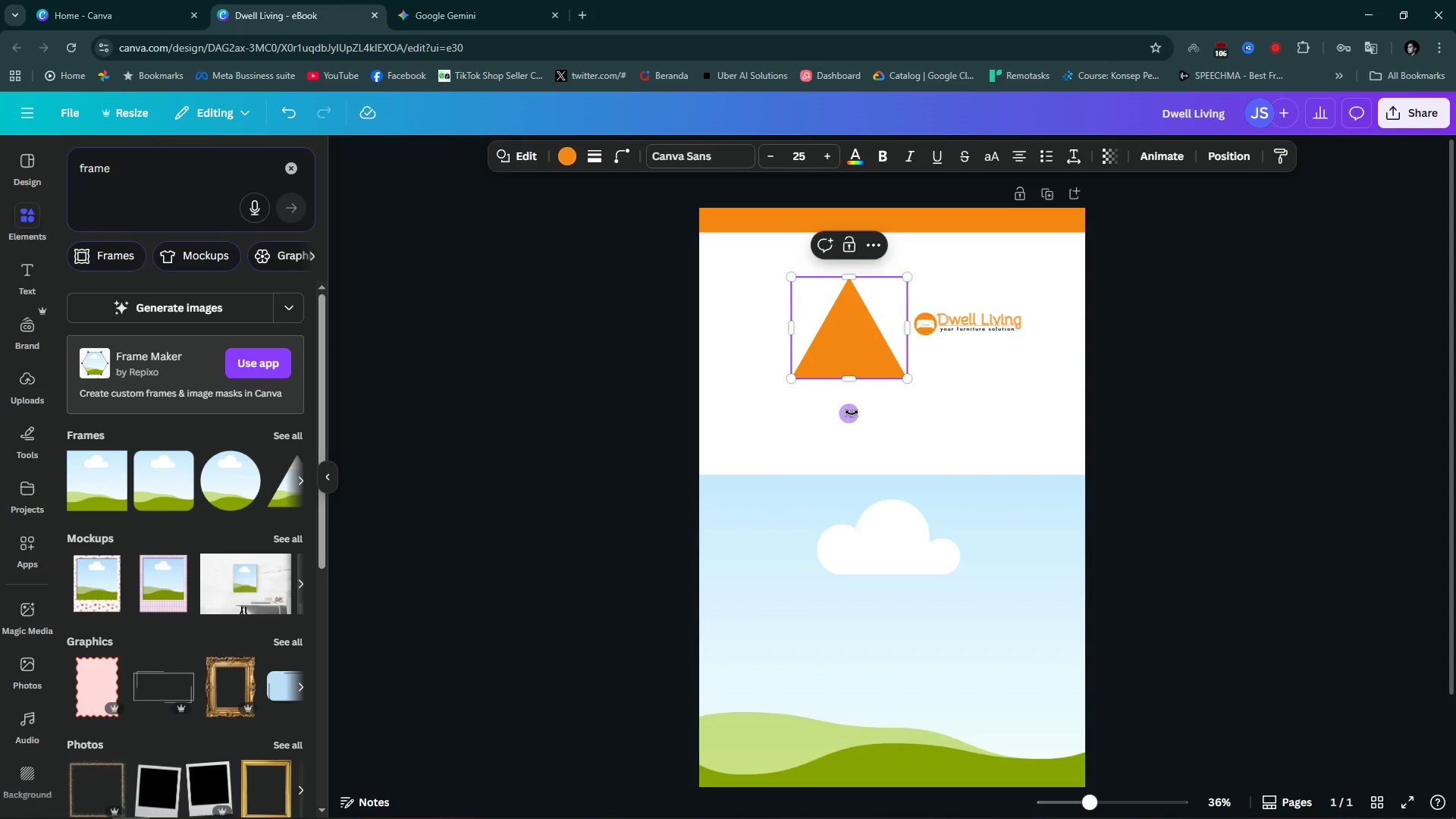 
left_click_drag(start_coordinate=[852, 413], to_coordinate=[846, 269])
 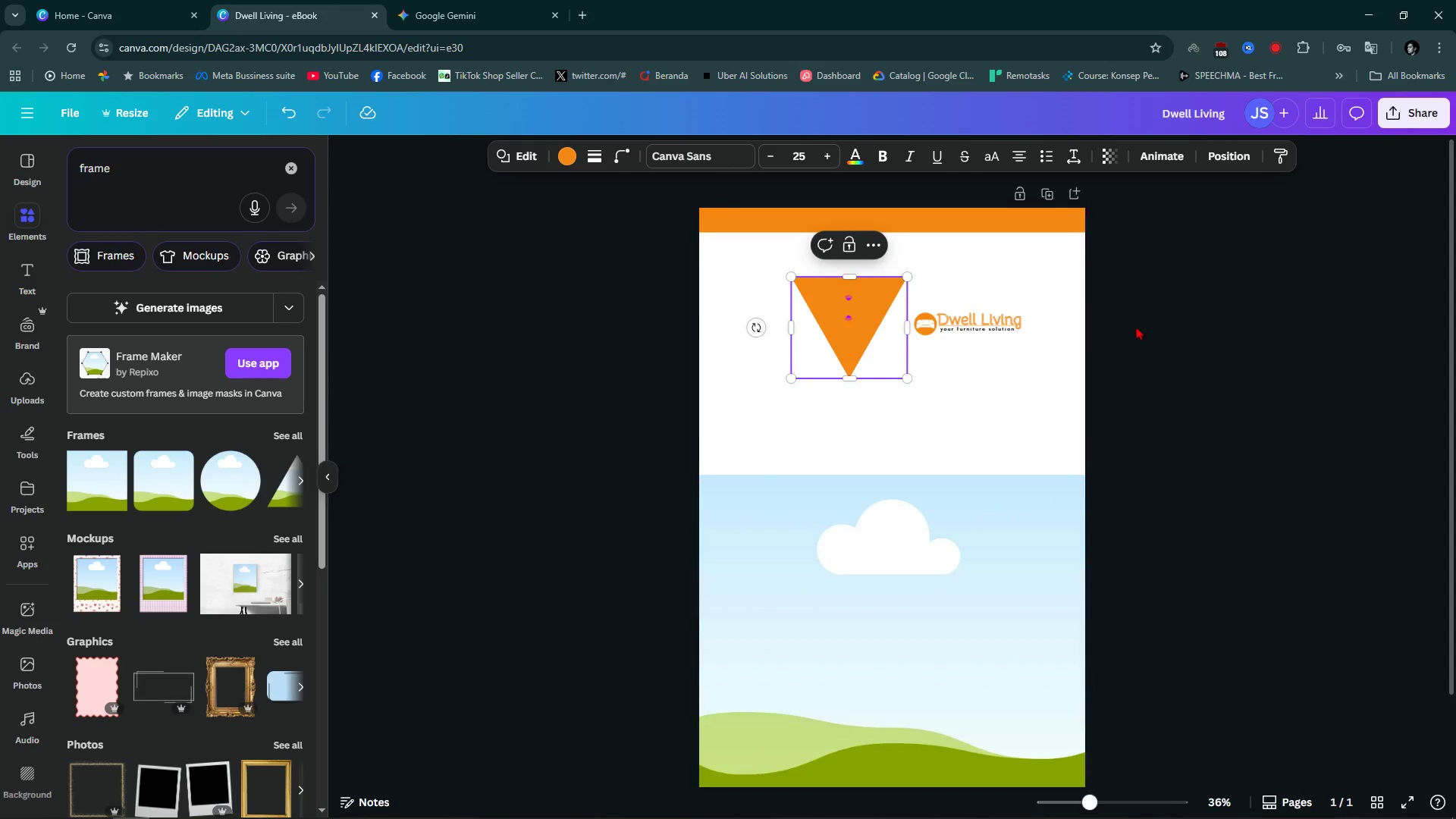 
left_click([1200, 327])
 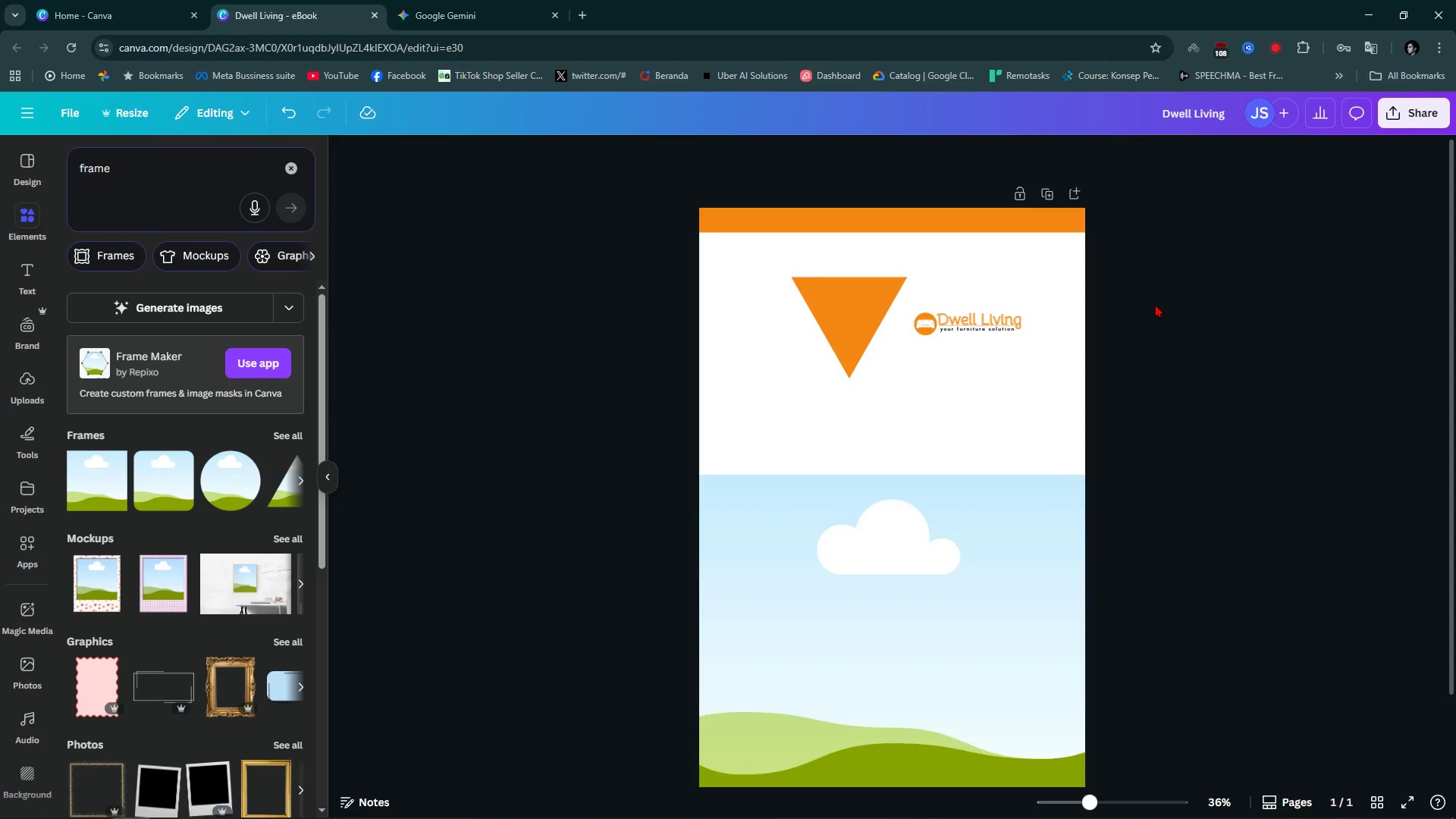 
hold_key(key=ControlLeft, duration=0.55)
scroll: coordinate [996, 249], scroll_direction: up, amount: 6.0
 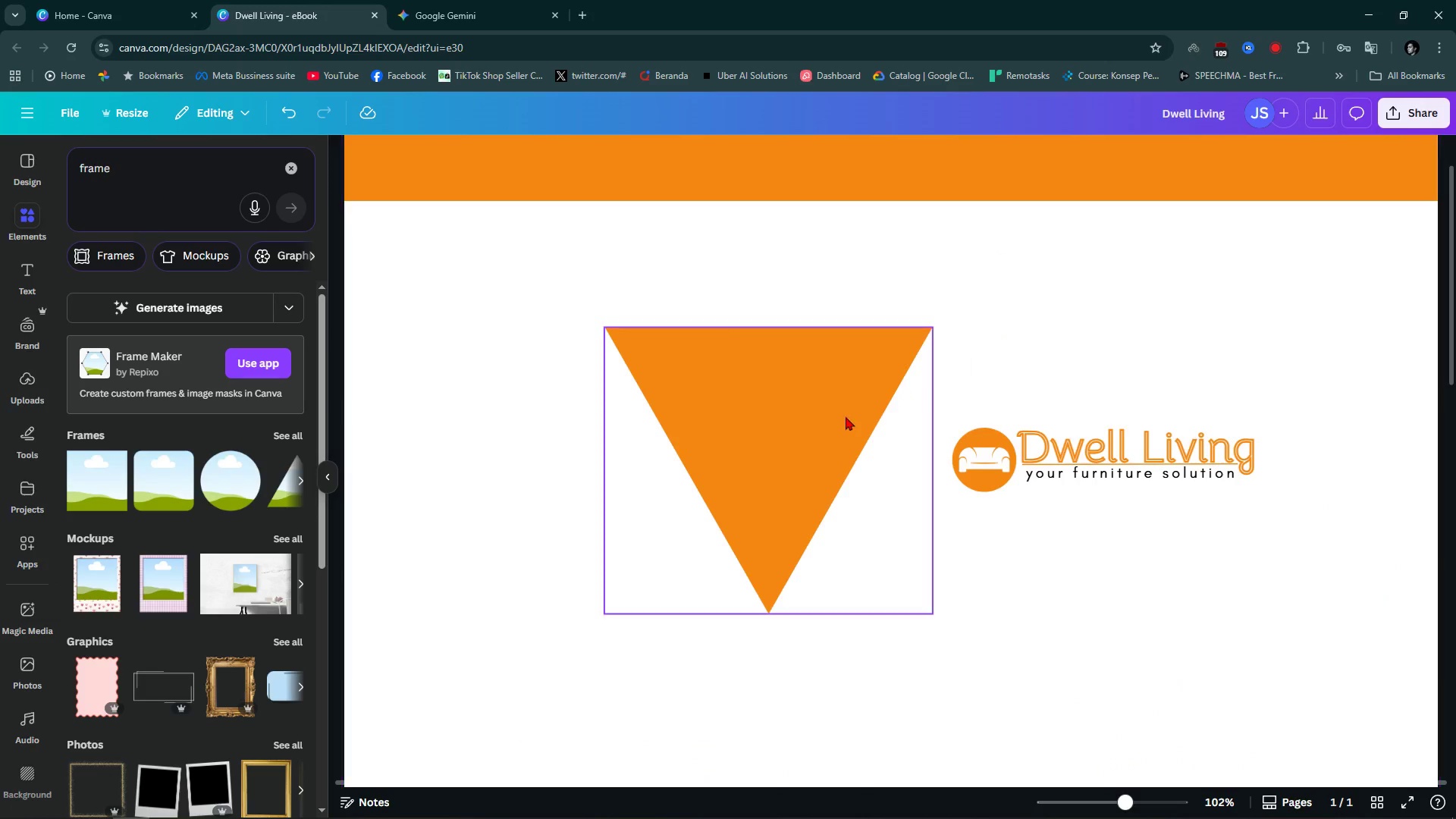 
left_click_drag(start_coordinate=[823, 435], to_coordinate=[907, 385])
 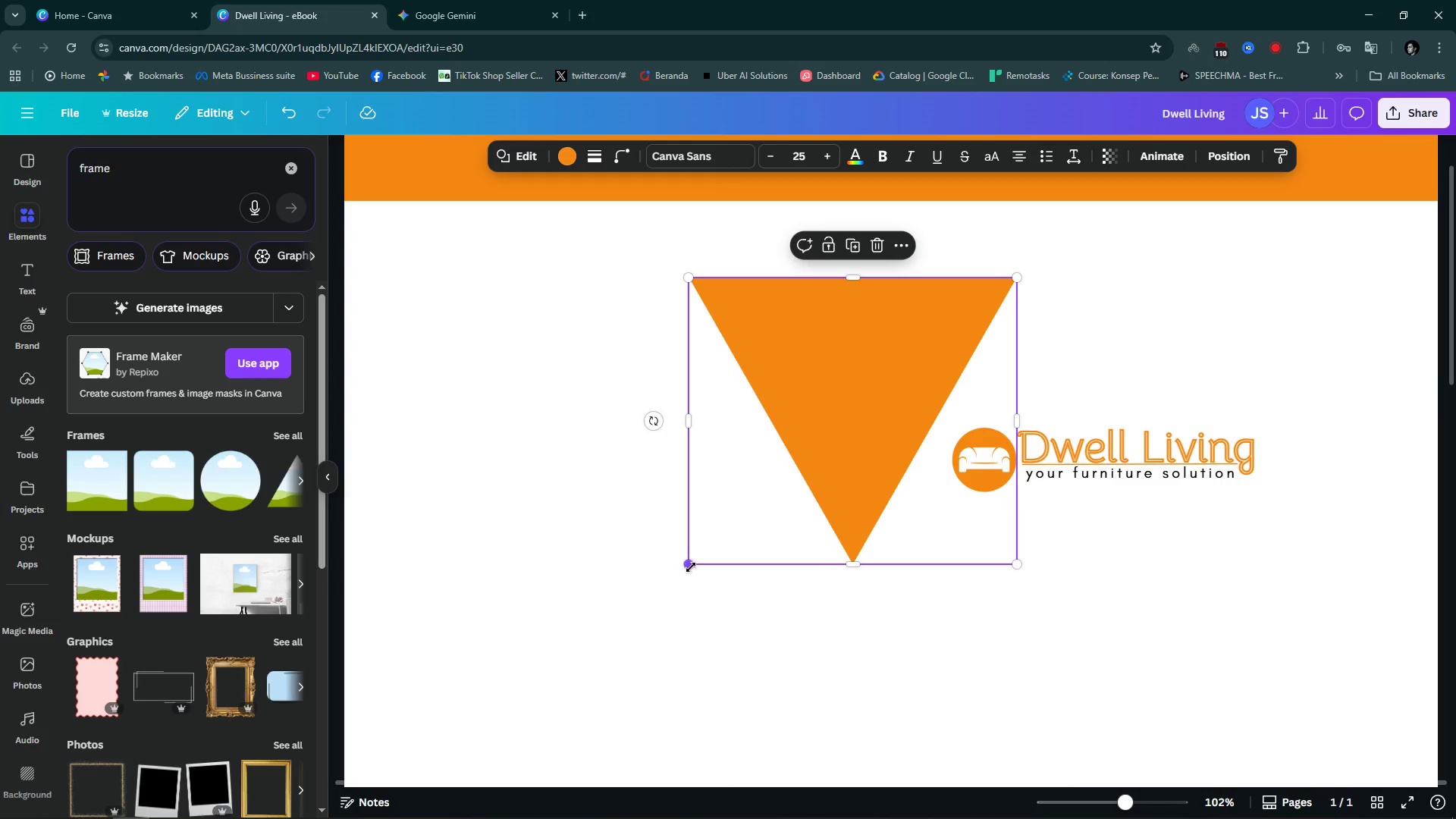 
left_click_drag(start_coordinate=[691, 567], to_coordinate=[877, 378])
 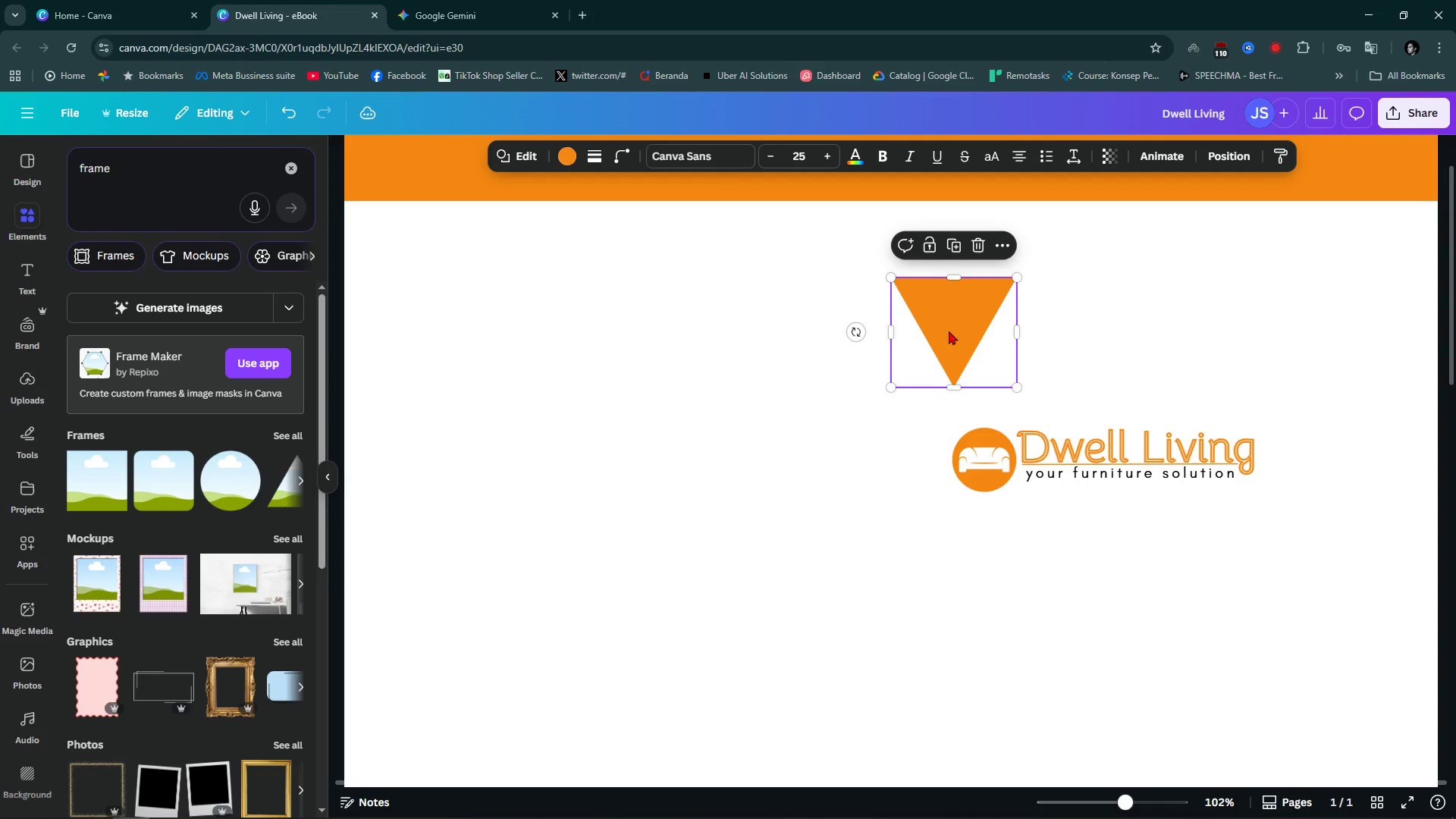 
left_click_drag(start_coordinate=[952, 328], to_coordinate=[882, 230])
 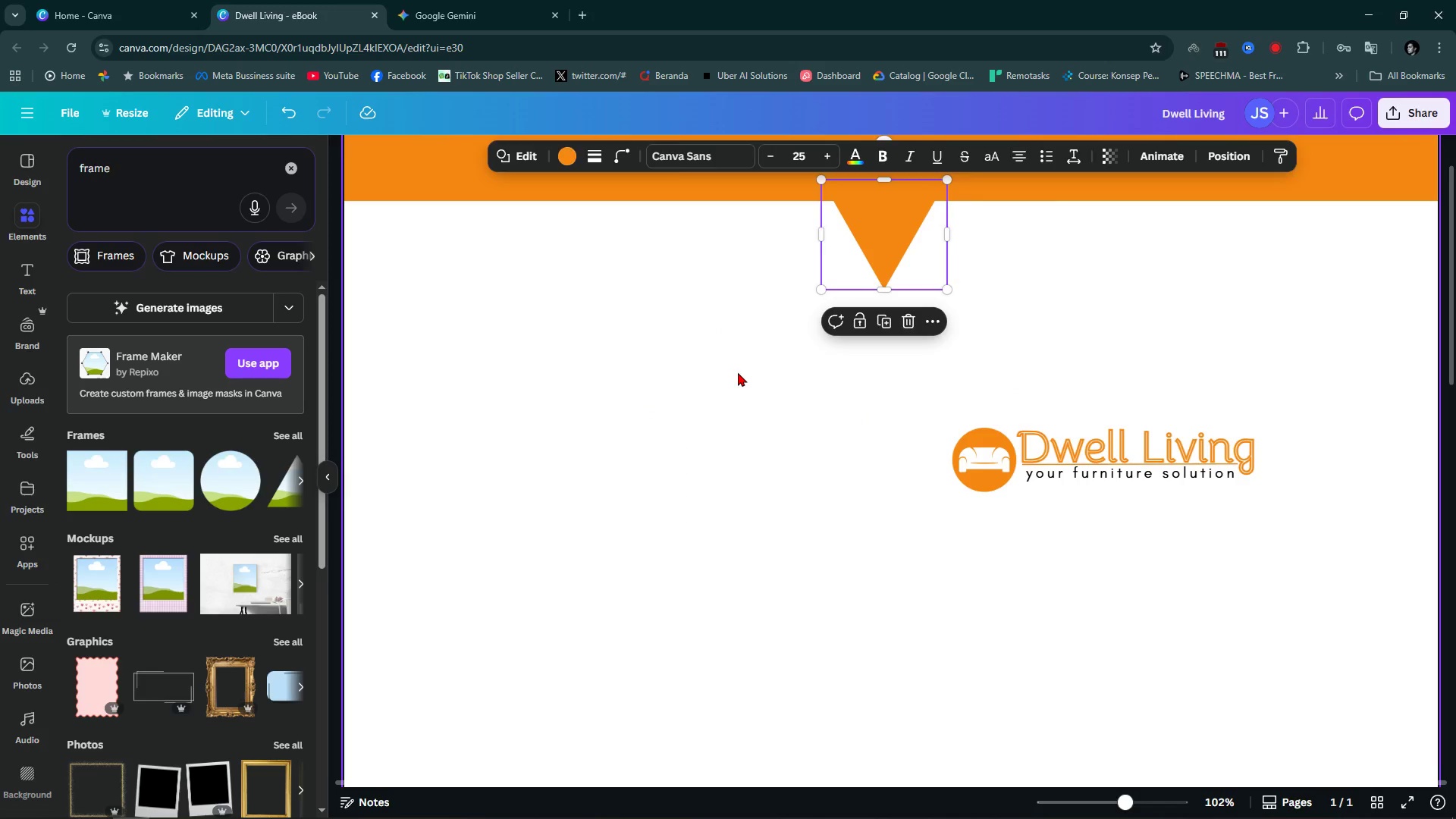 
left_click([738, 372])
 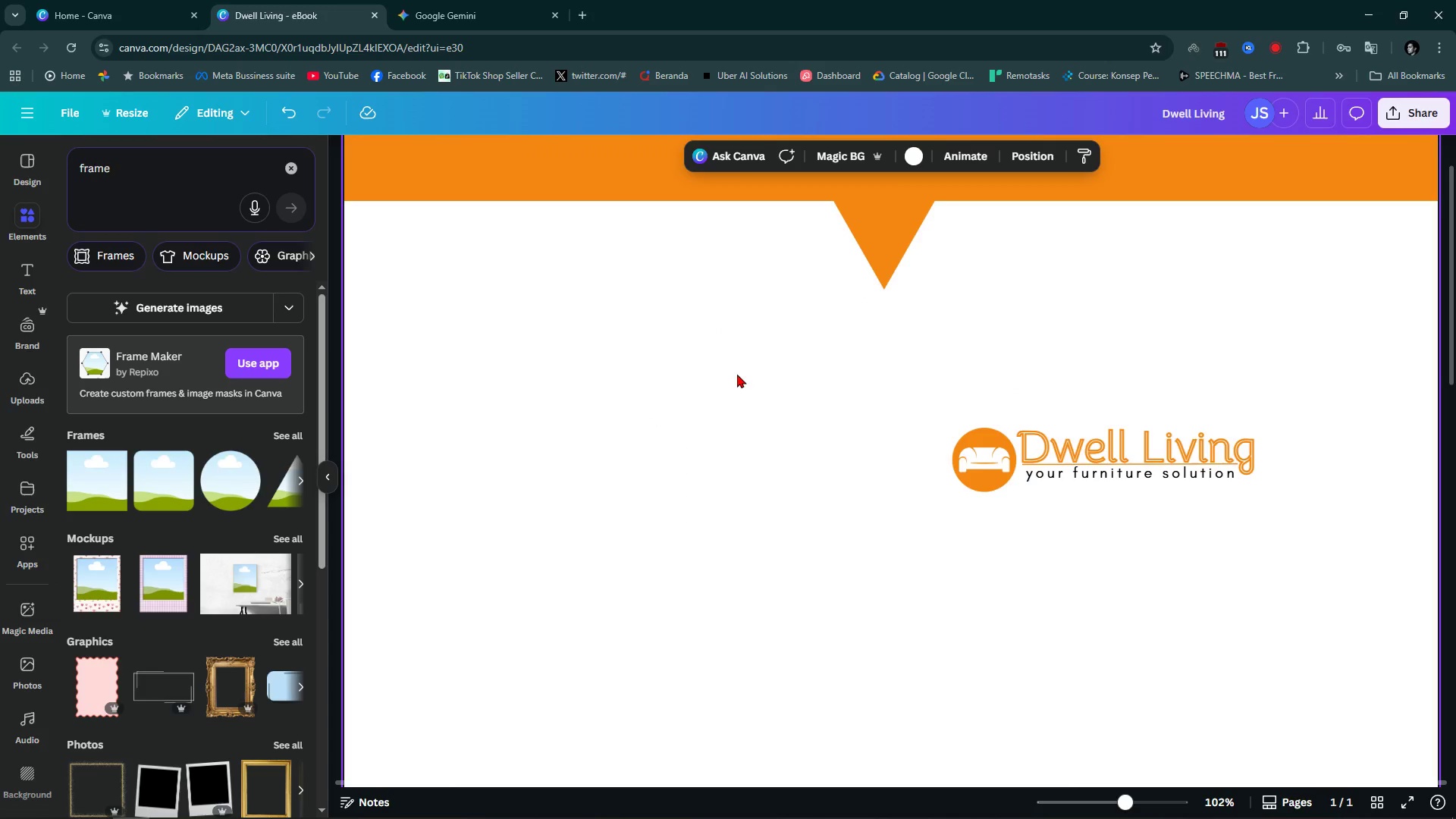 
hold_key(key=ControlLeft, duration=0.71)
scroll: coordinate [737, 374], scroll_direction: down, amount: 4.0
 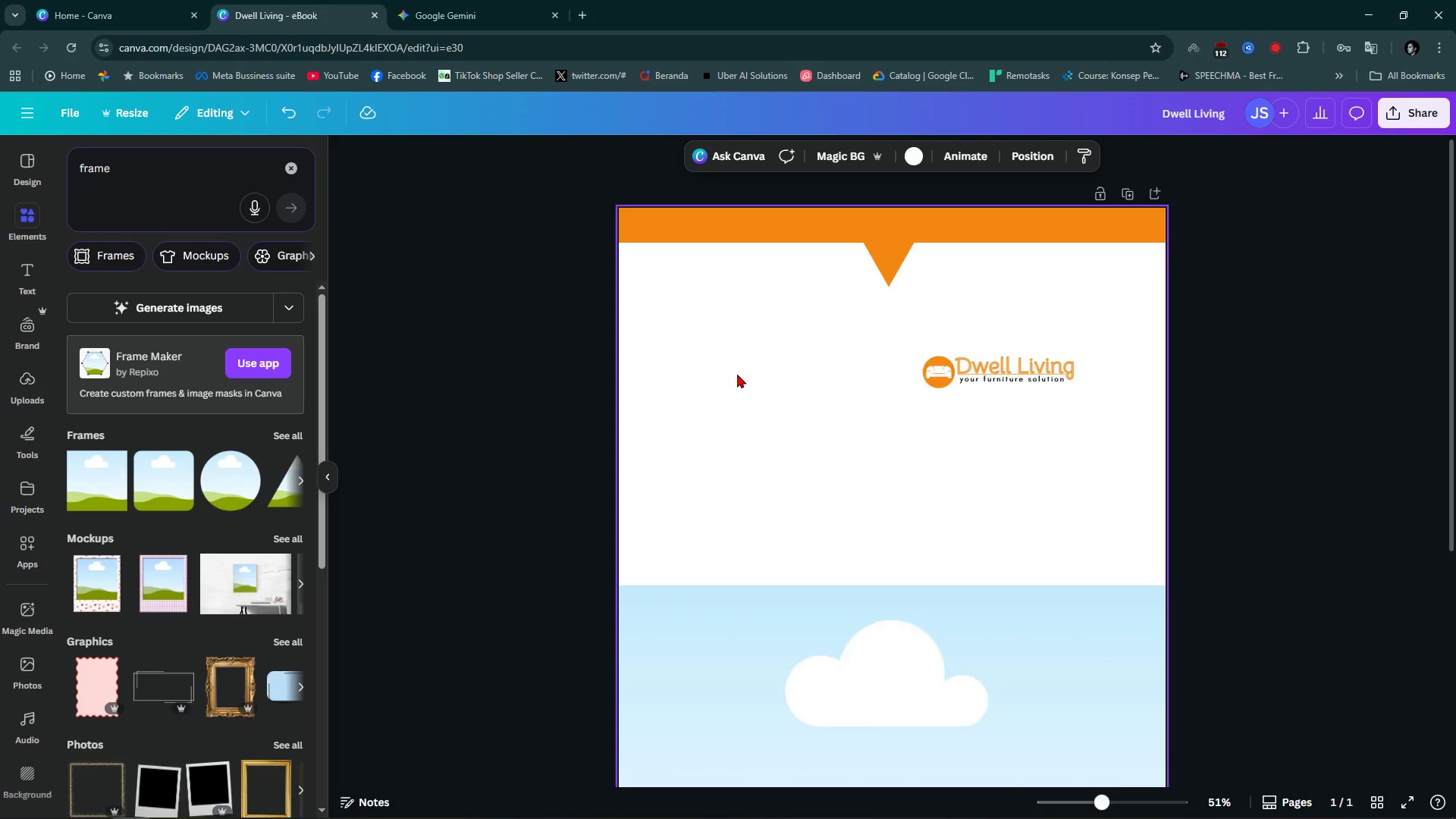 
key(Control+ControlLeft)
 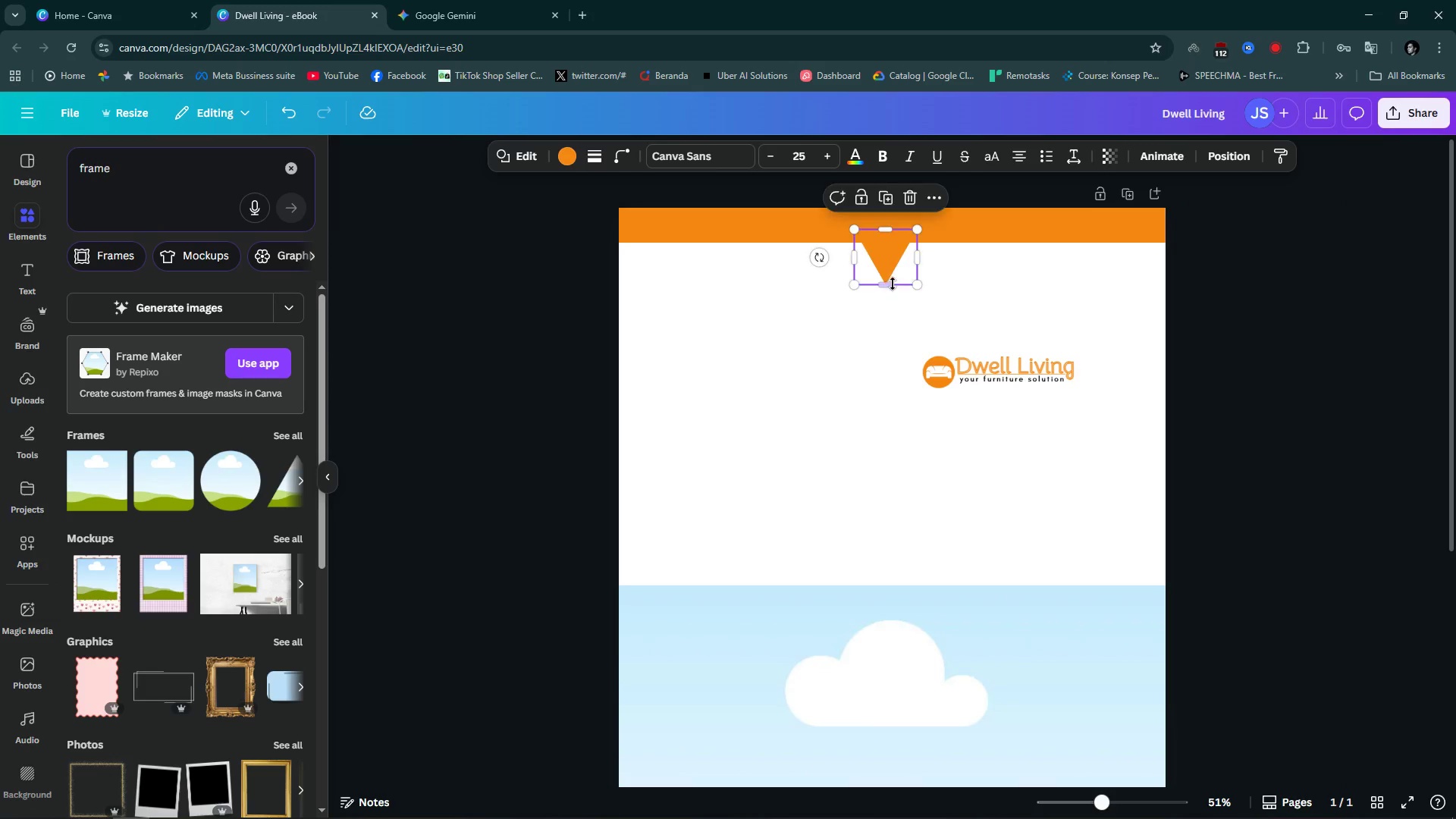 
left_click_drag(start_coordinate=[888, 252], to_coordinate=[895, 256])
 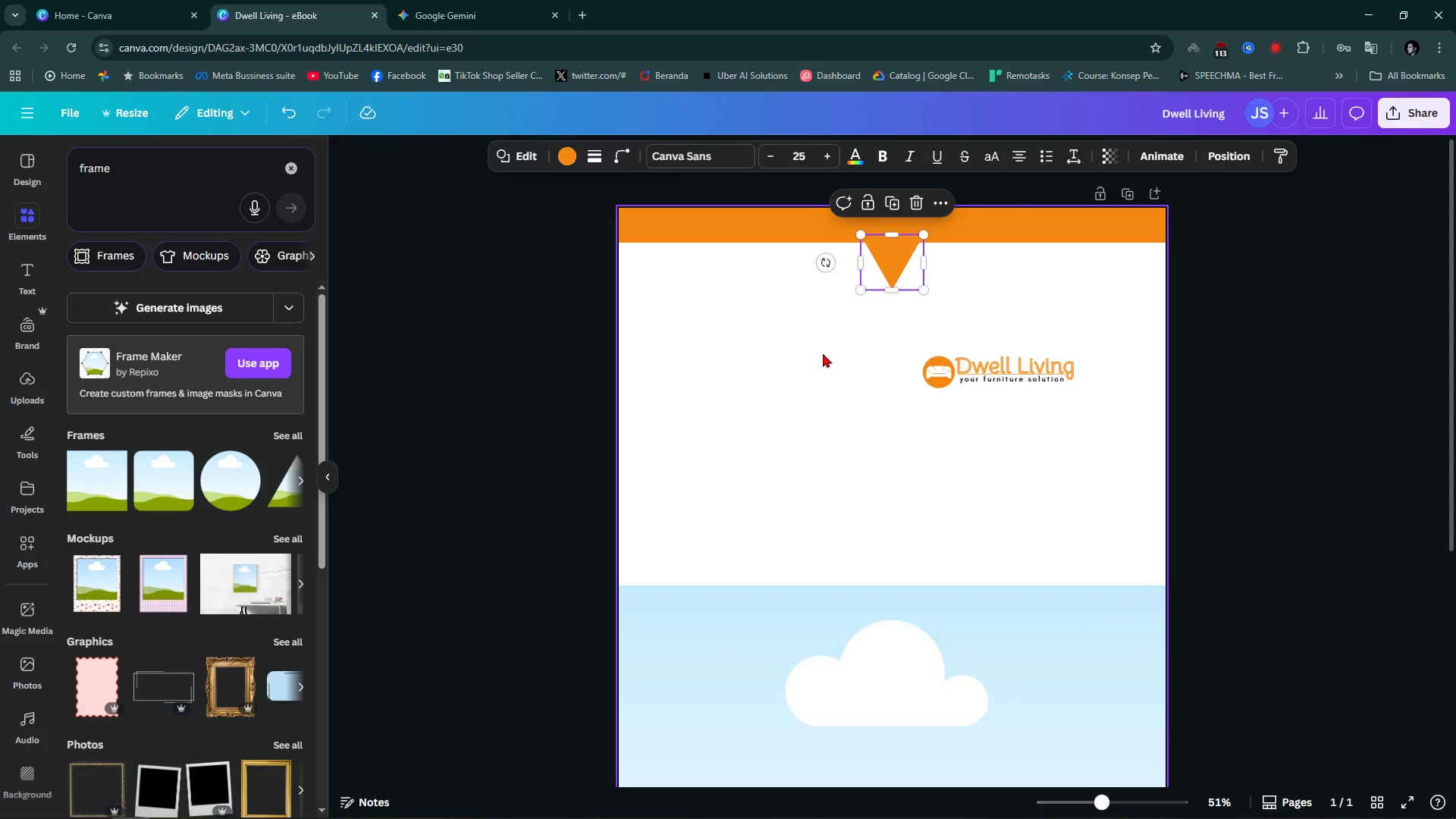 
left_click([823, 353])
 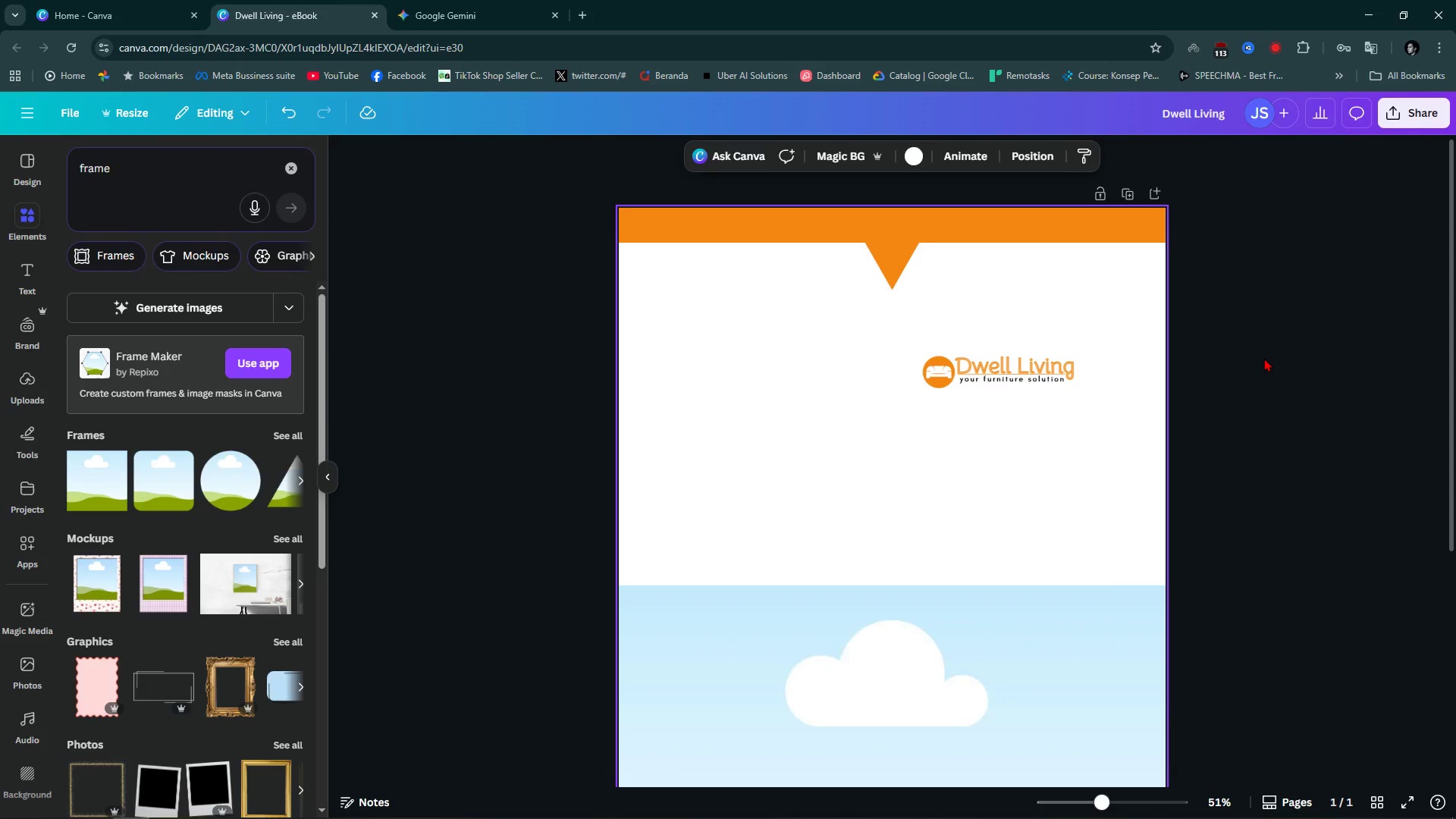 
left_click([1264, 358])
 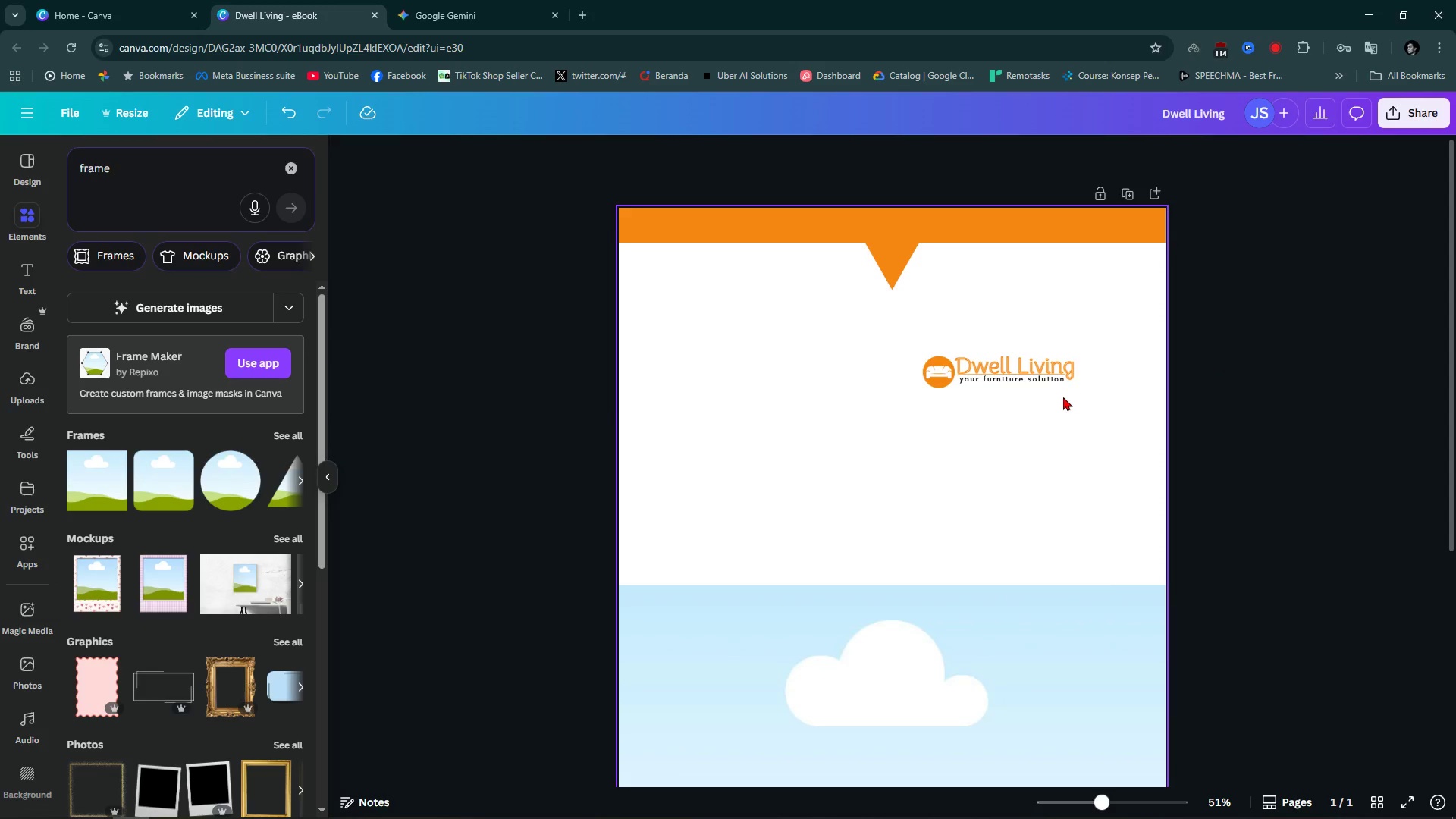 
left_click_drag(start_coordinate=[893, 340], to_coordinate=[1116, 397])
 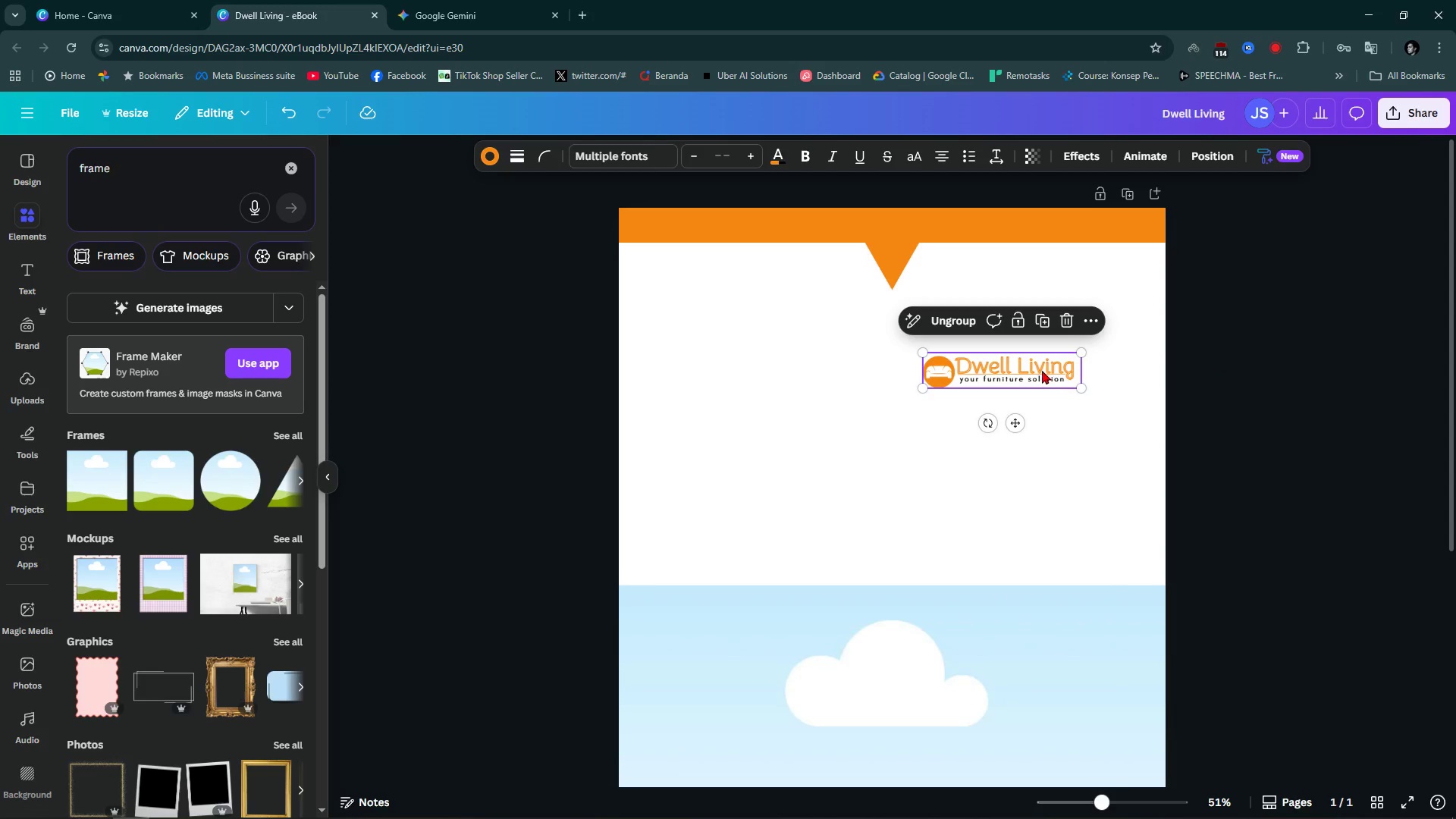 
left_click_drag(start_coordinate=[1042, 370], to_coordinate=[793, 281])
 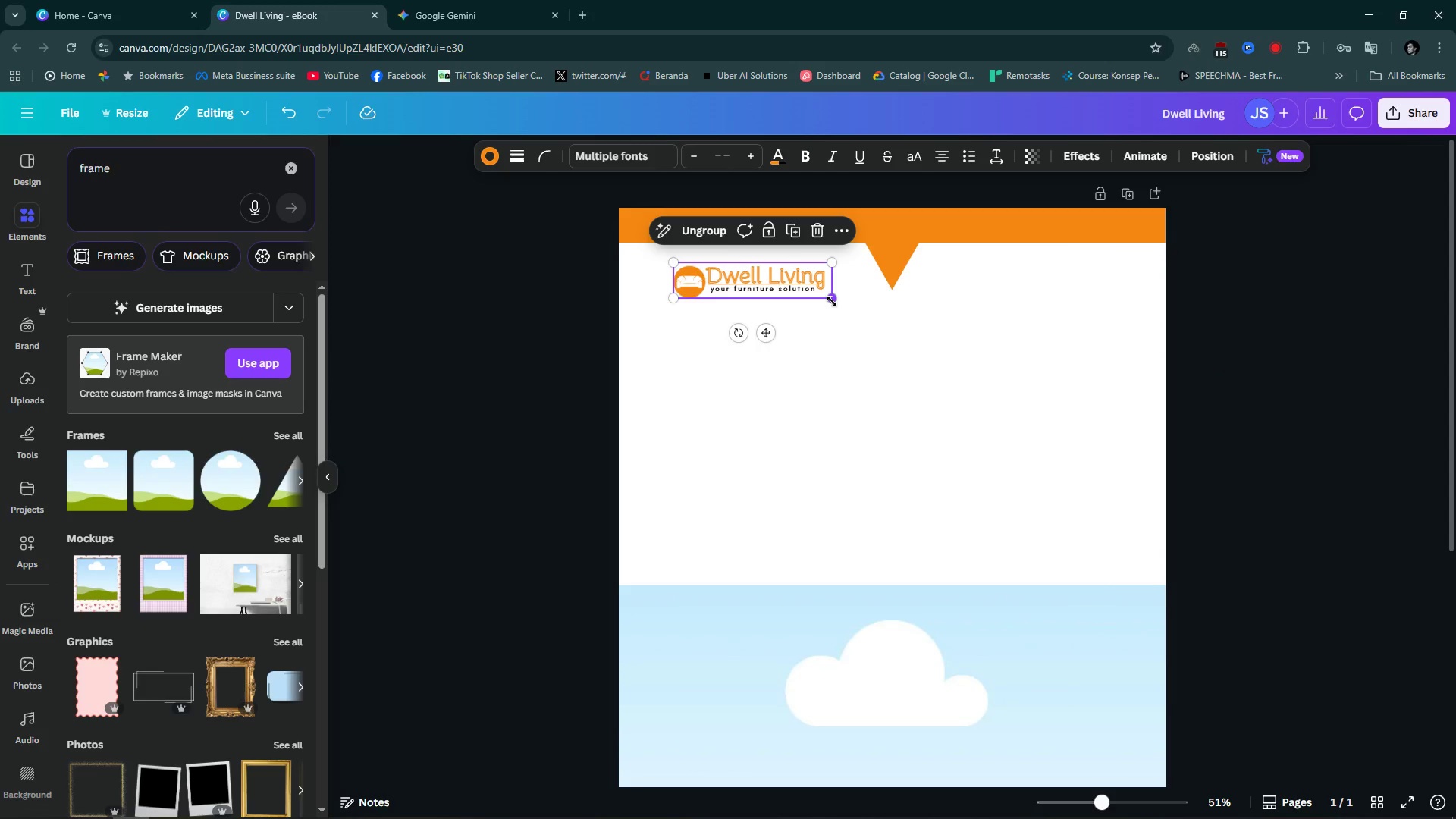 
left_click_drag(start_coordinate=[832, 301], to_coordinate=[775, 288])
 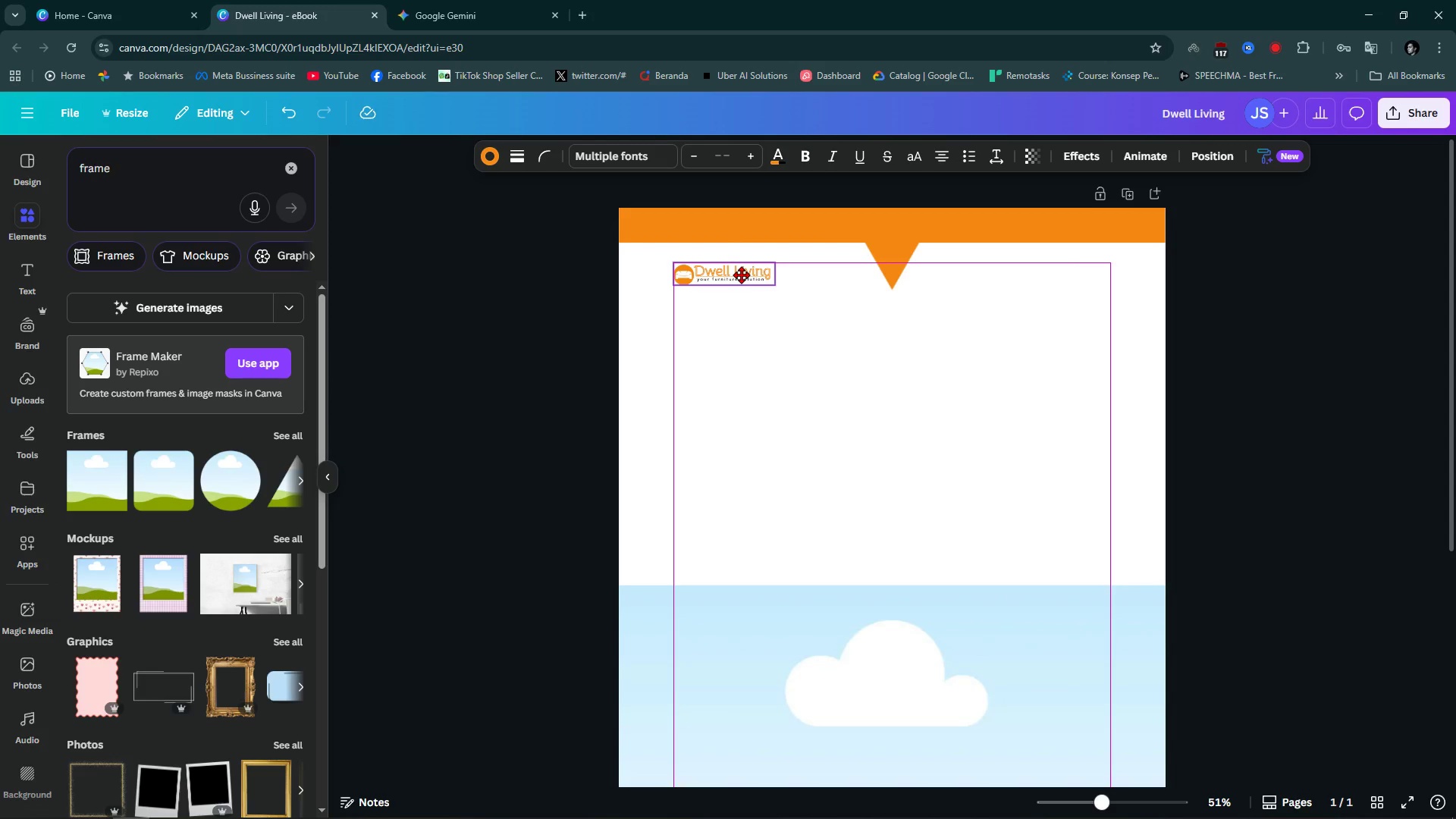 
left_click([833, 348])
 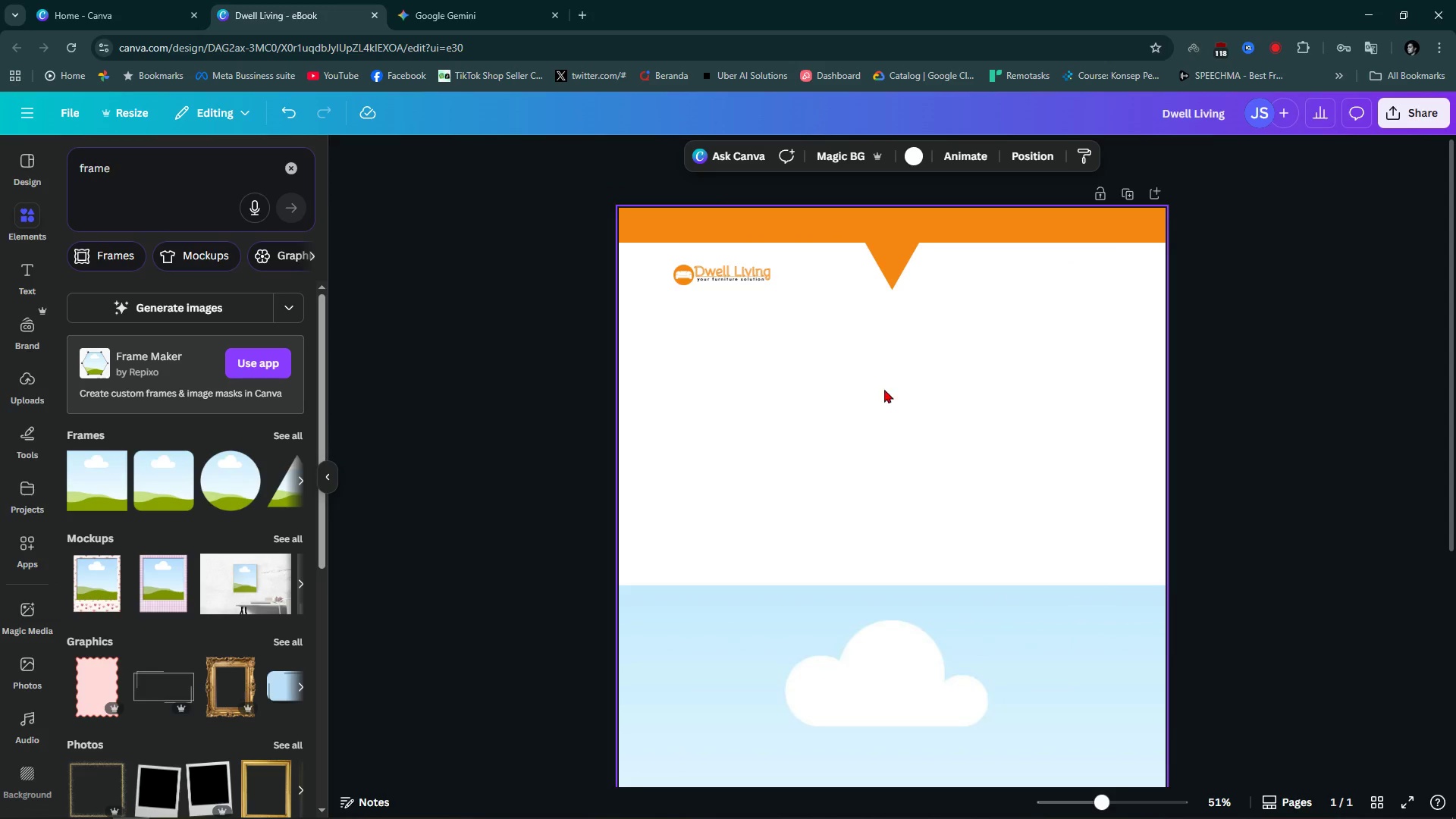 
key(R)
 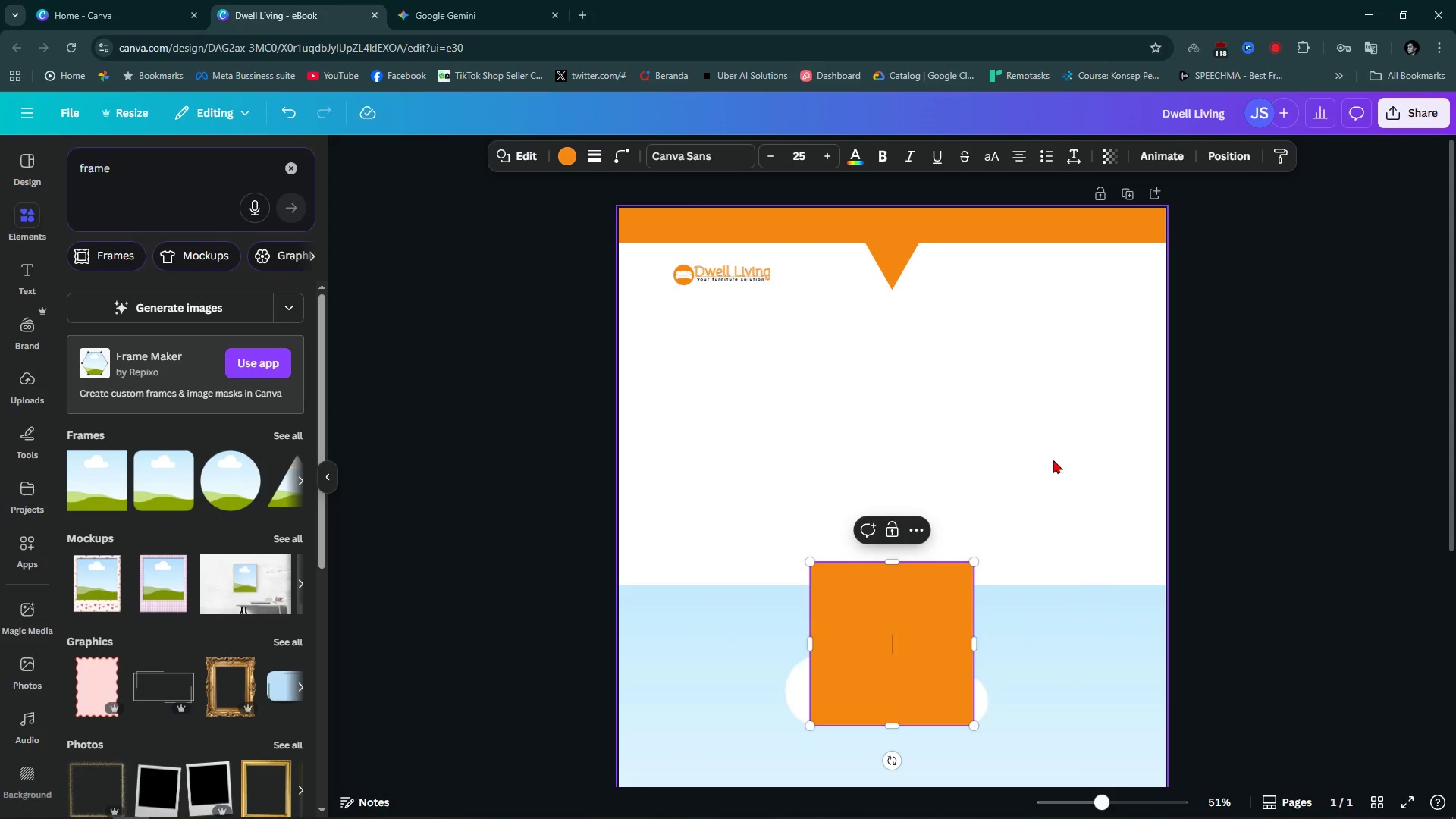 
left_click([1056, 459])
 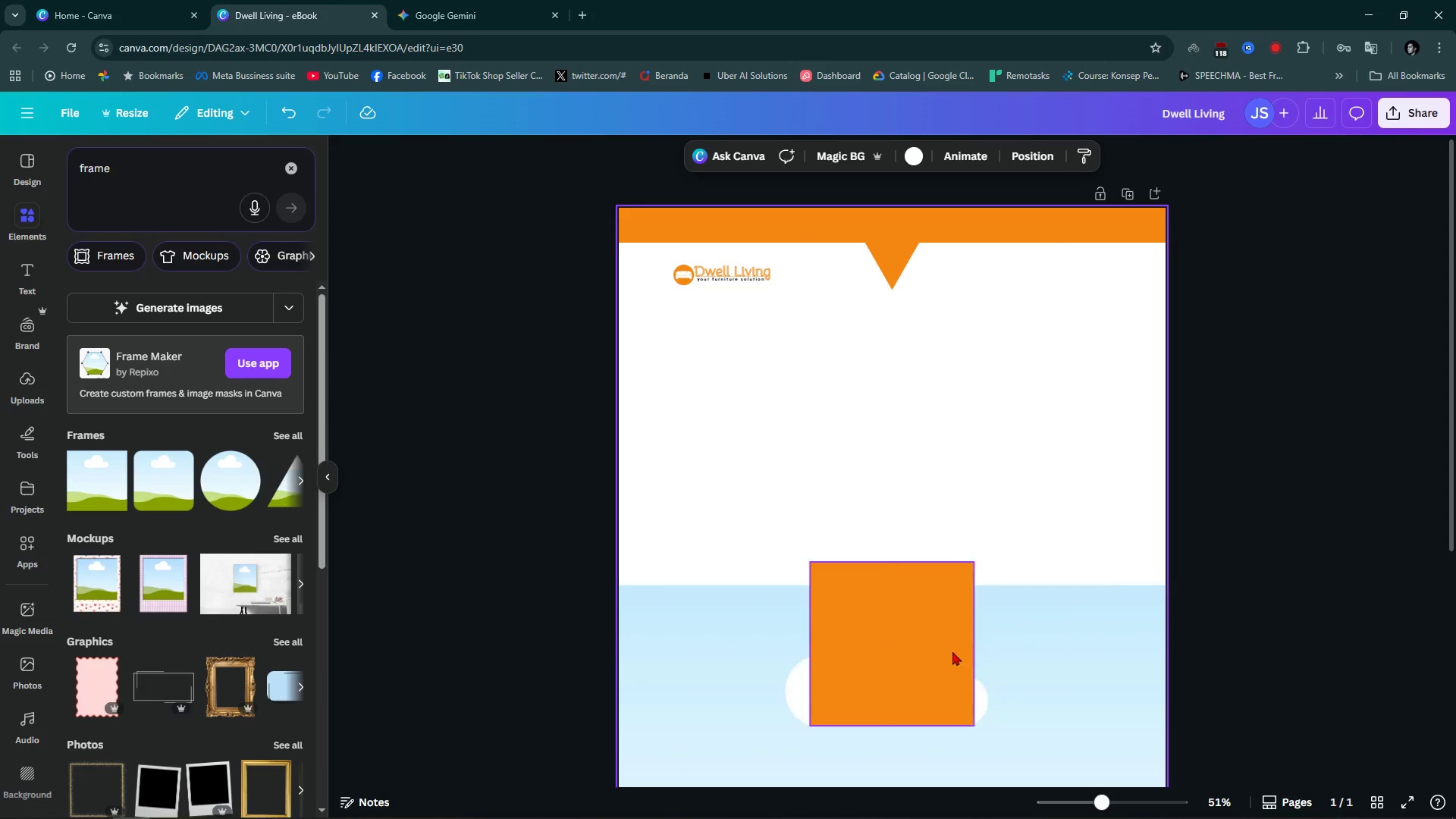 
left_click_drag(start_coordinate=[896, 649], to_coordinate=[895, 425])
 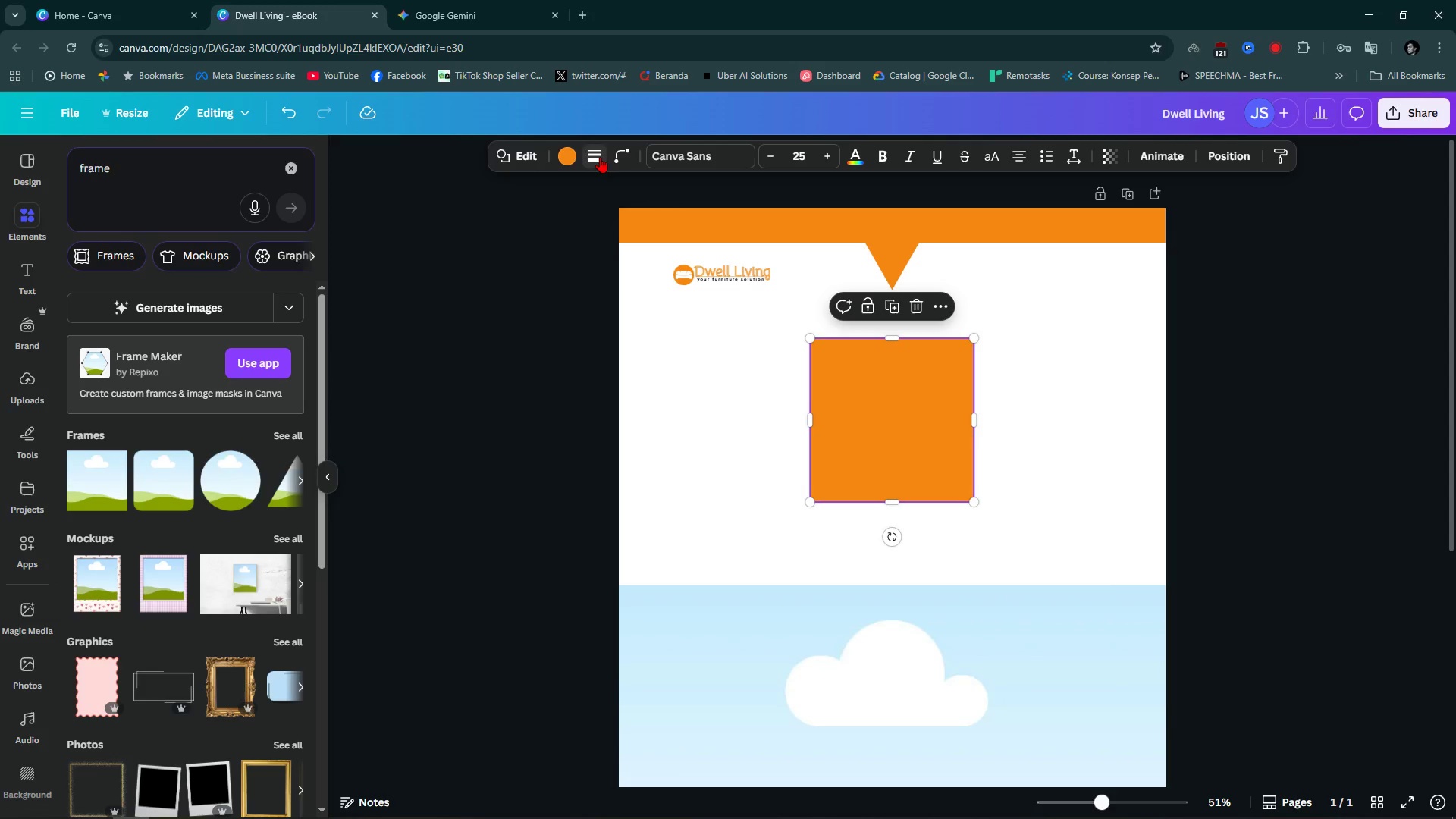 
left_click([560, 166])
 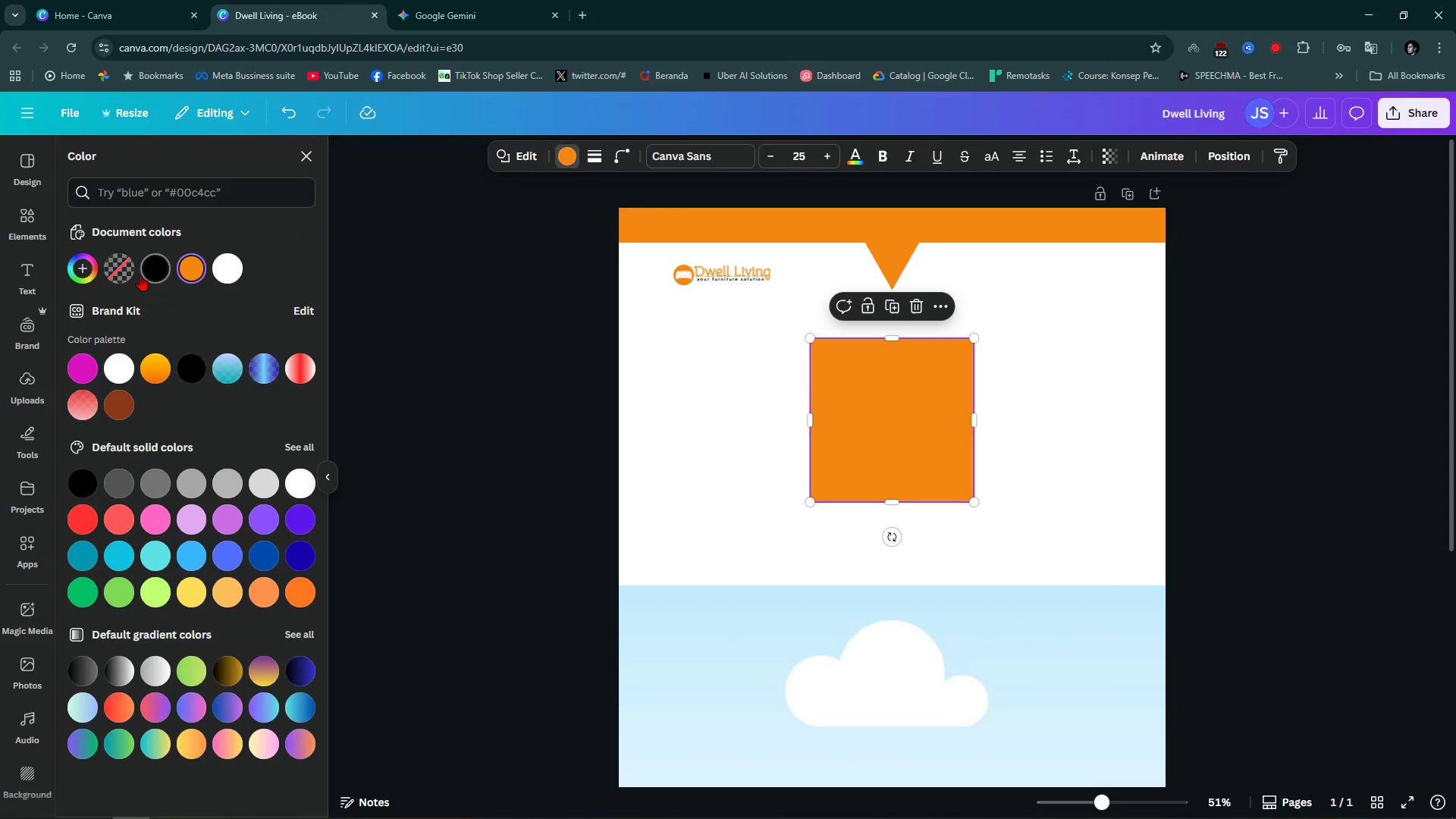 
left_click([102, 275])
 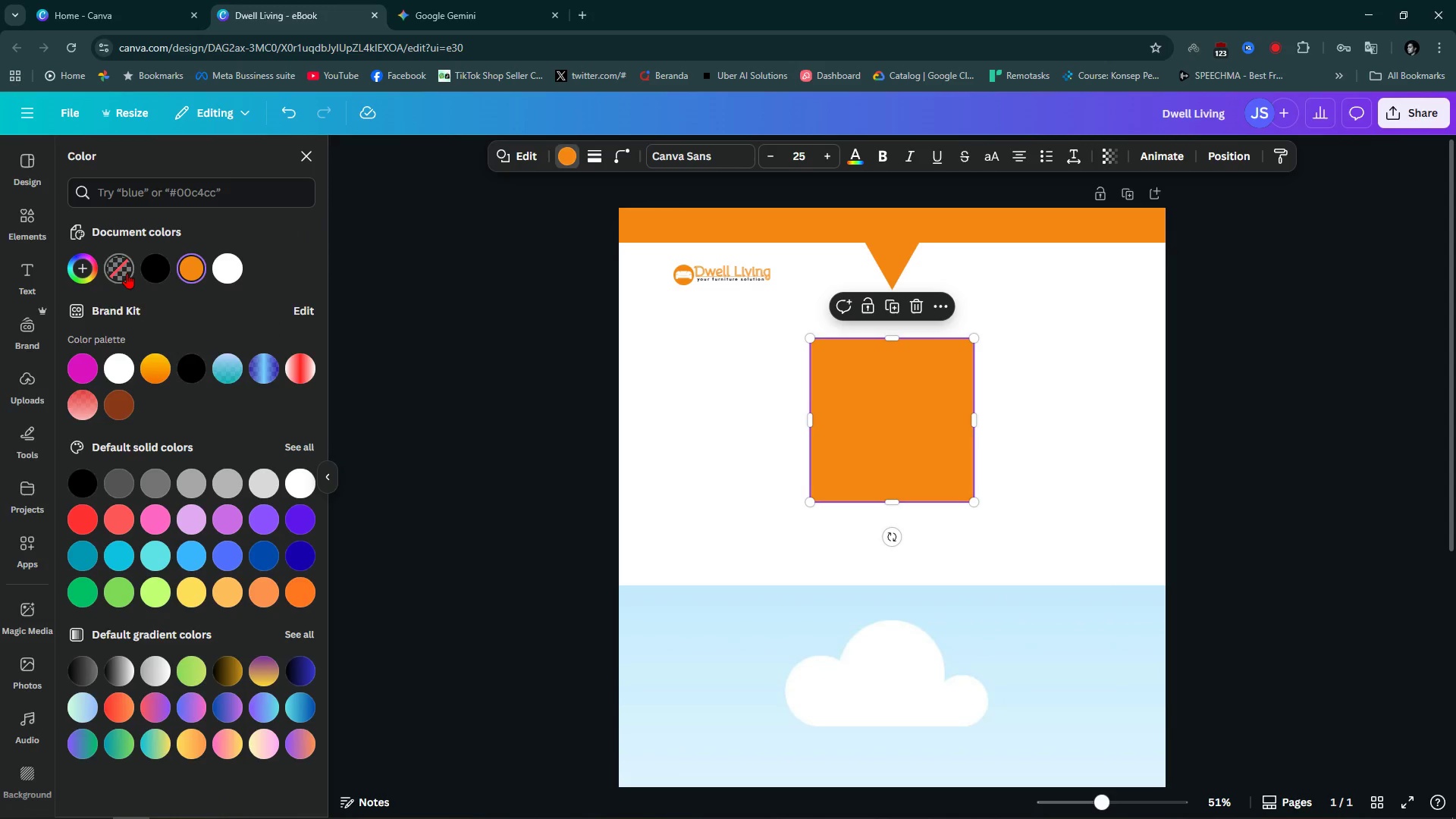 
double_click([127, 273])
 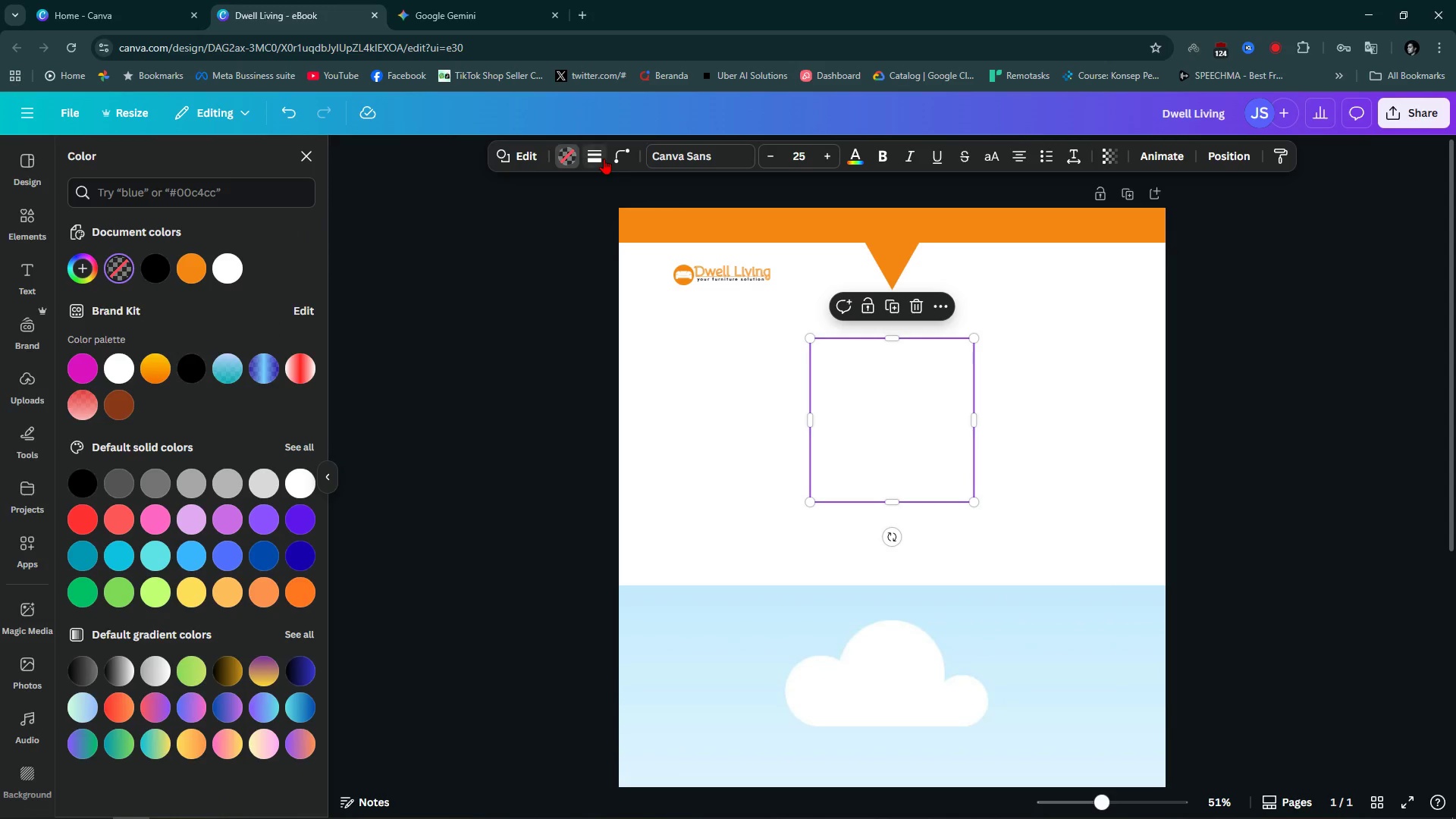 
left_click([604, 155])
 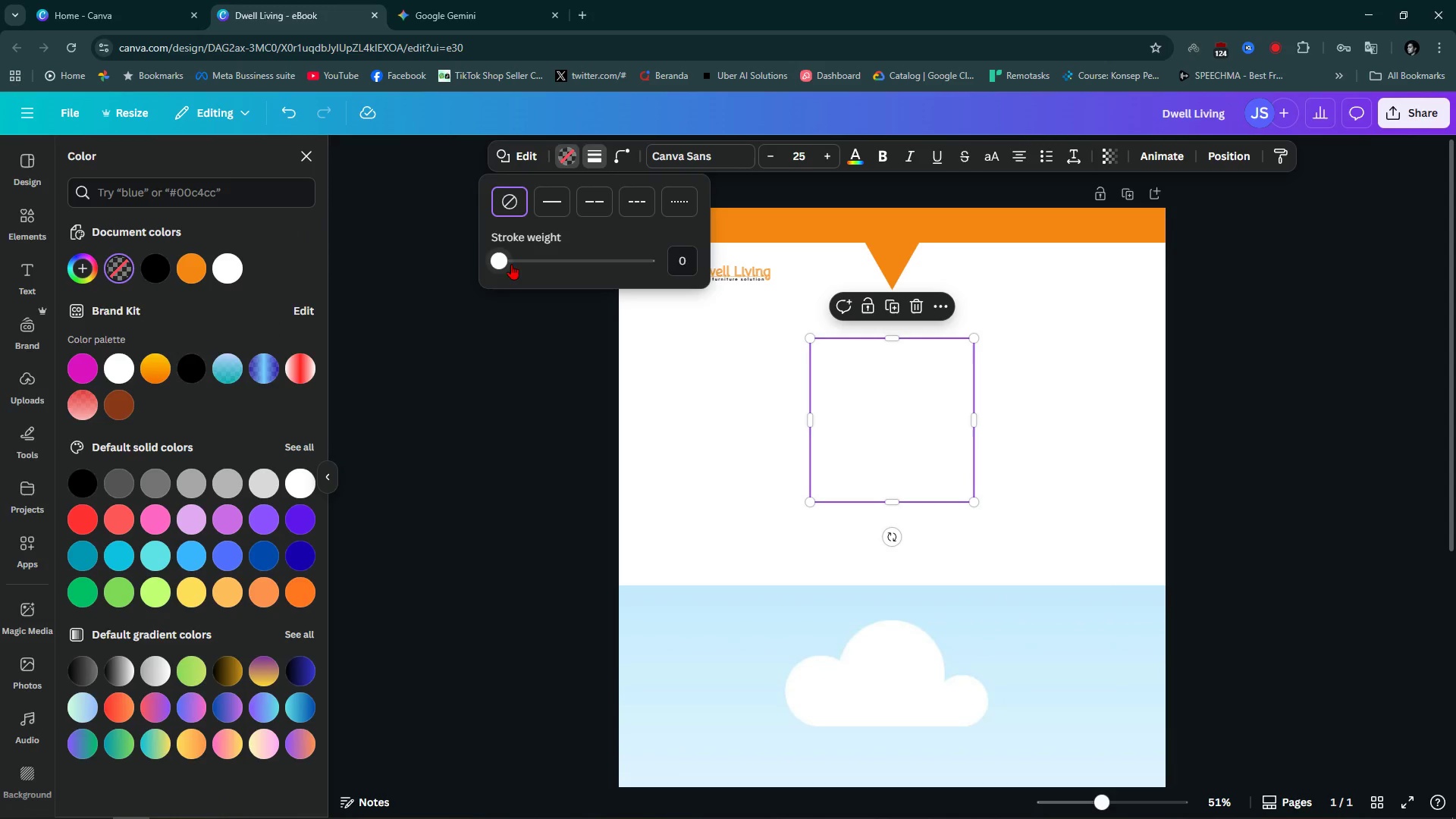 
left_click_drag(start_coordinate=[500, 258], to_coordinate=[511, 258])
 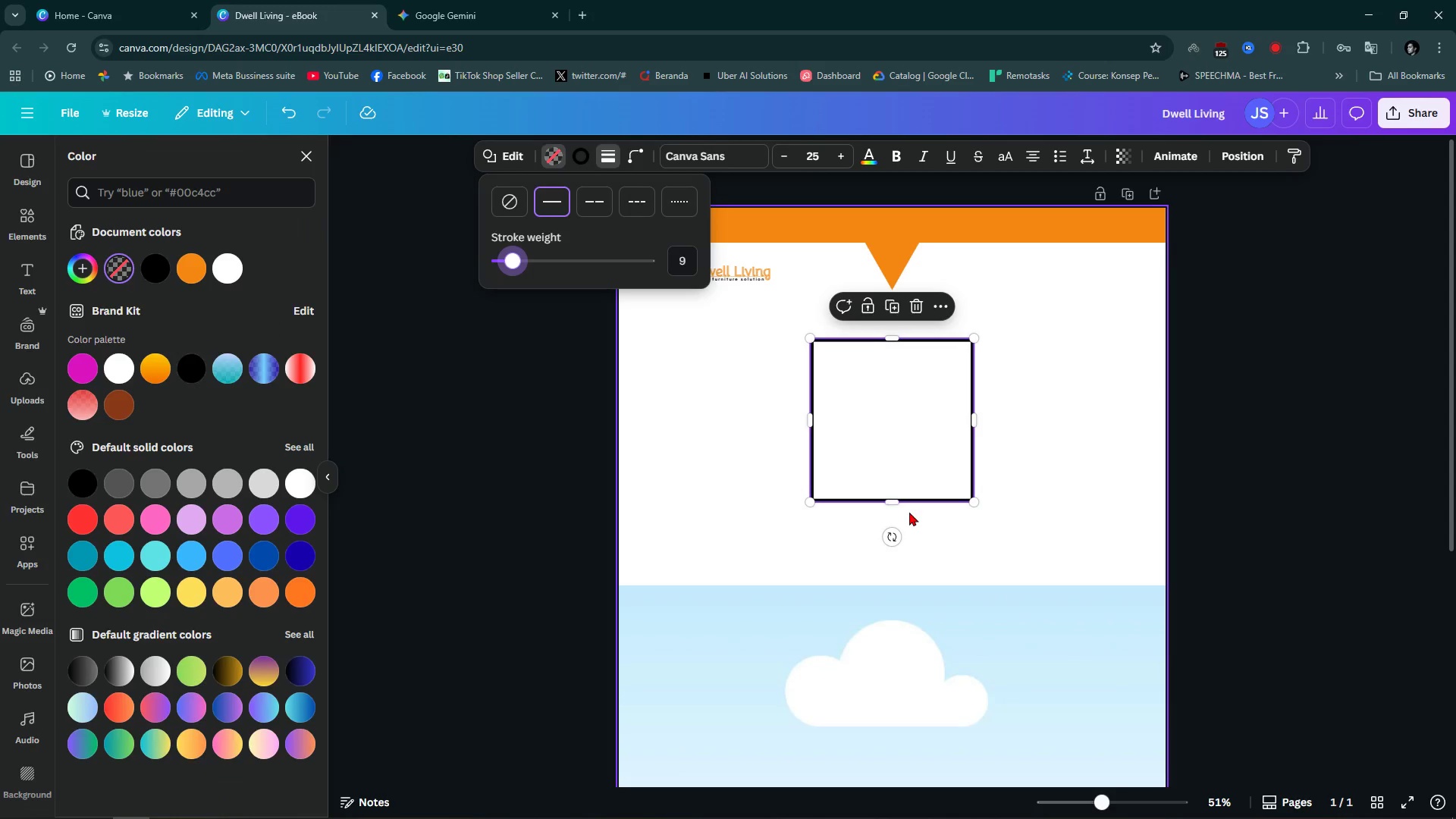 
left_click_drag(start_coordinate=[899, 501], to_coordinate=[895, 389])
 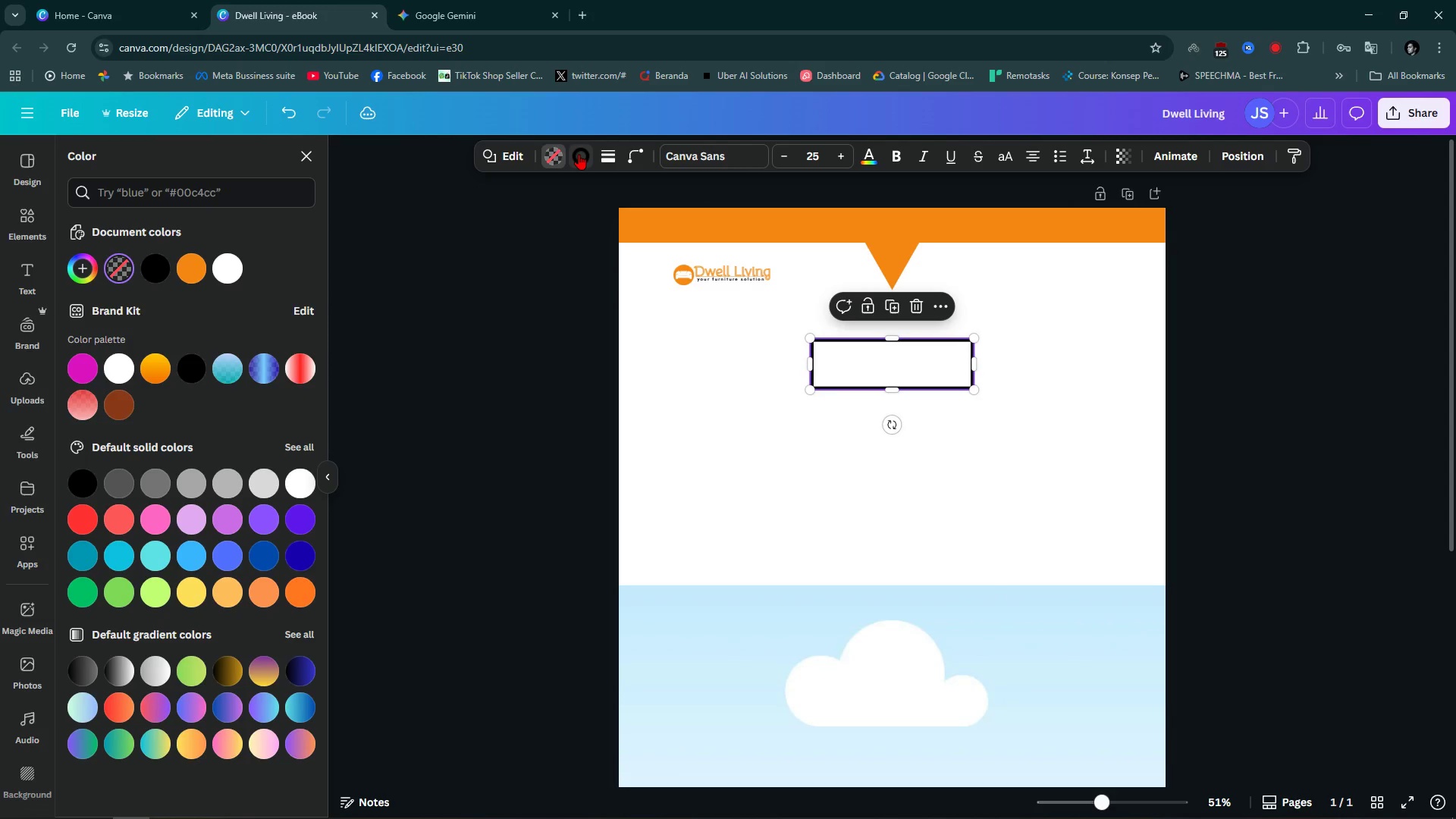 
left_click([579, 154])
 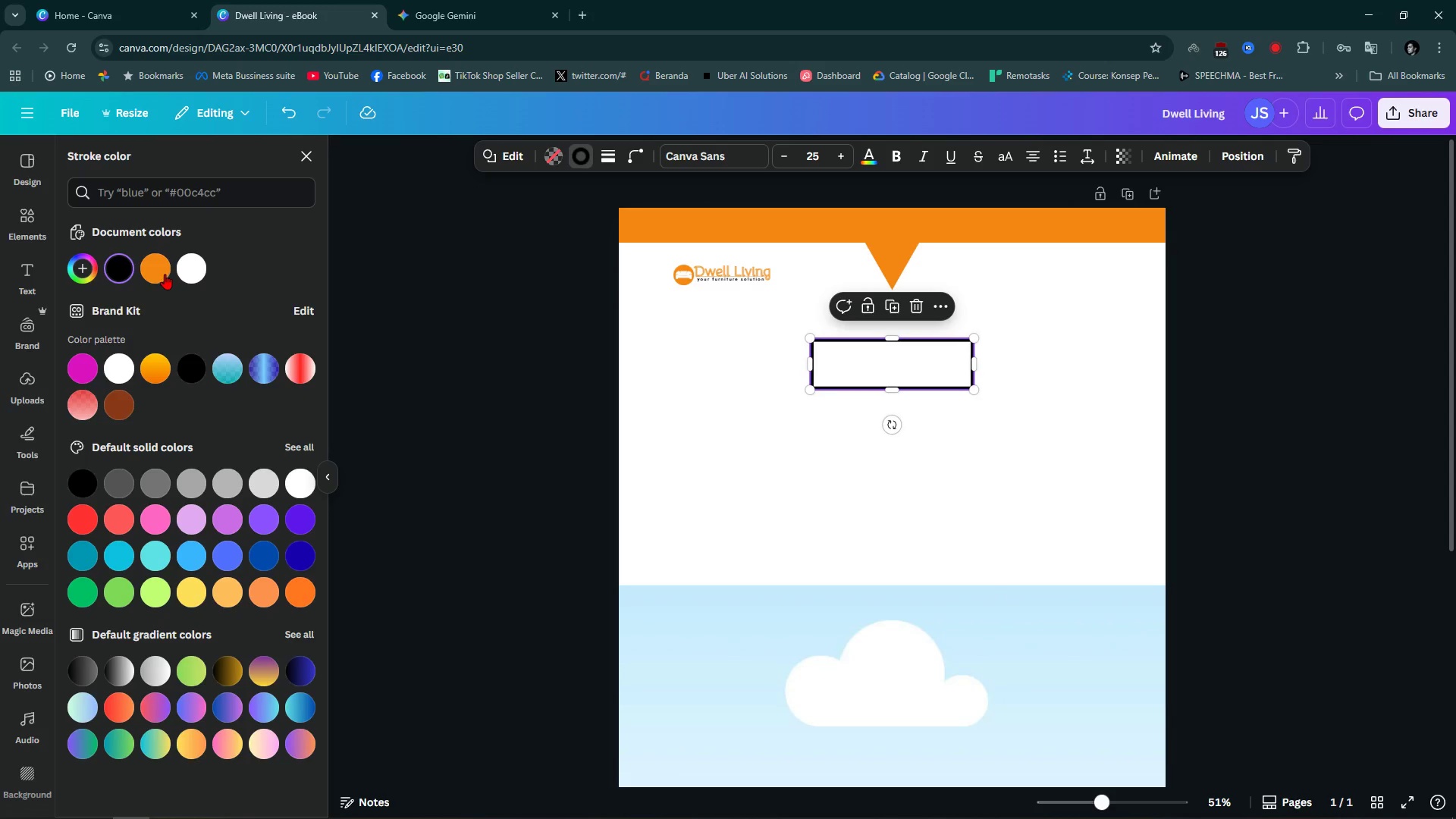 
left_click([165, 274])
 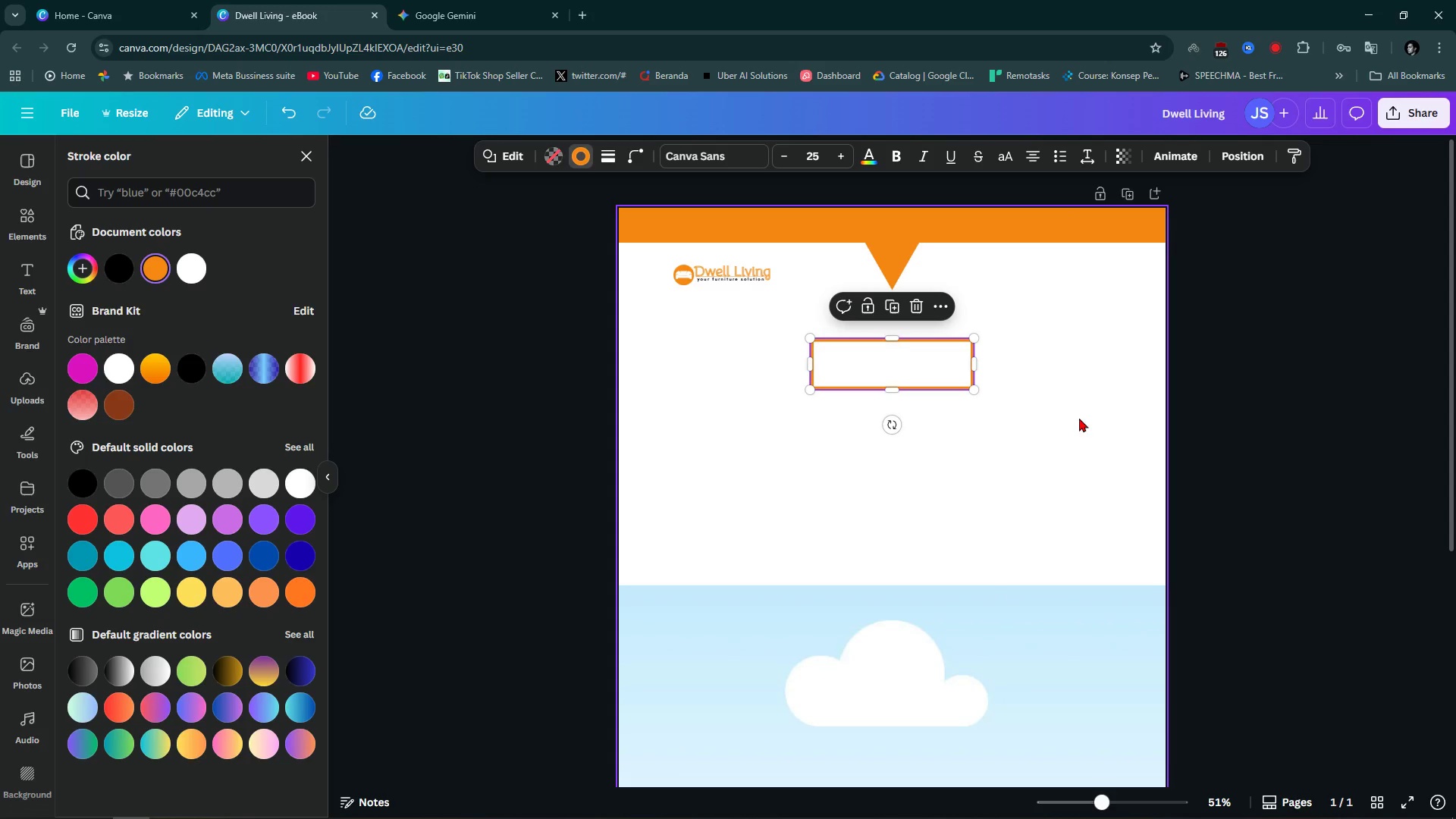 
left_click([1109, 418])
 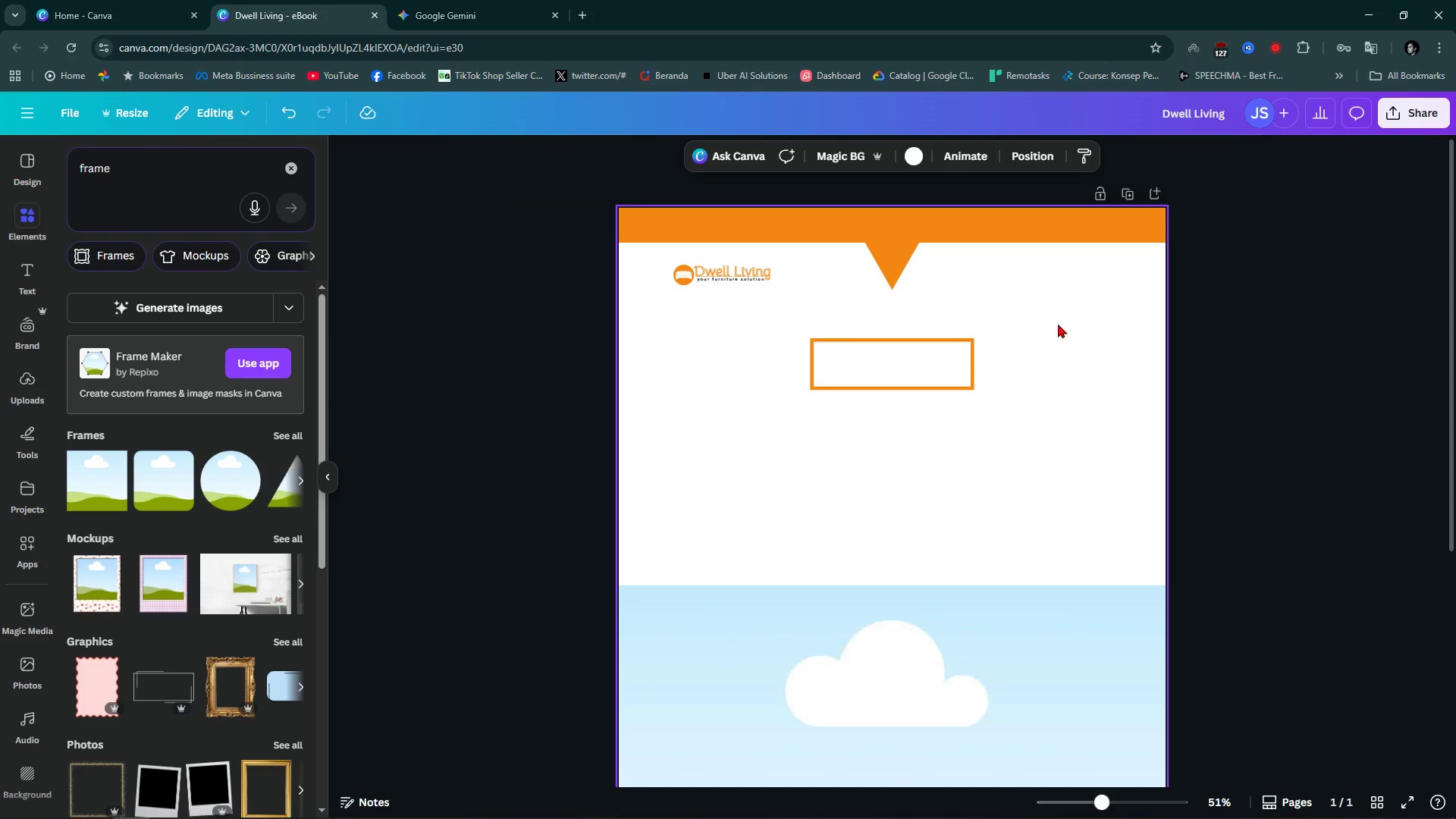 
left_click([1021, 309])
 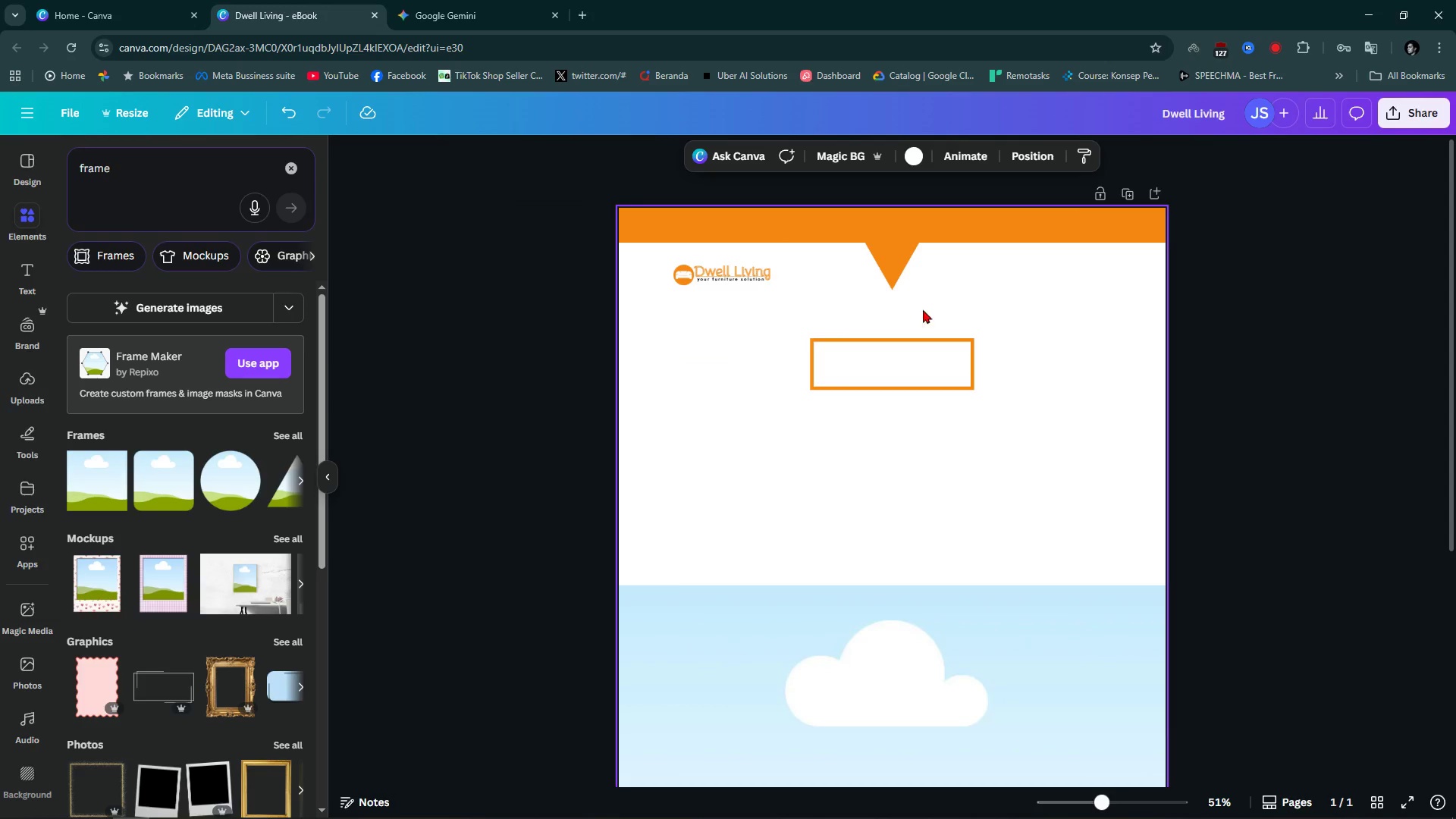 
hold_key(key=ControlLeft, duration=0.4)
scroll: coordinate [883, 313], scroll_direction: up, amount: 4.0
 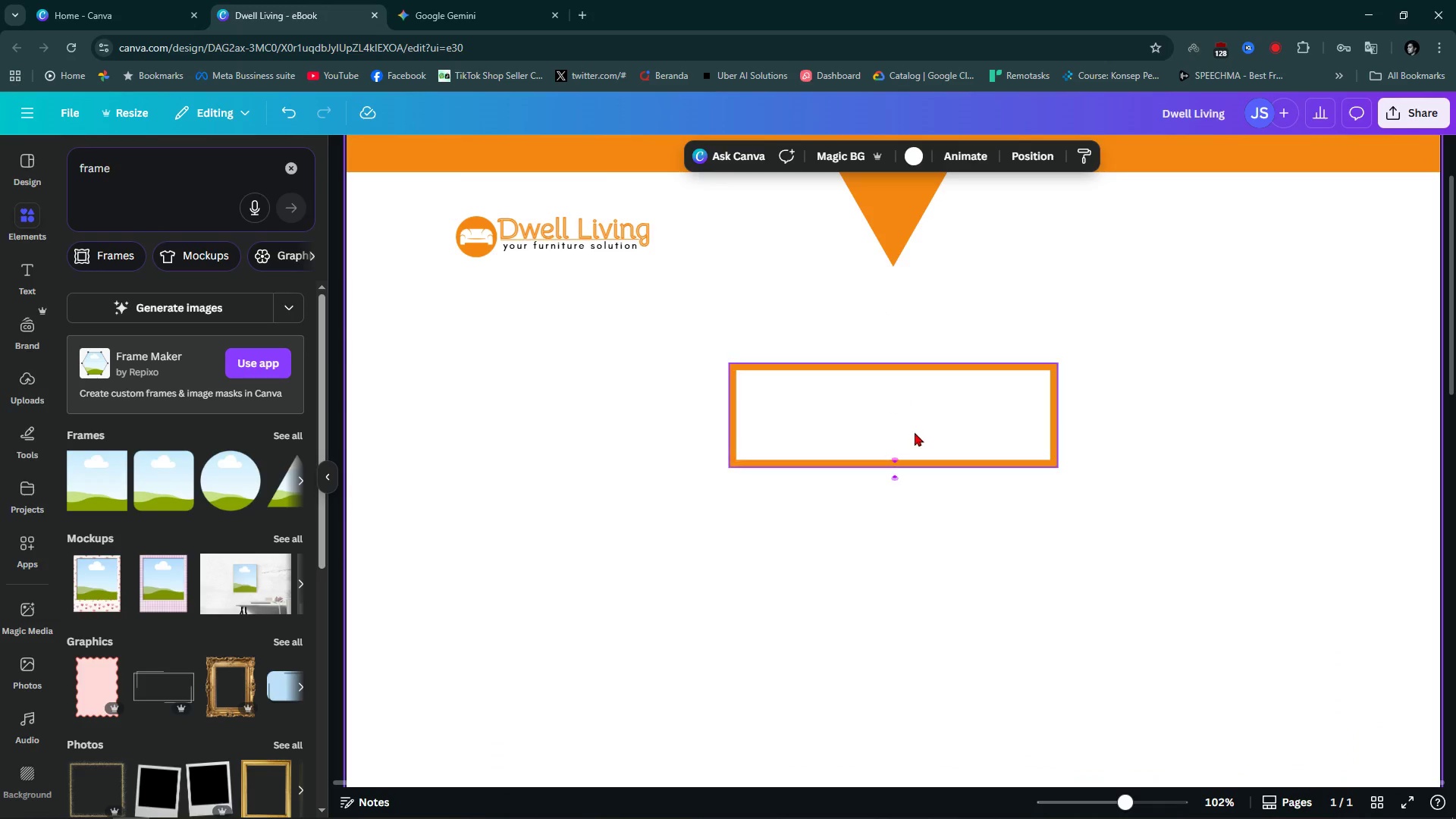 
left_click_drag(start_coordinate=[925, 430], to_coordinate=[932, 374])
 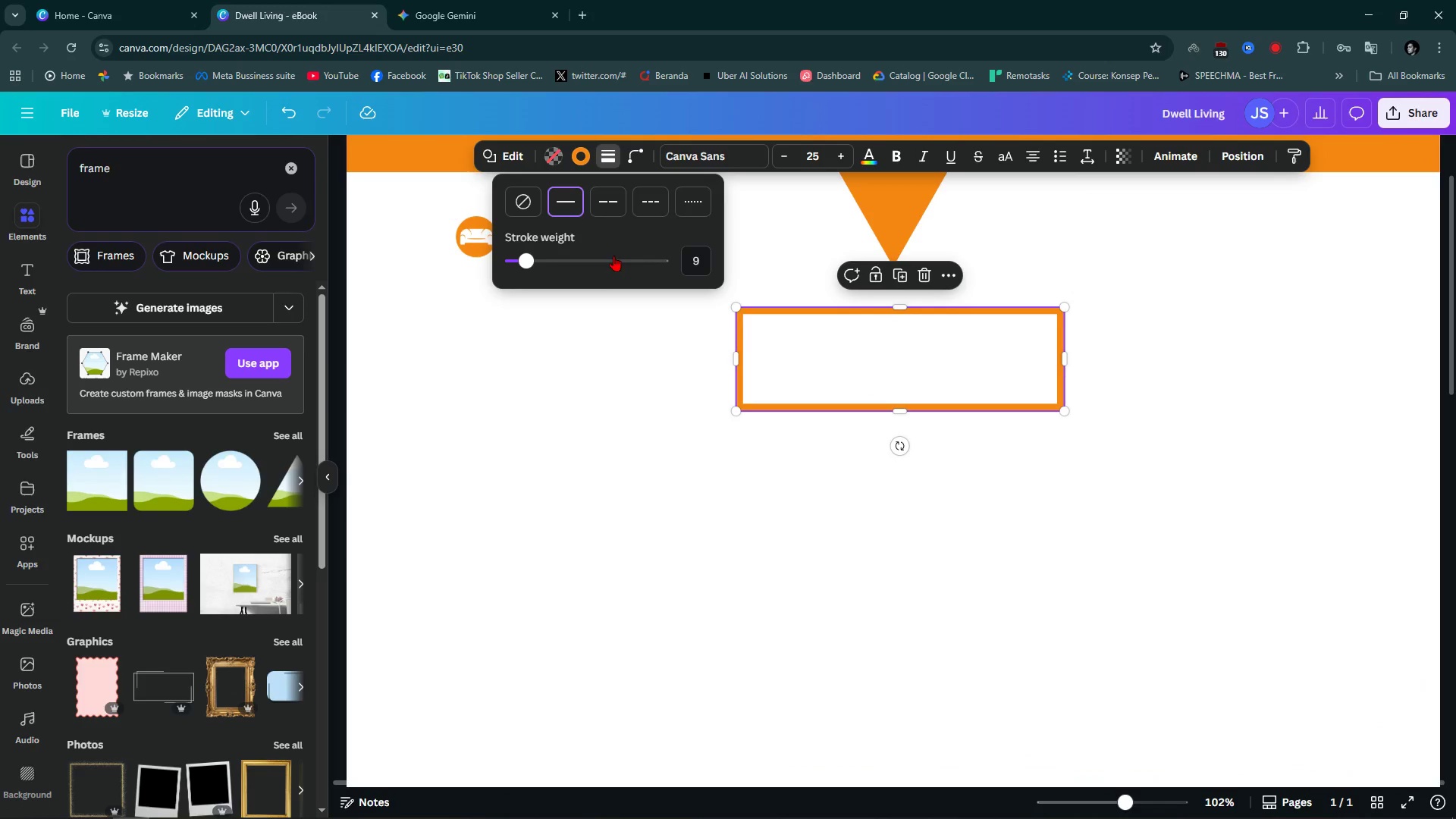 
left_click_drag(start_coordinate=[531, 265], to_coordinate=[518, 269])
 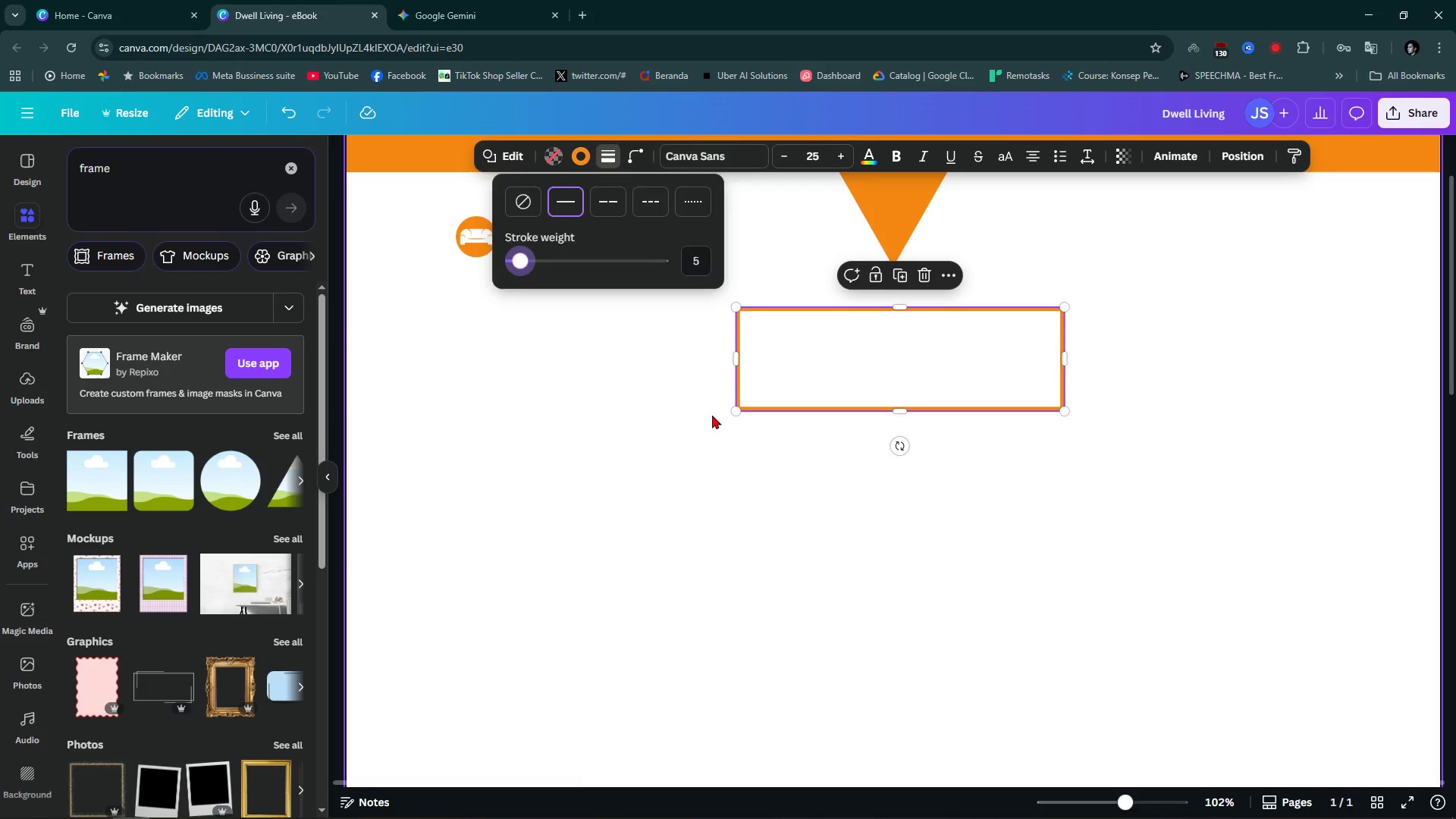 
left_click([712, 415])
 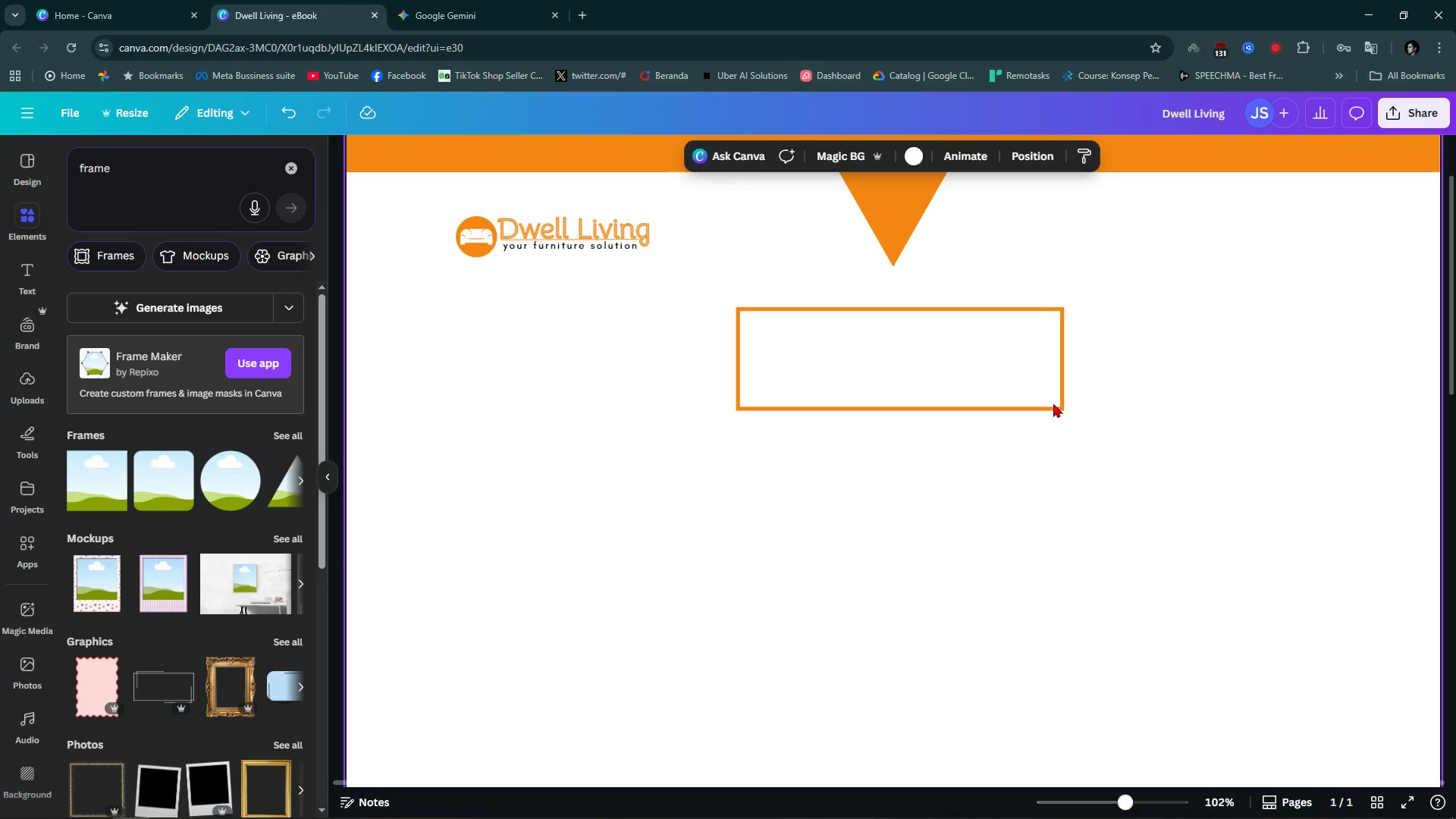 
left_click_drag(start_coordinate=[1038, 350], to_coordinate=[1045, 336])
 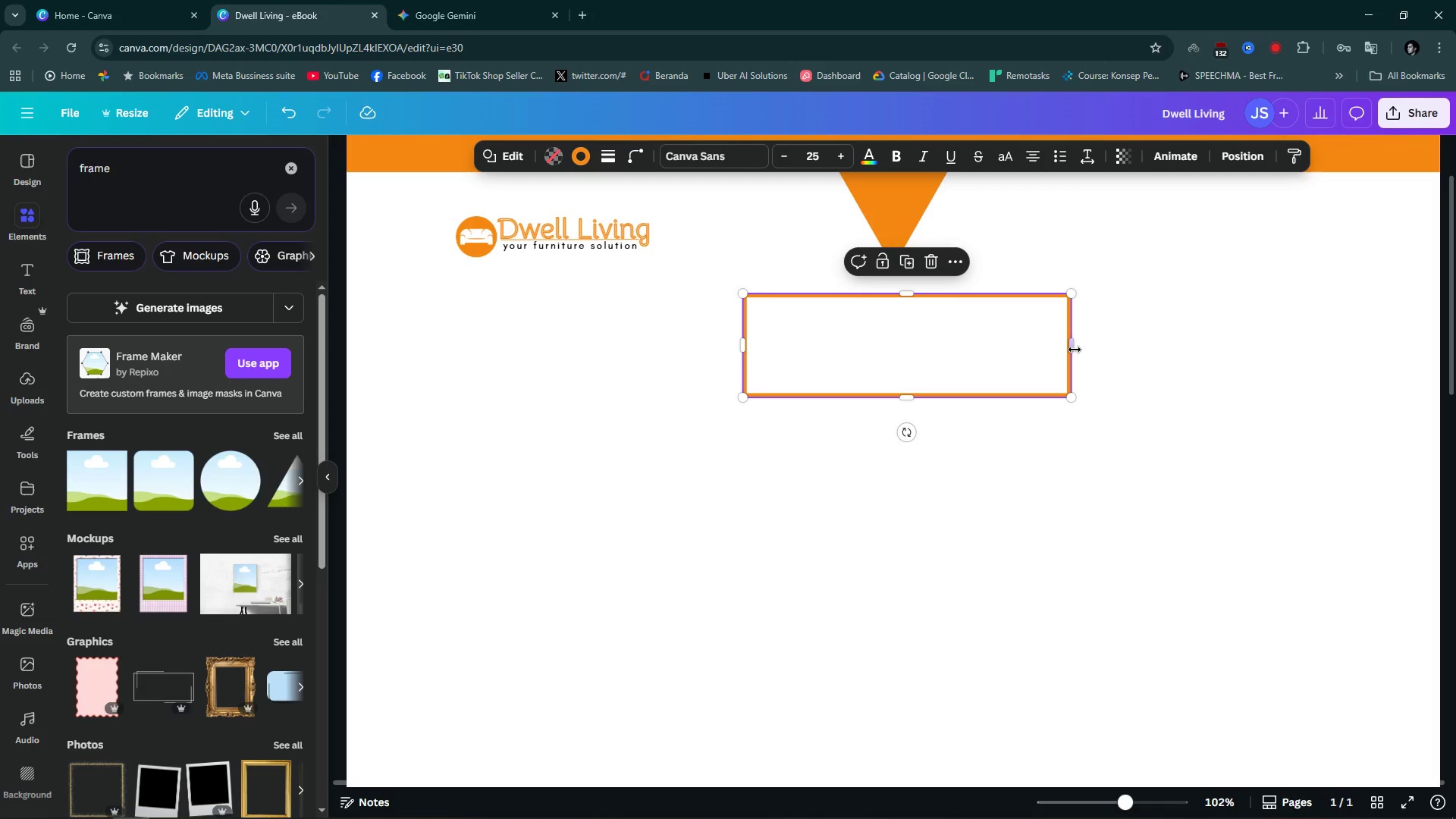 
left_click_drag(start_coordinate=[1075, 350], to_coordinate=[1173, 349])
 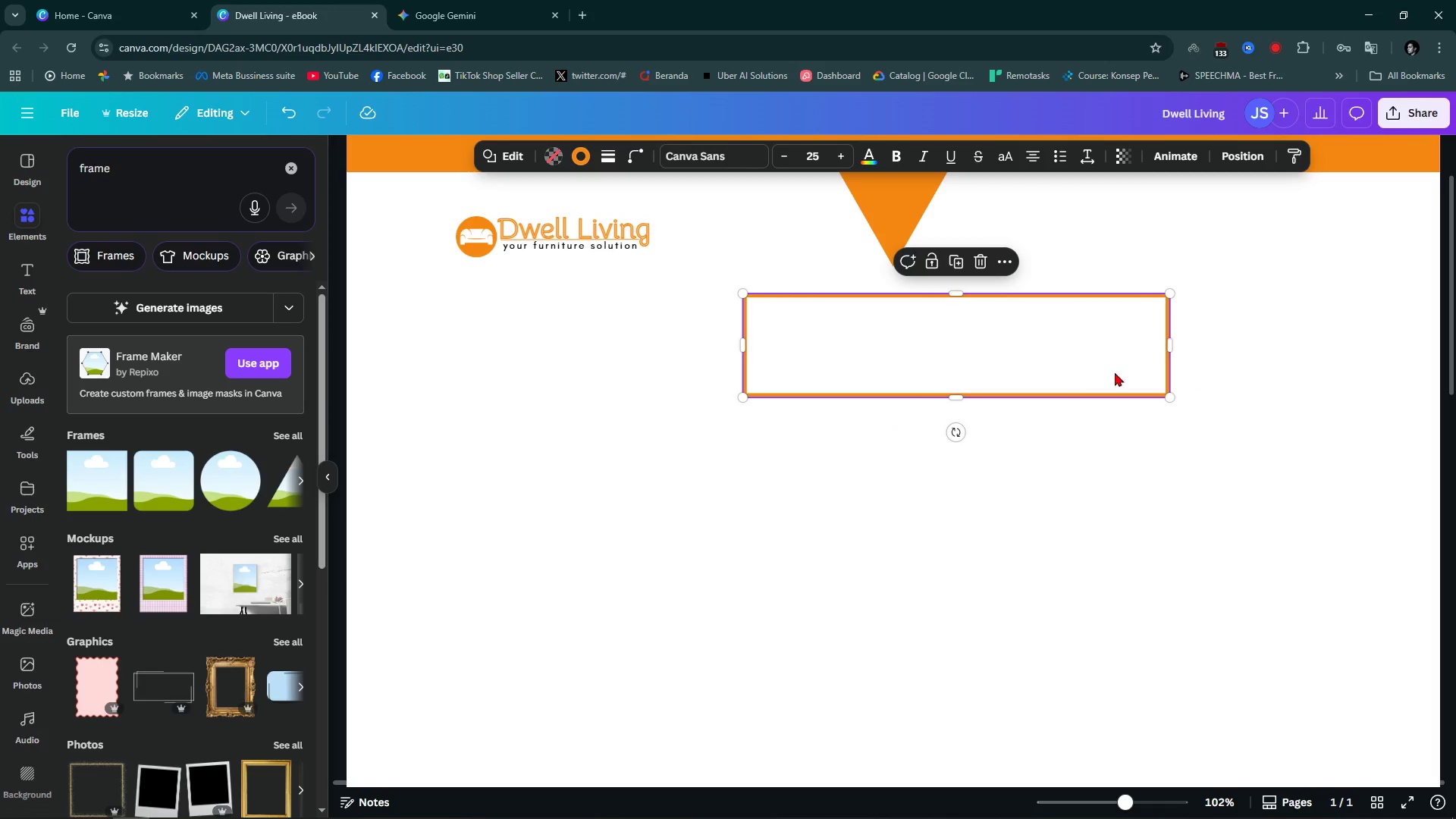 
left_click_drag(start_coordinate=[1115, 372], to_coordinate=[1067, 364])
 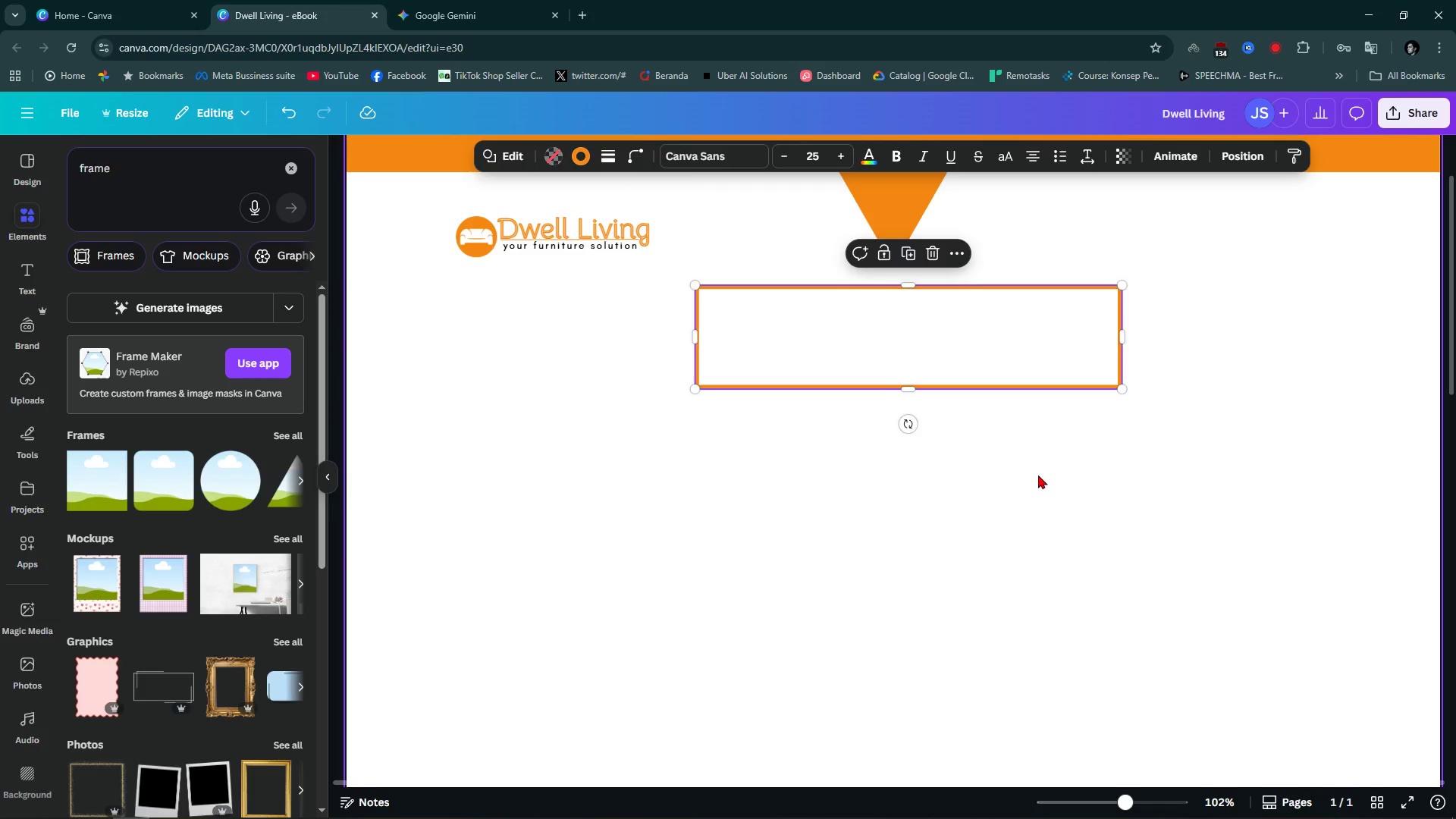 
left_click([1038, 475])
 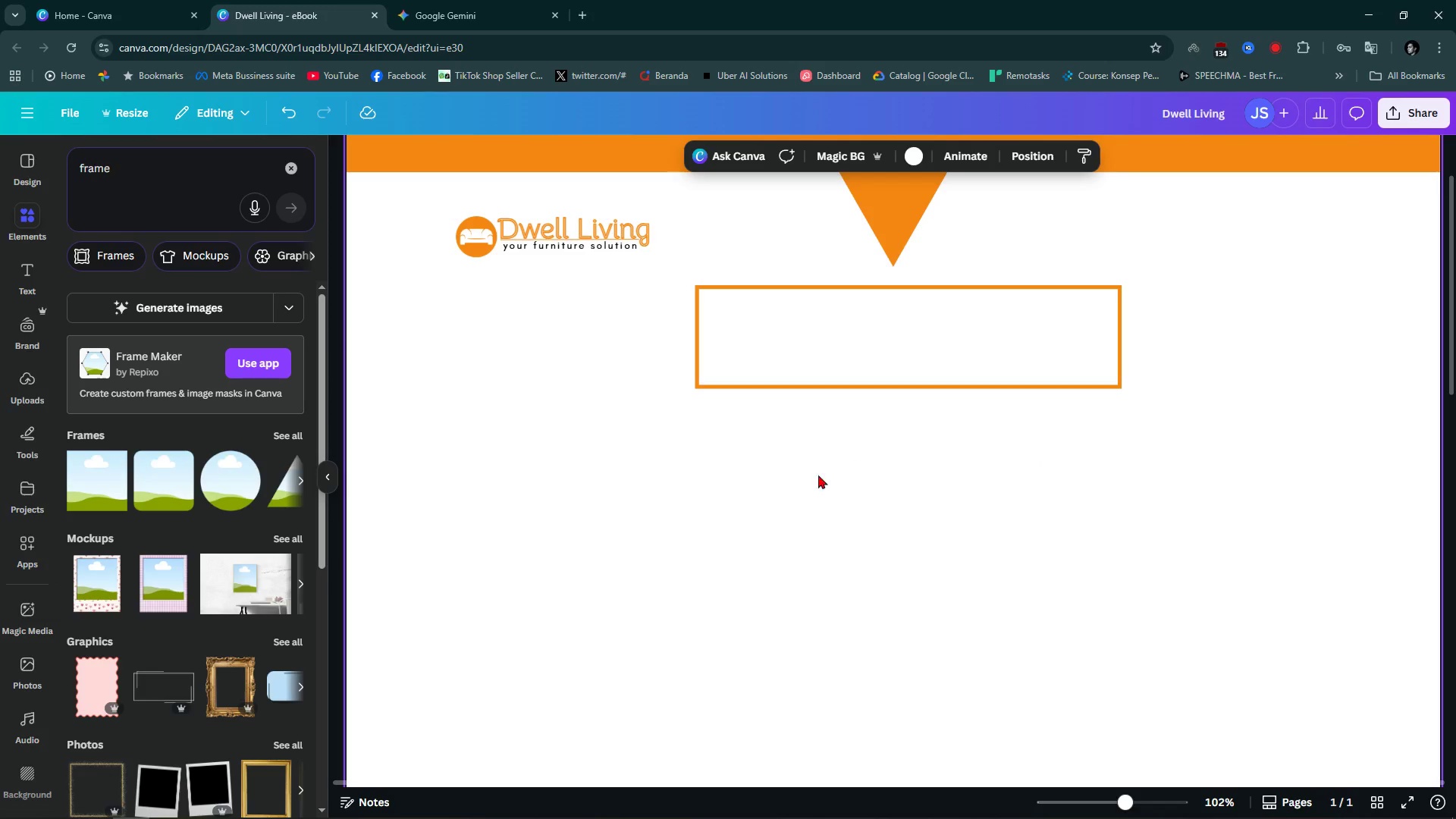 
scroll: coordinate [796, 475], scroll_direction: up, amount: 1.0
 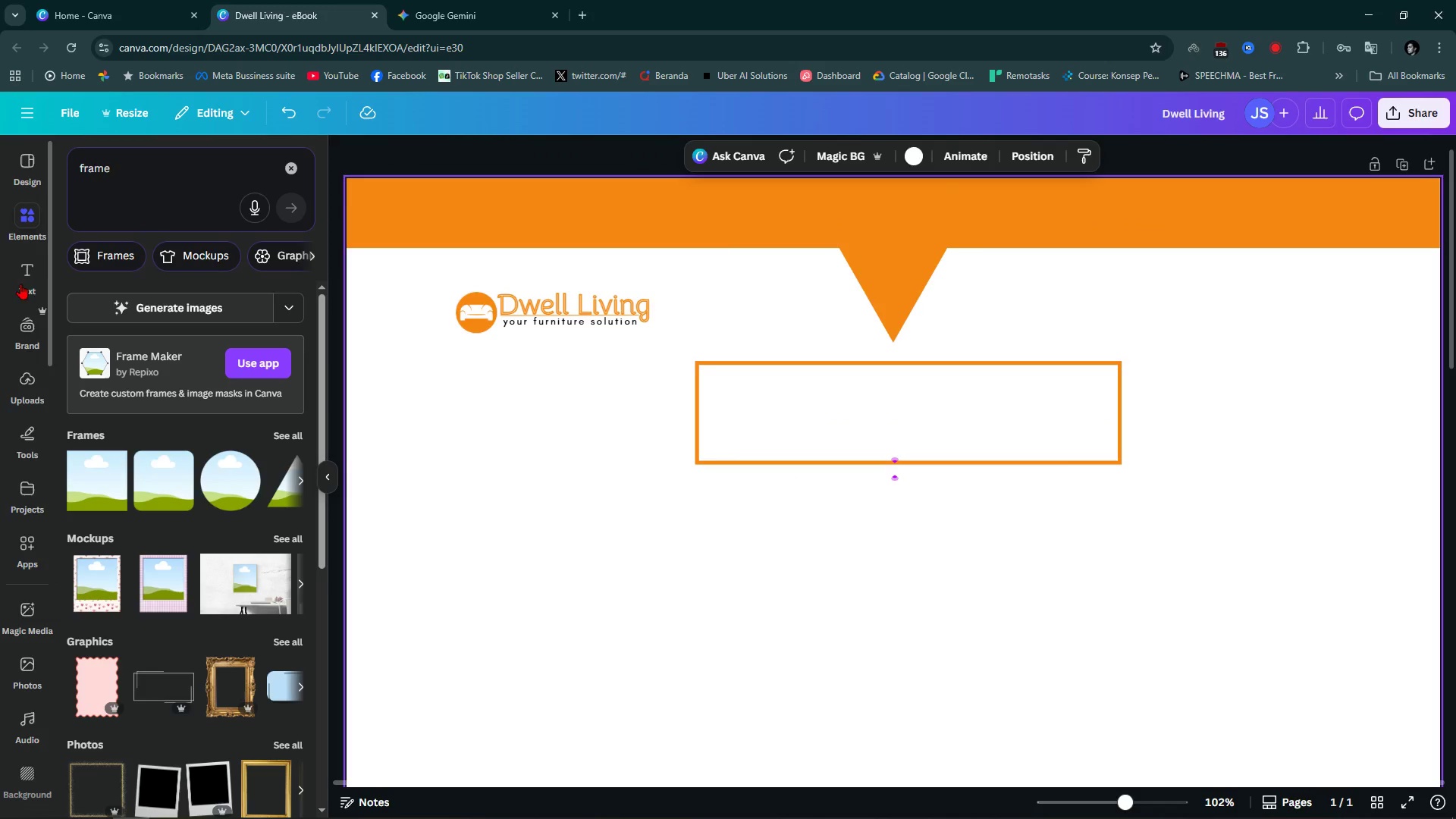 
left_click([30, 272])
 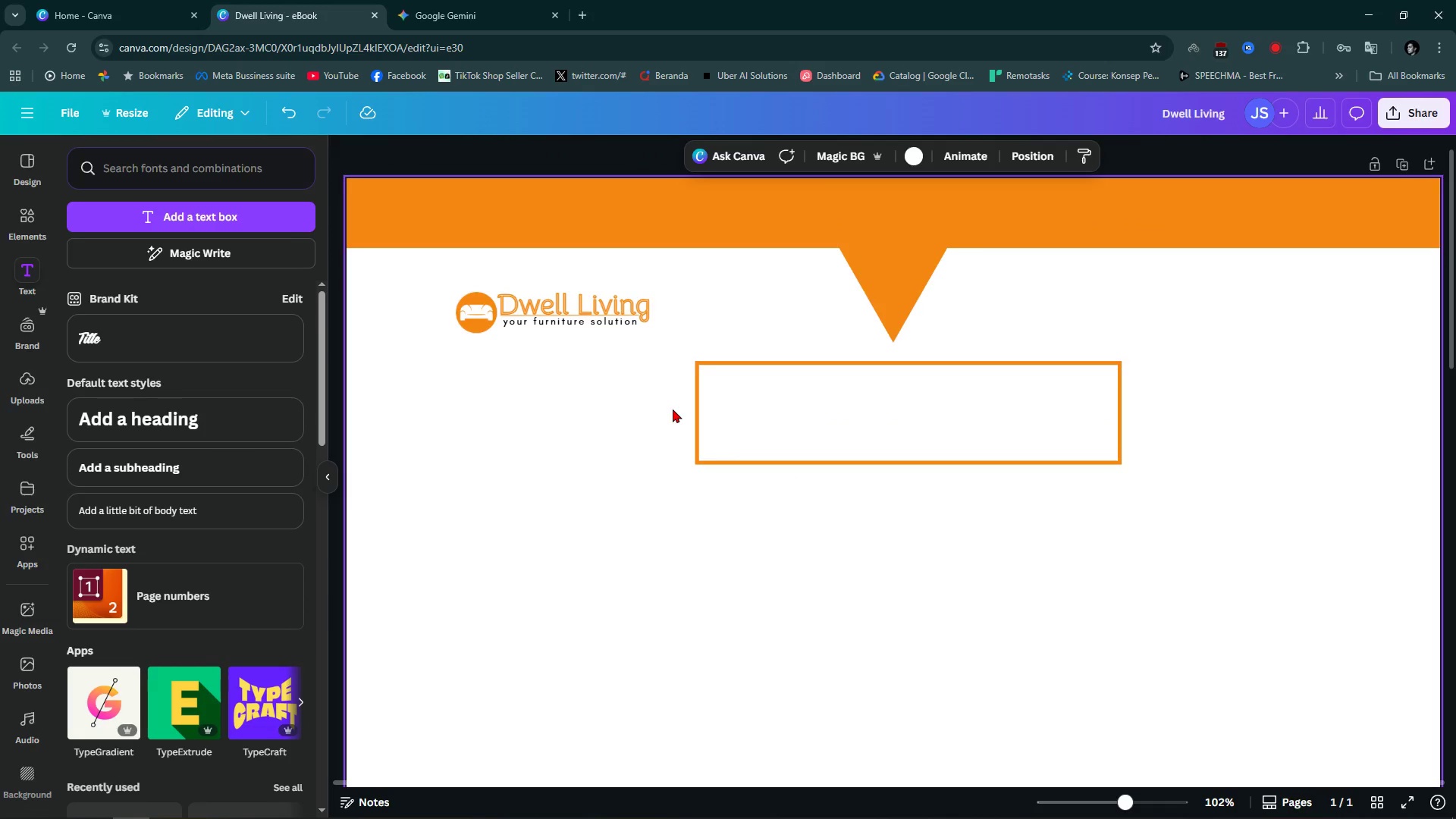 
wait(7.13)
 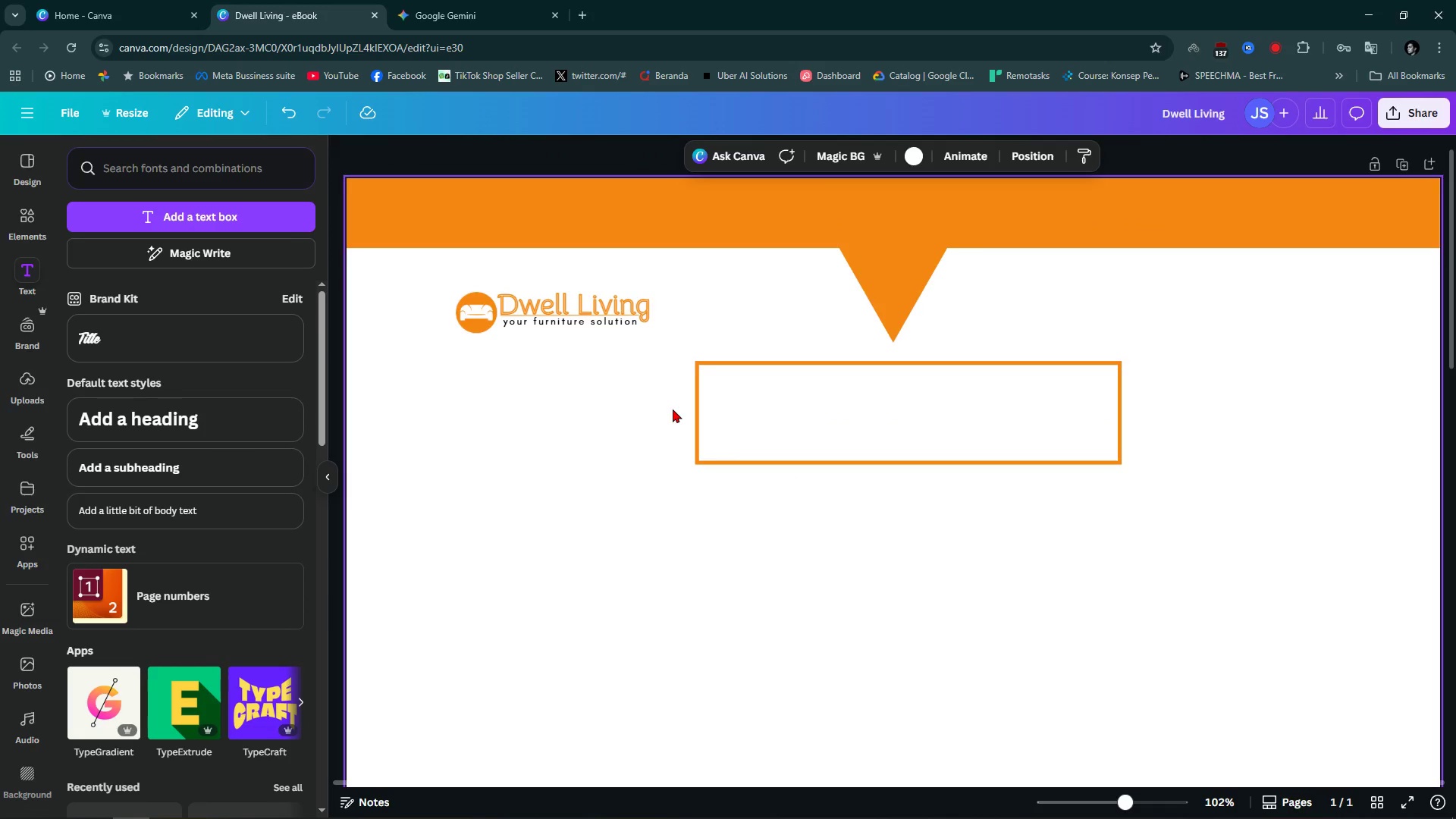 
left_click([1001, 607])
 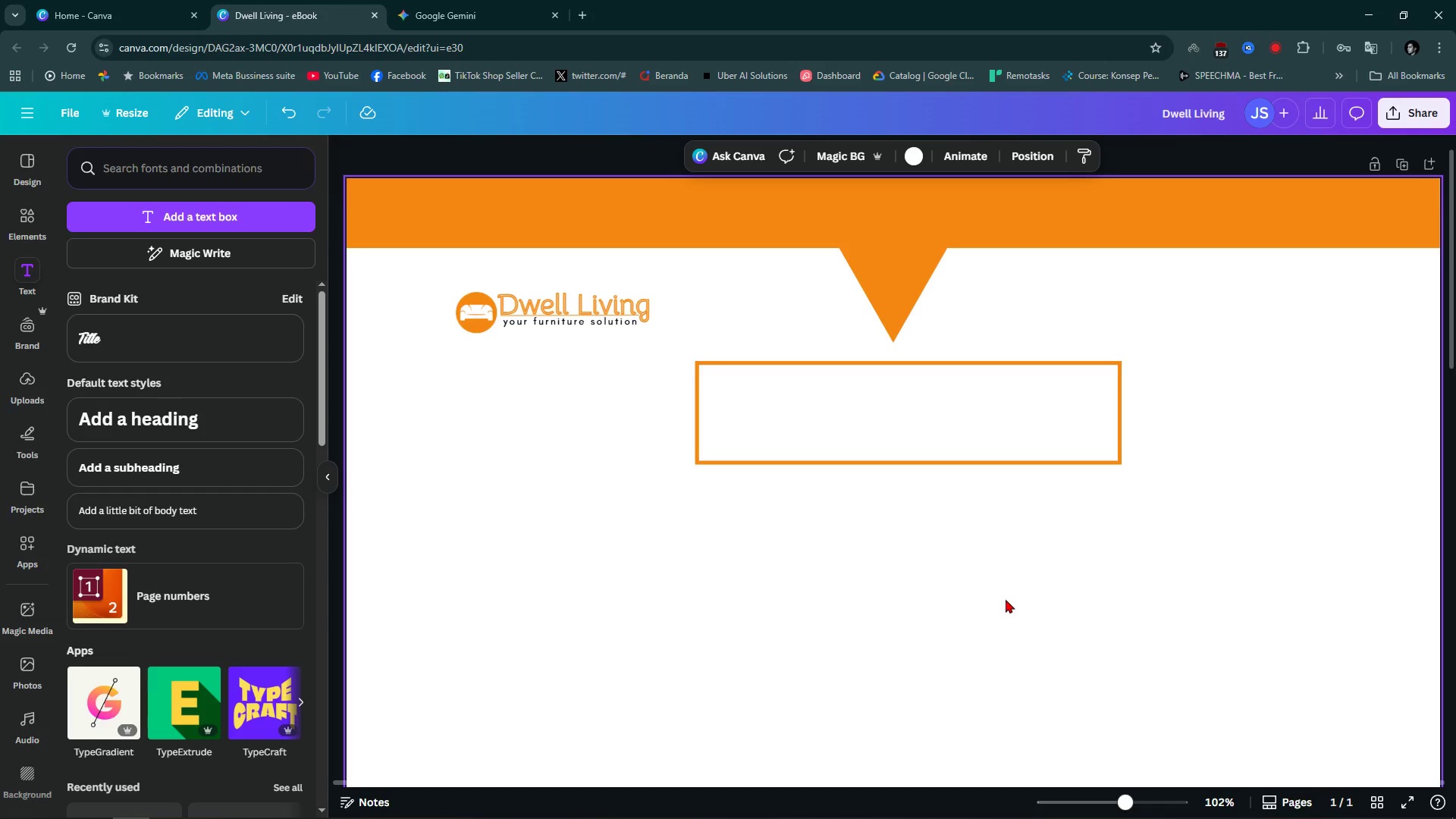 
hold_key(key=ControlLeft, duration=1.2)
scroll: coordinate [982, 391], scroll_direction: down, amount: 1.0
 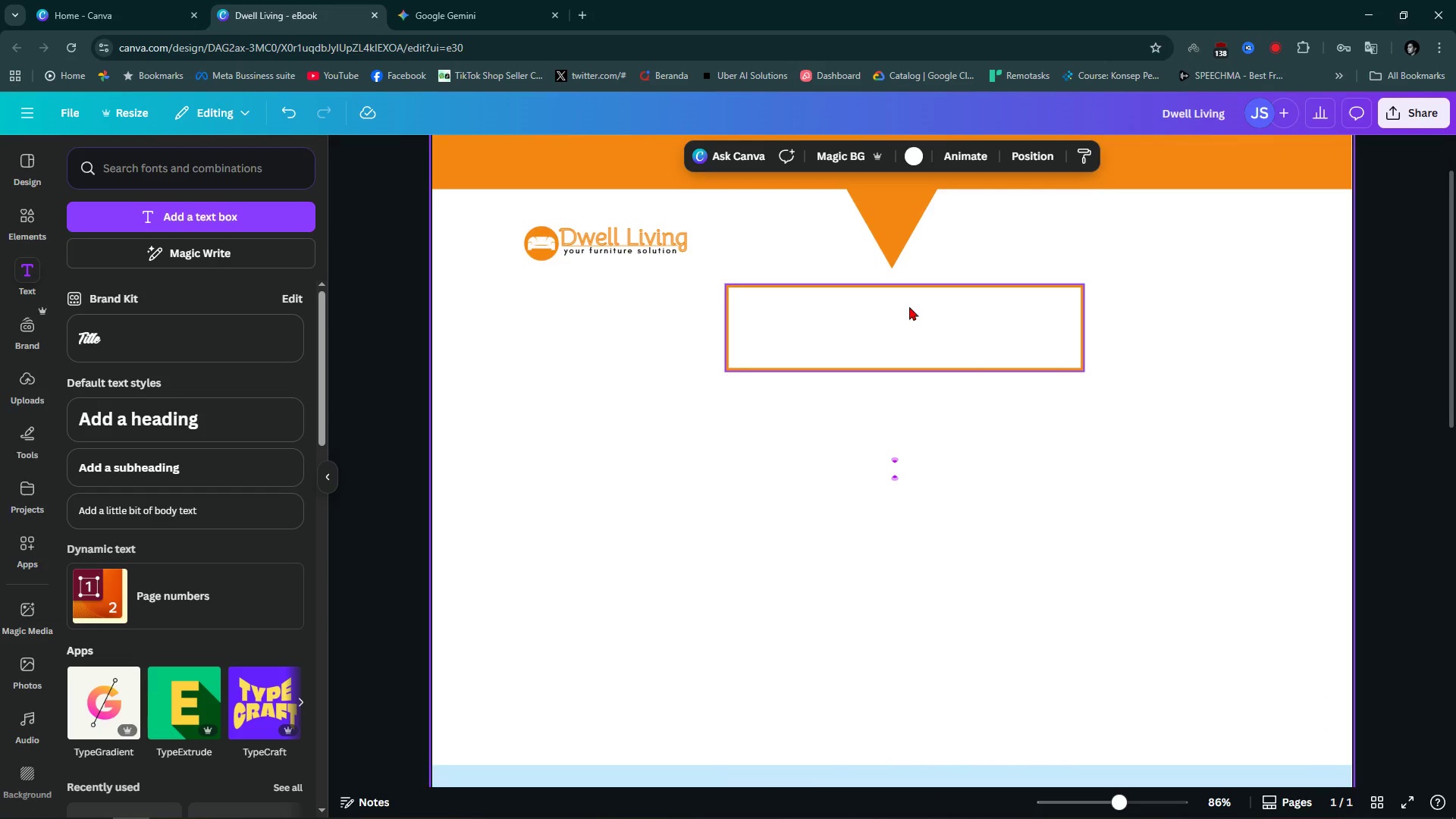 
scroll: coordinate [909, 306], scroll_direction: up, amount: 1.0
 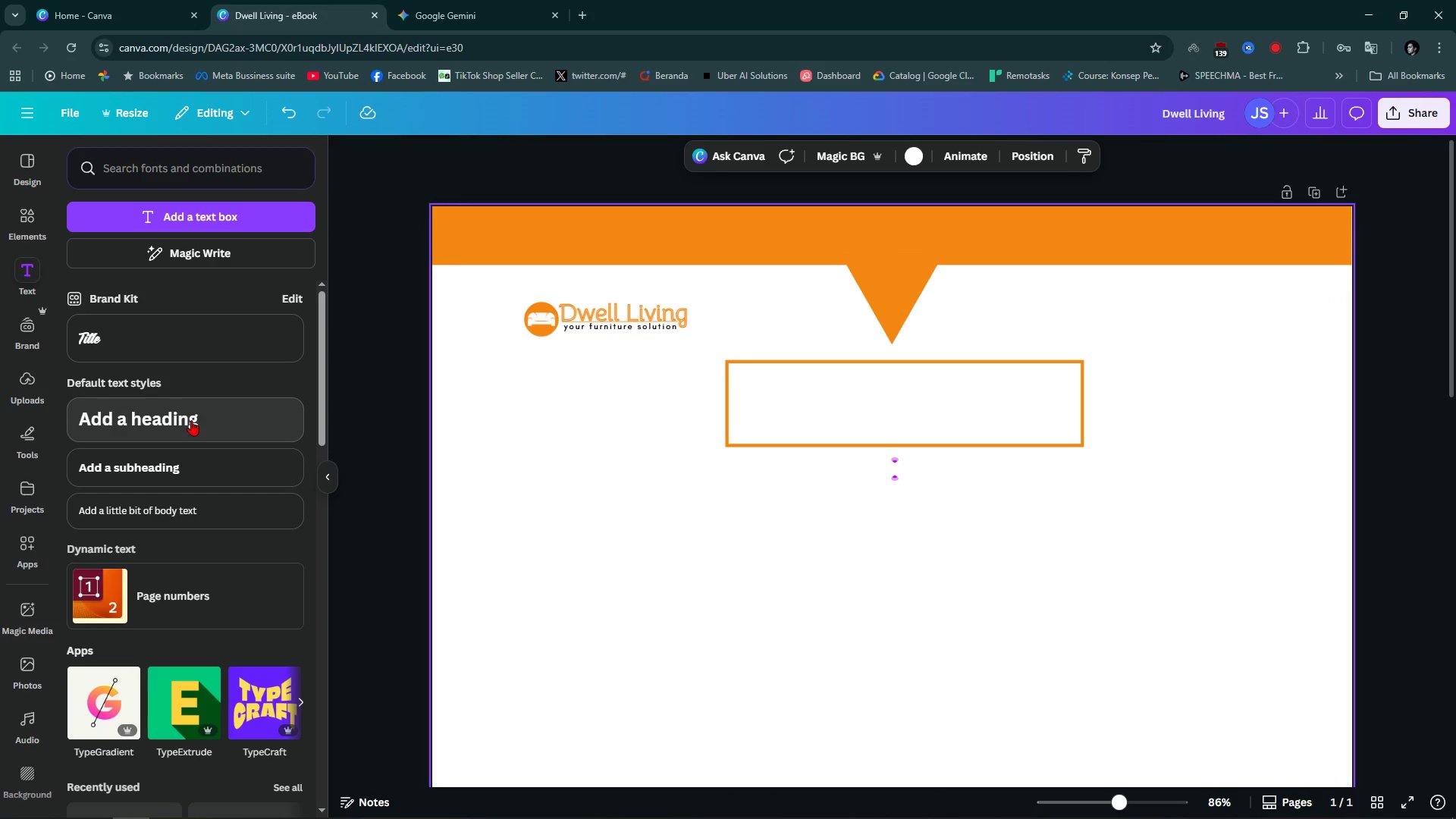 
left_click([192, 469])
 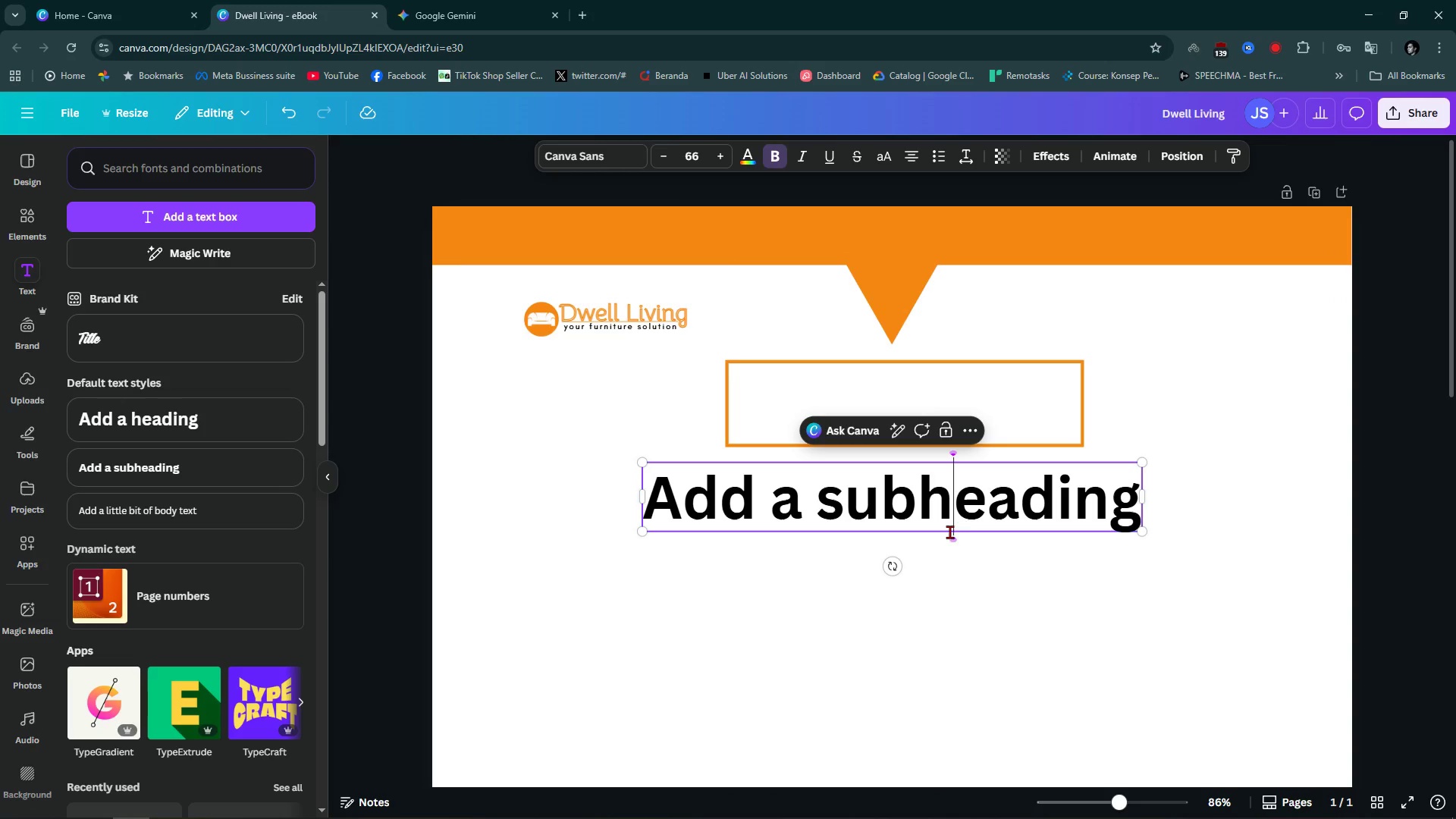 
double_click([971, 492])
 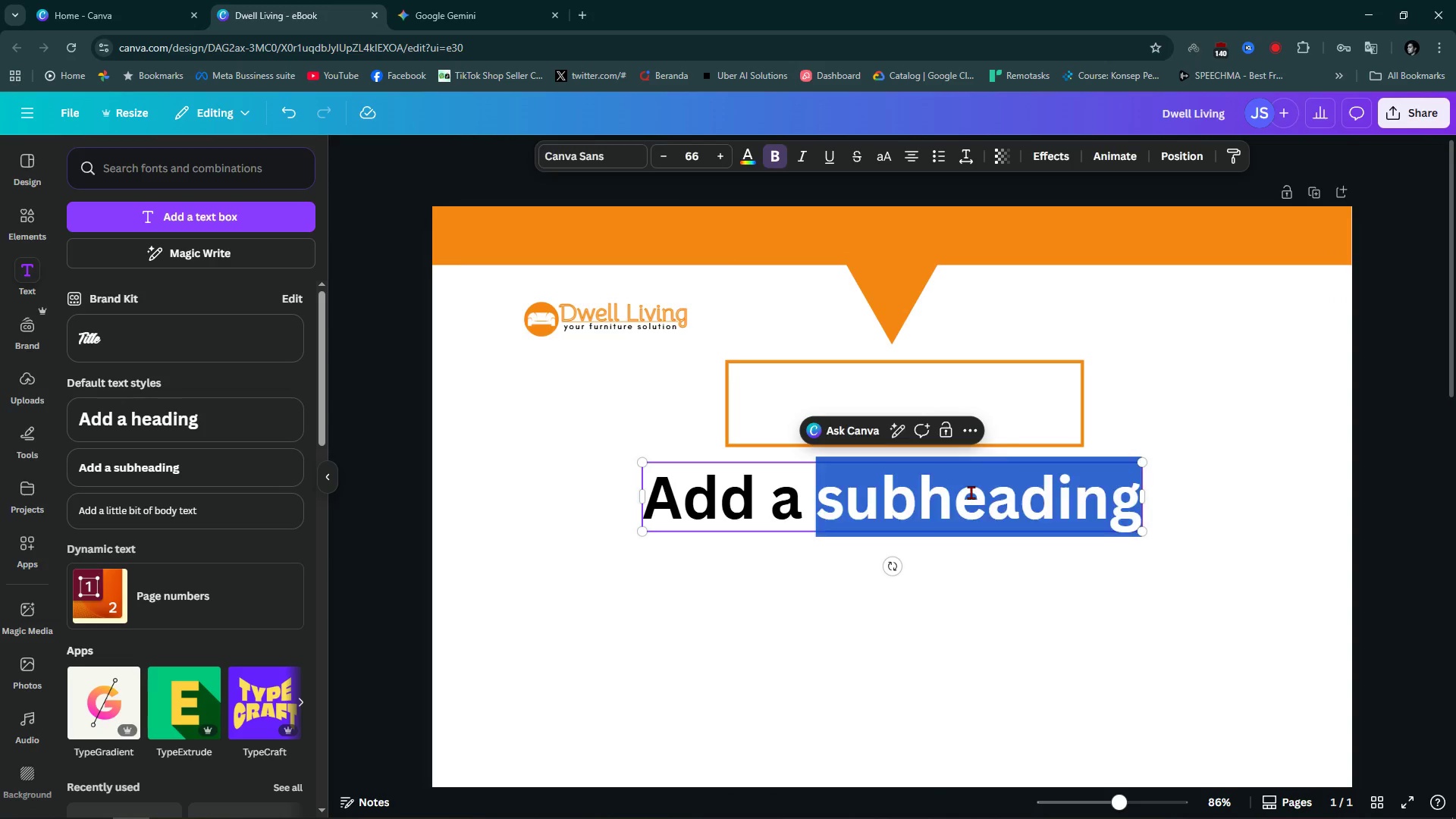 
triple_click([971, 492])
 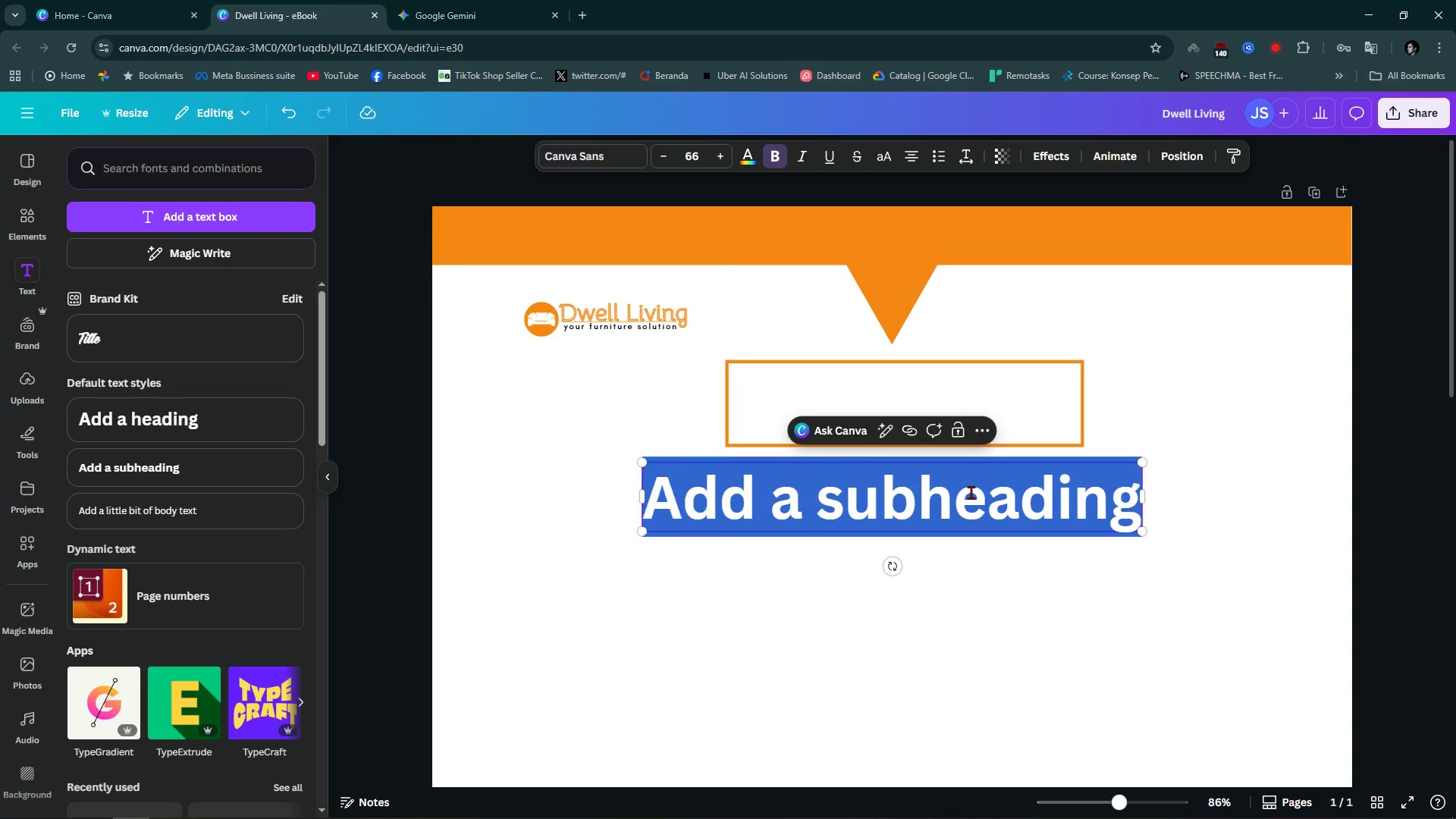 
triple_click([971, 492])
 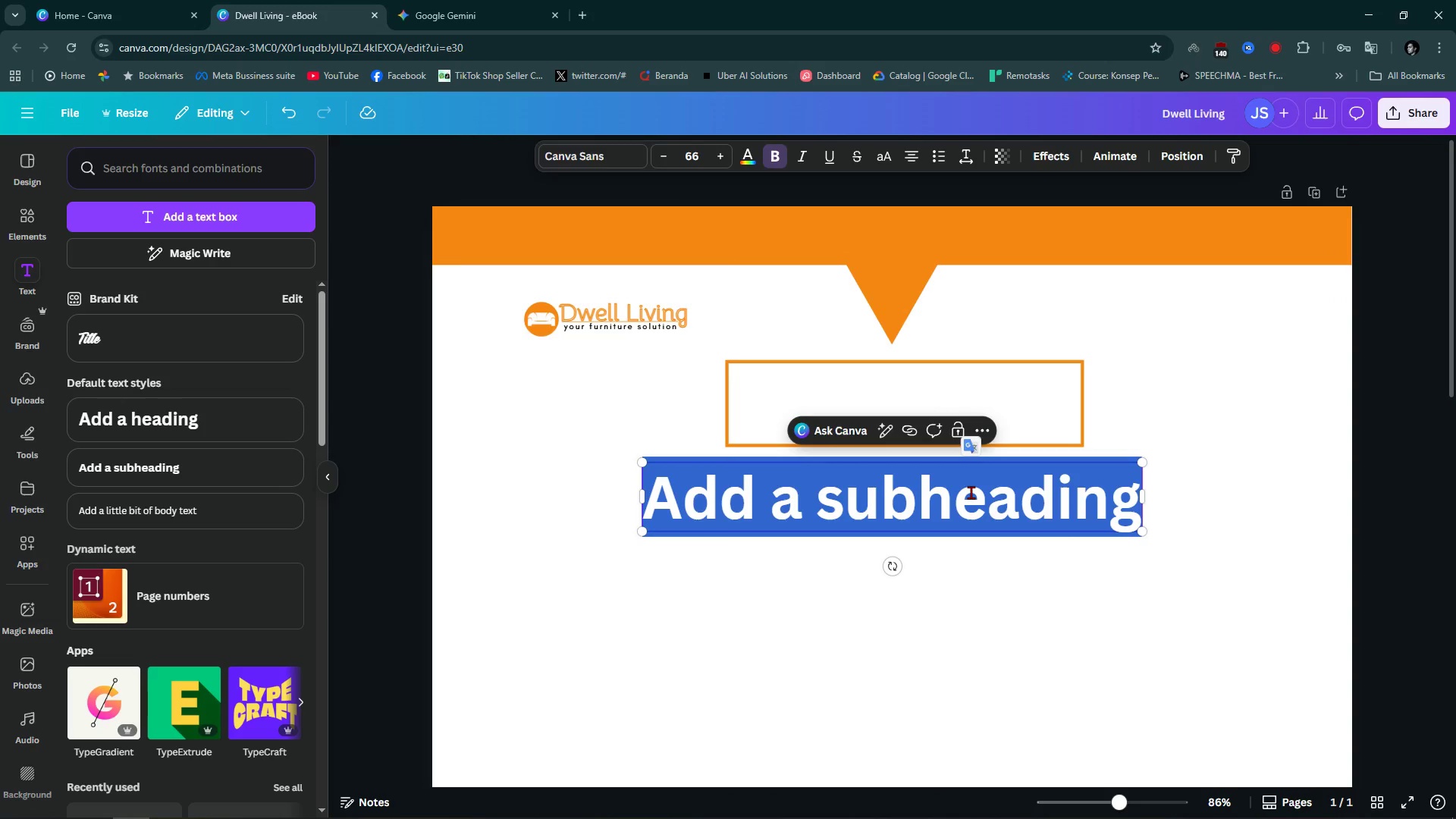 
type(PROC)
key(Backspace)
type(DUCT )
key(Backspace)
 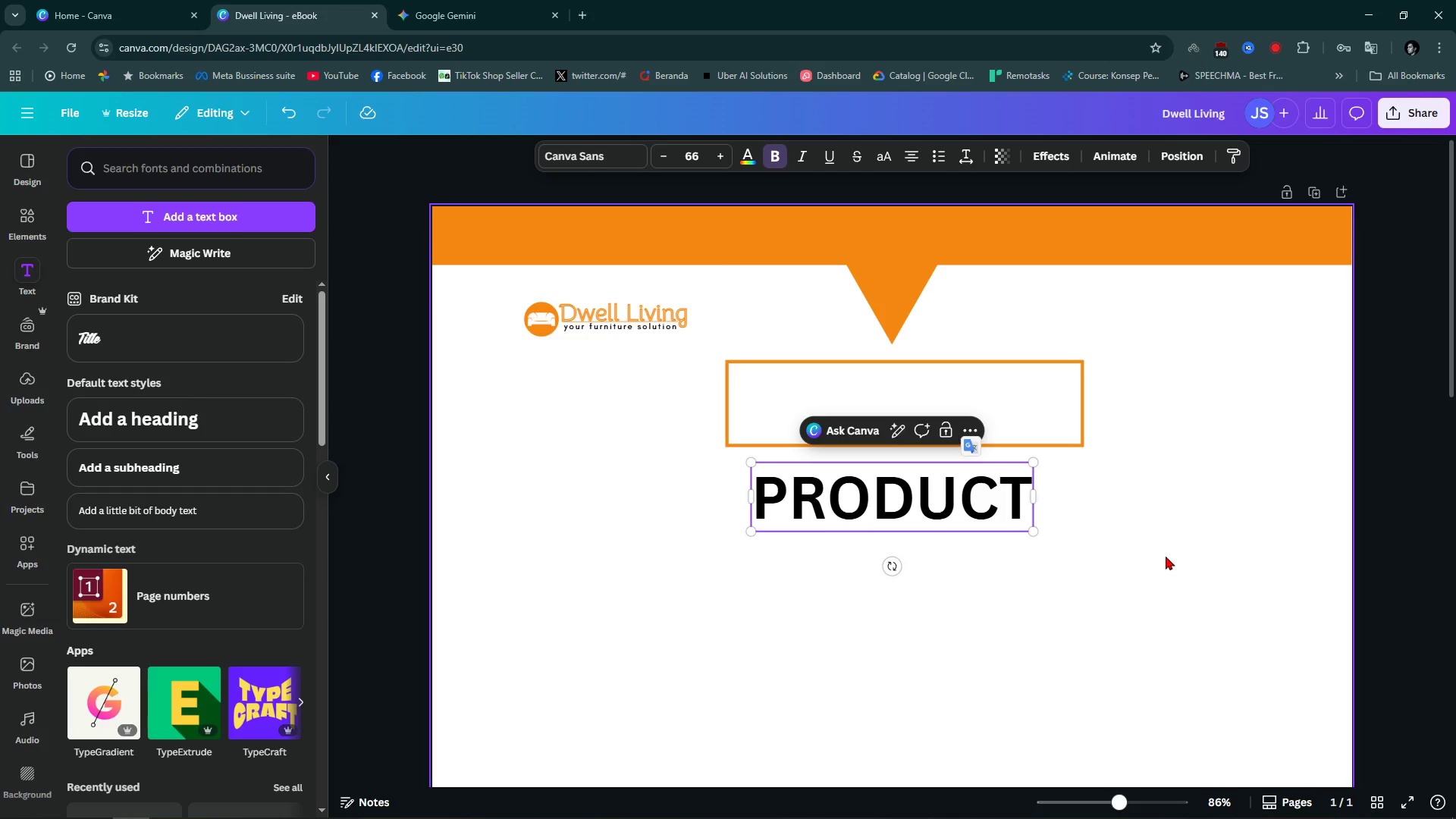 
left_click_drag(start_coordinate=[883, 516], to_coordinate=[894, 425])
 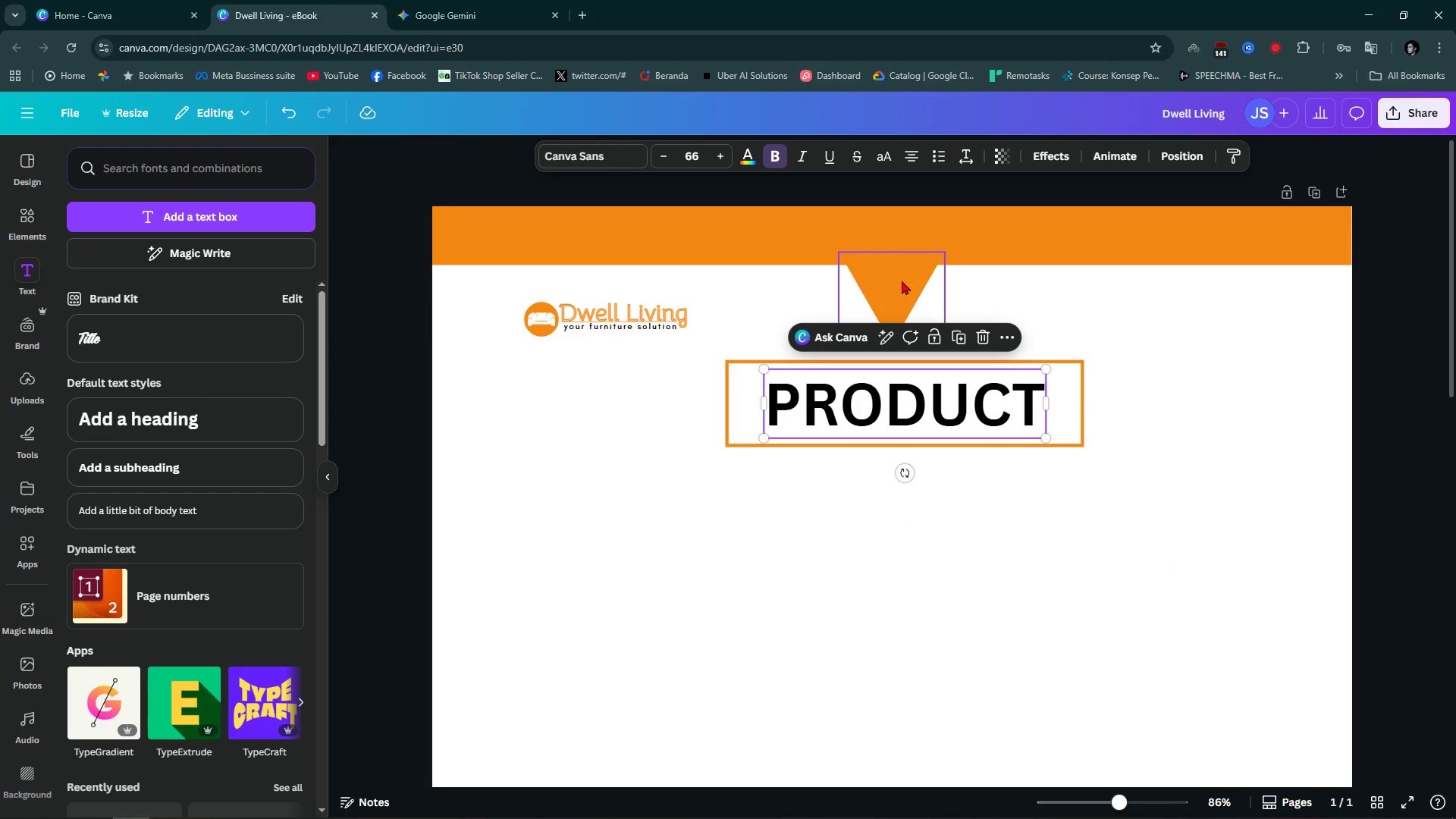 
left_click_drag(start_coordinate=[902, 284], to_coordinate=[918, 284])
 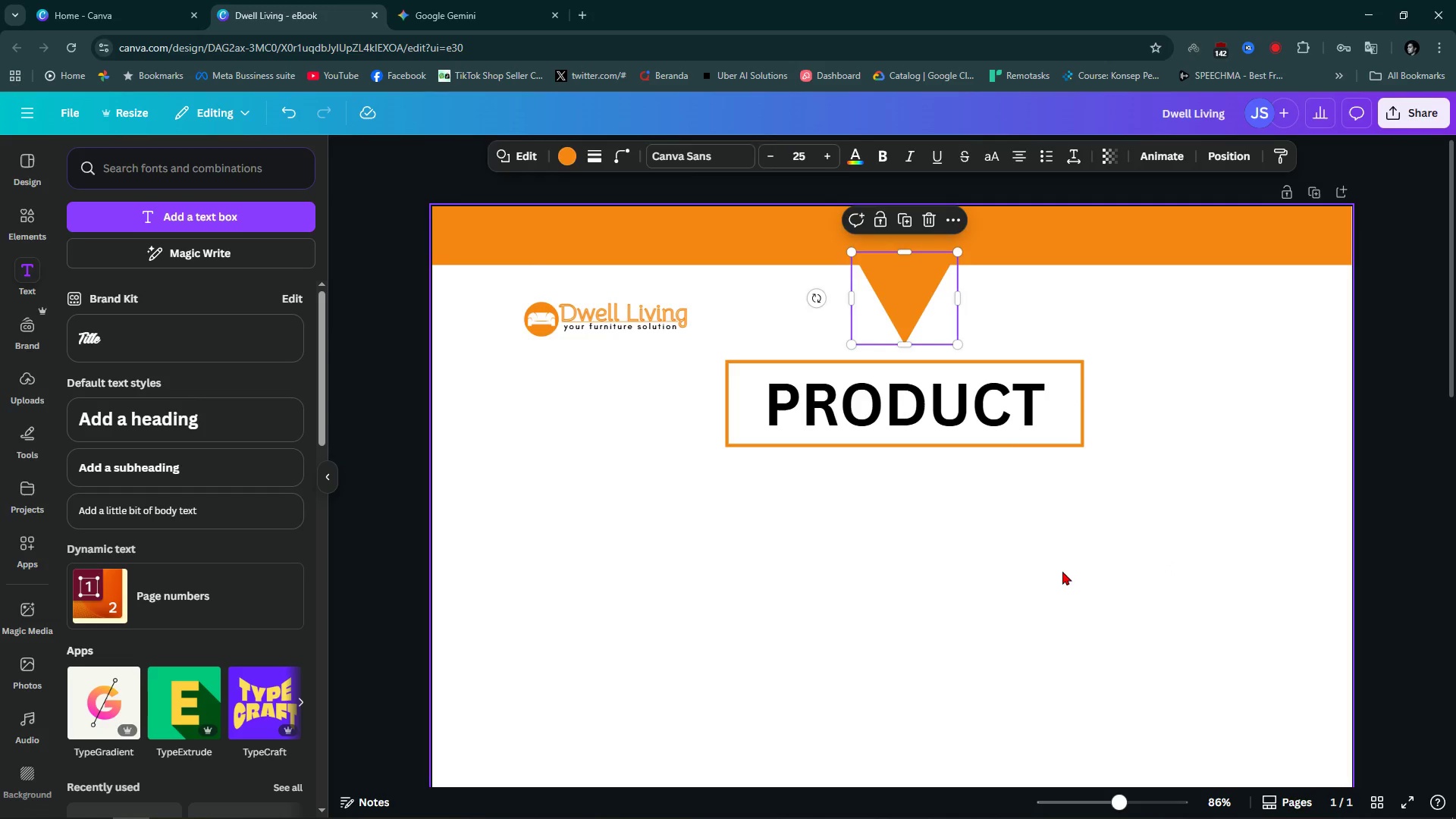 
left_click([1062, 571])
 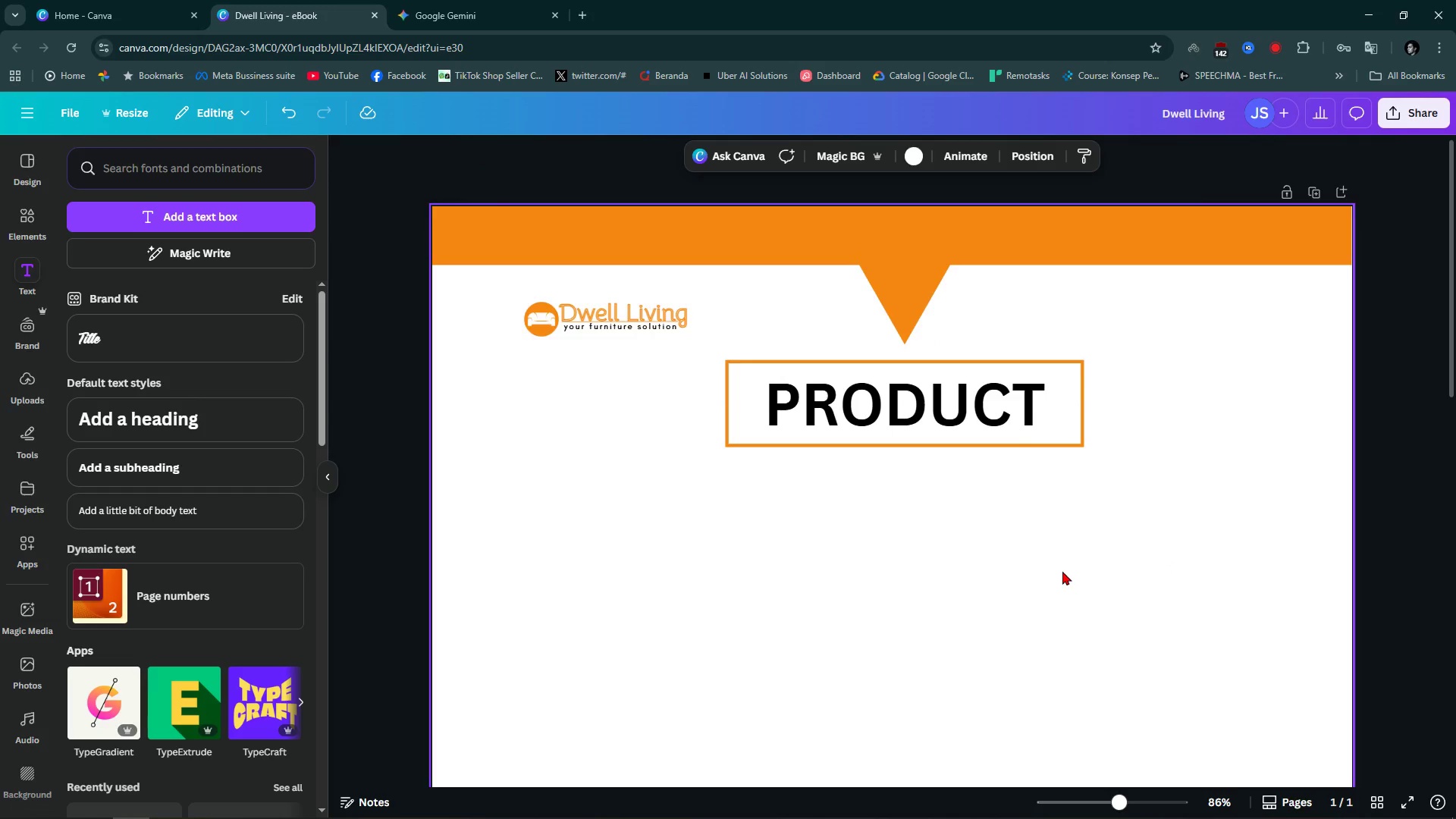 
hold_key(key=ControlLeft, duration=1.23)
scroll: coordinate [1062, 571], scroll_direction: down, amount: 4.0
 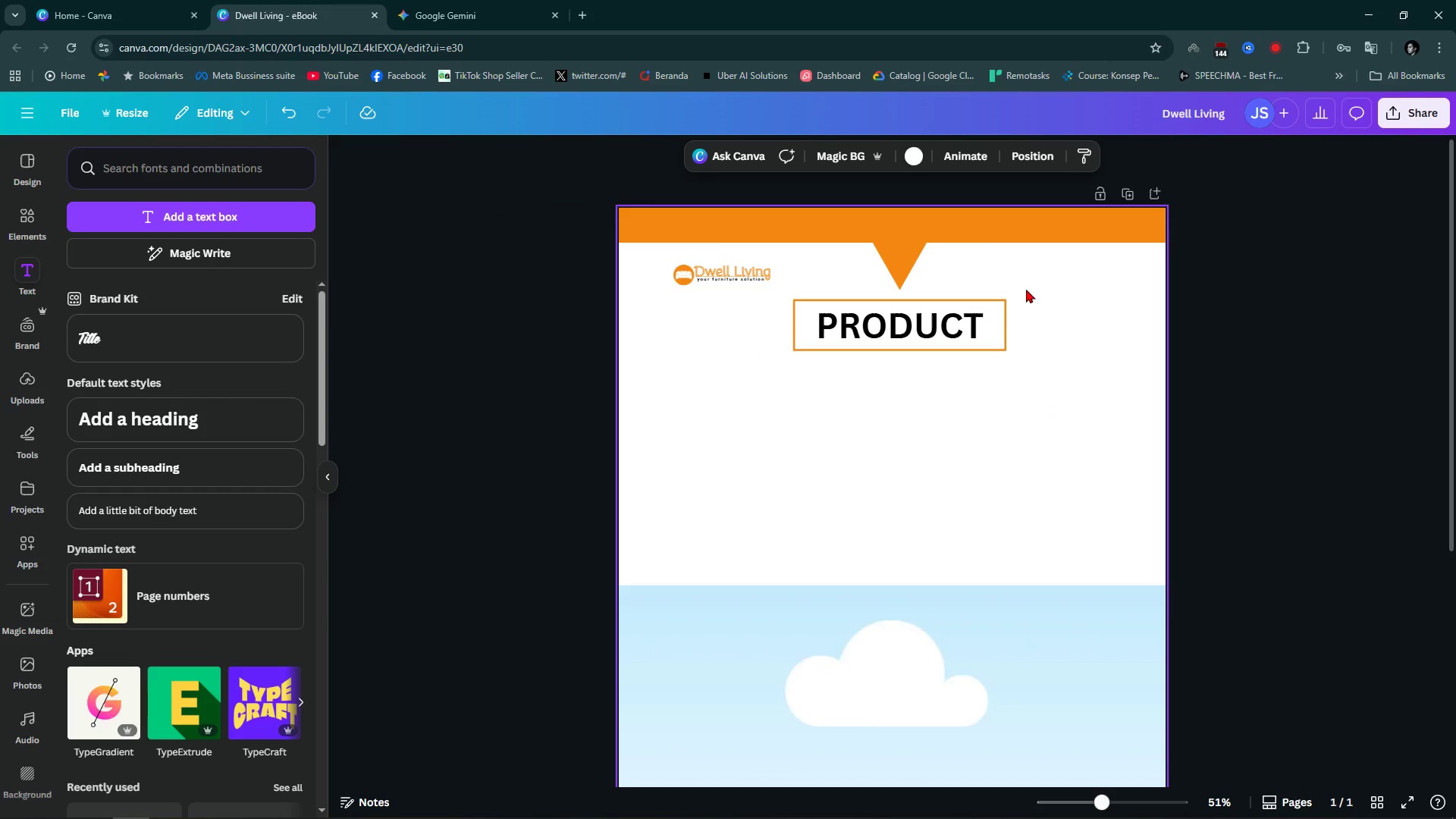 
hold_key(key=ControlLeft, duration=1.01)
scroll: coordinate [902, 339], scroll_direction: up, amount: 3.0
 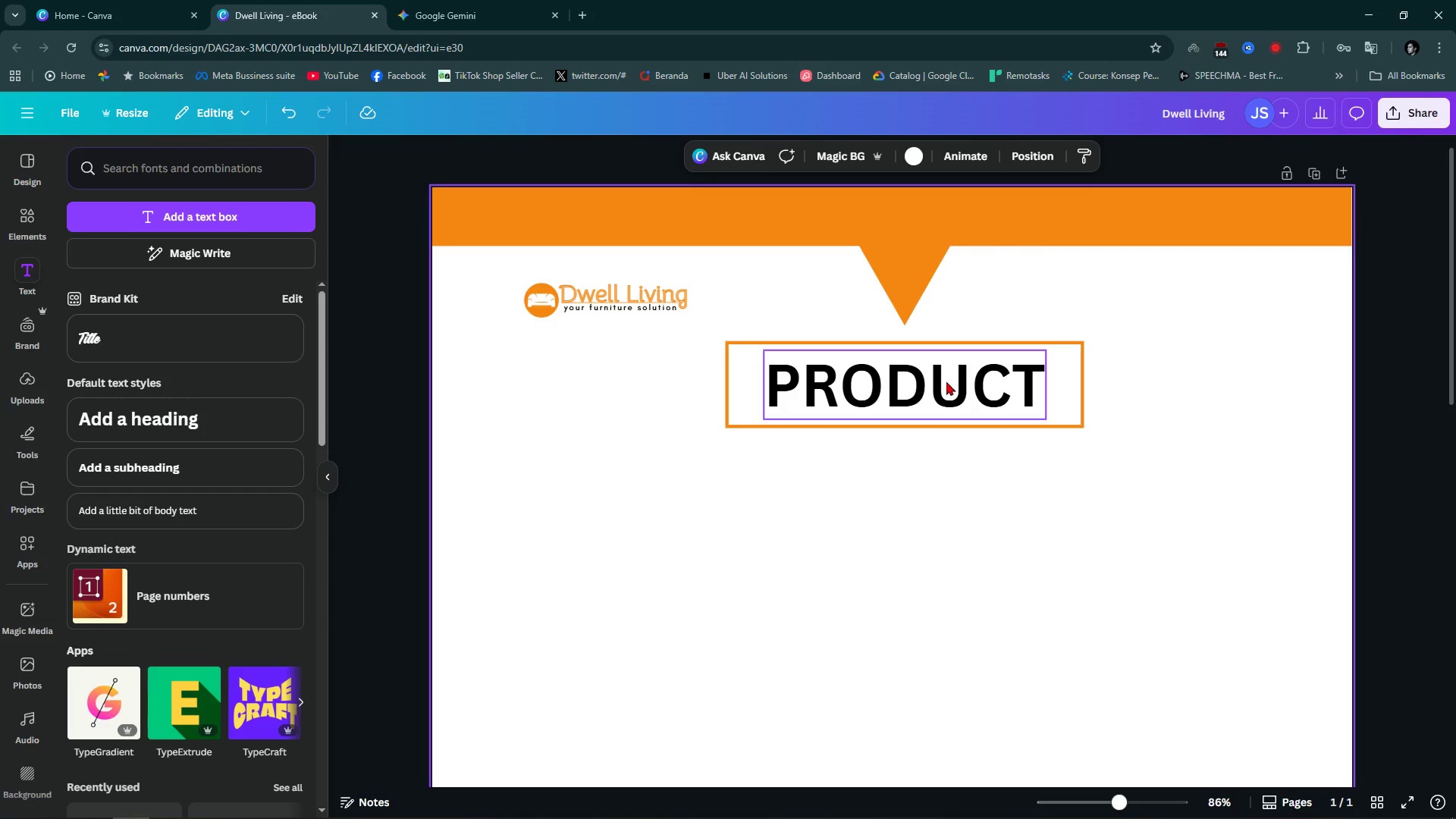 
key(Control+ControlLeft)
 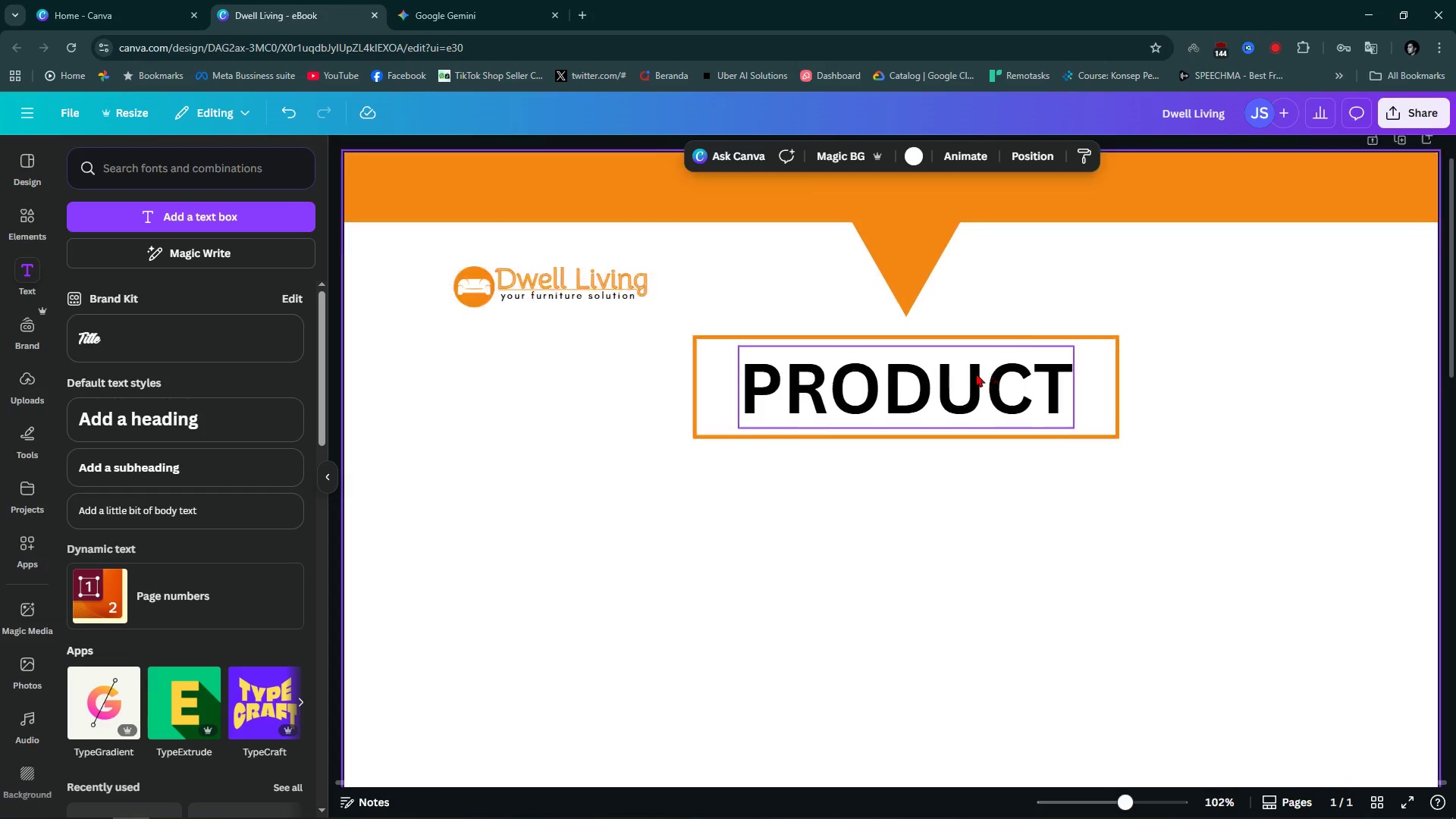 
scroll: coordinate [976, 373], scroll_direction: up, amount: 3.0
 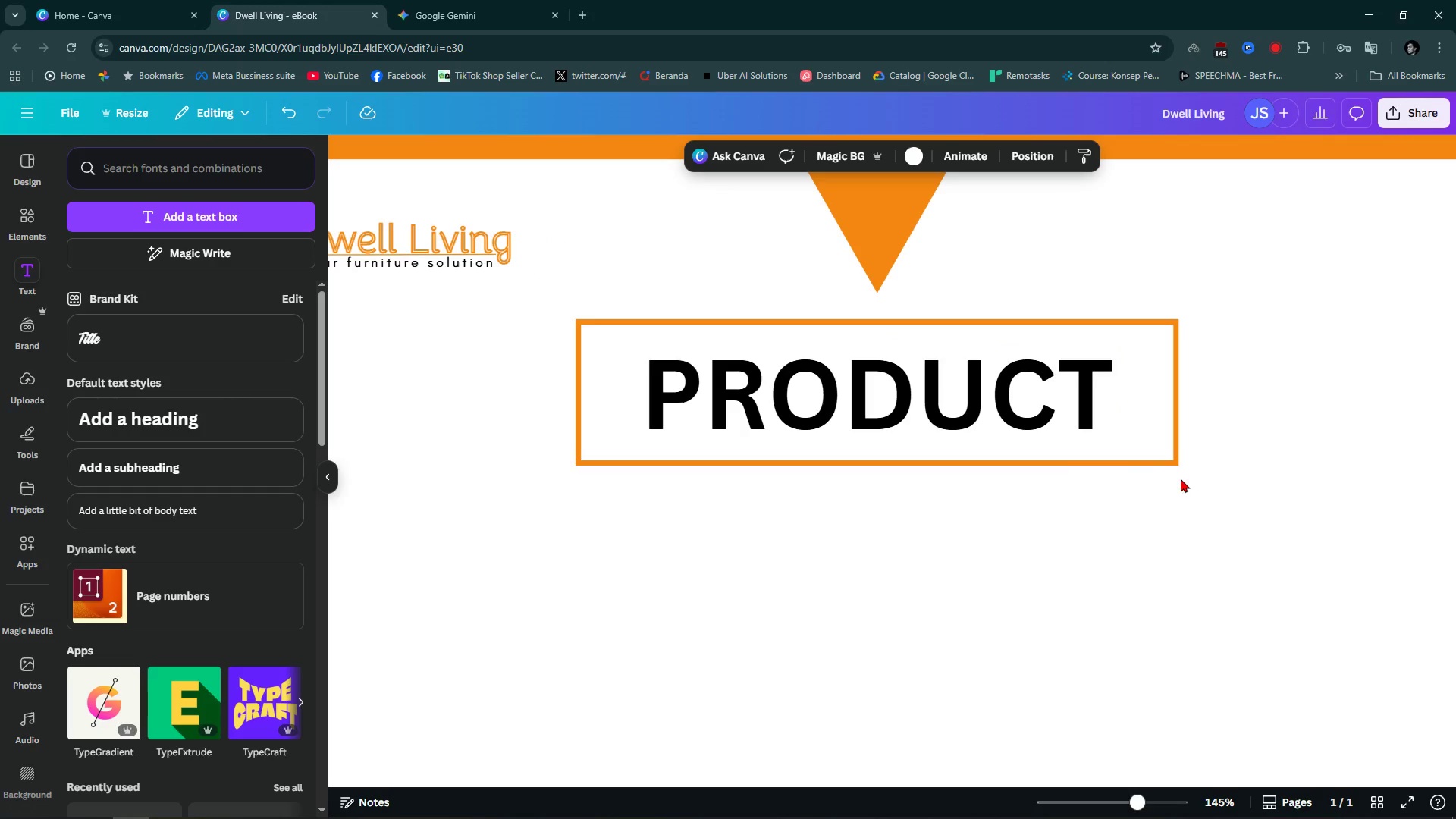 
hold_key(key=ControlLeft, duration=0.72)
scroll: coordinate [959, 431], scroll_direction: down, amount: 5.0
 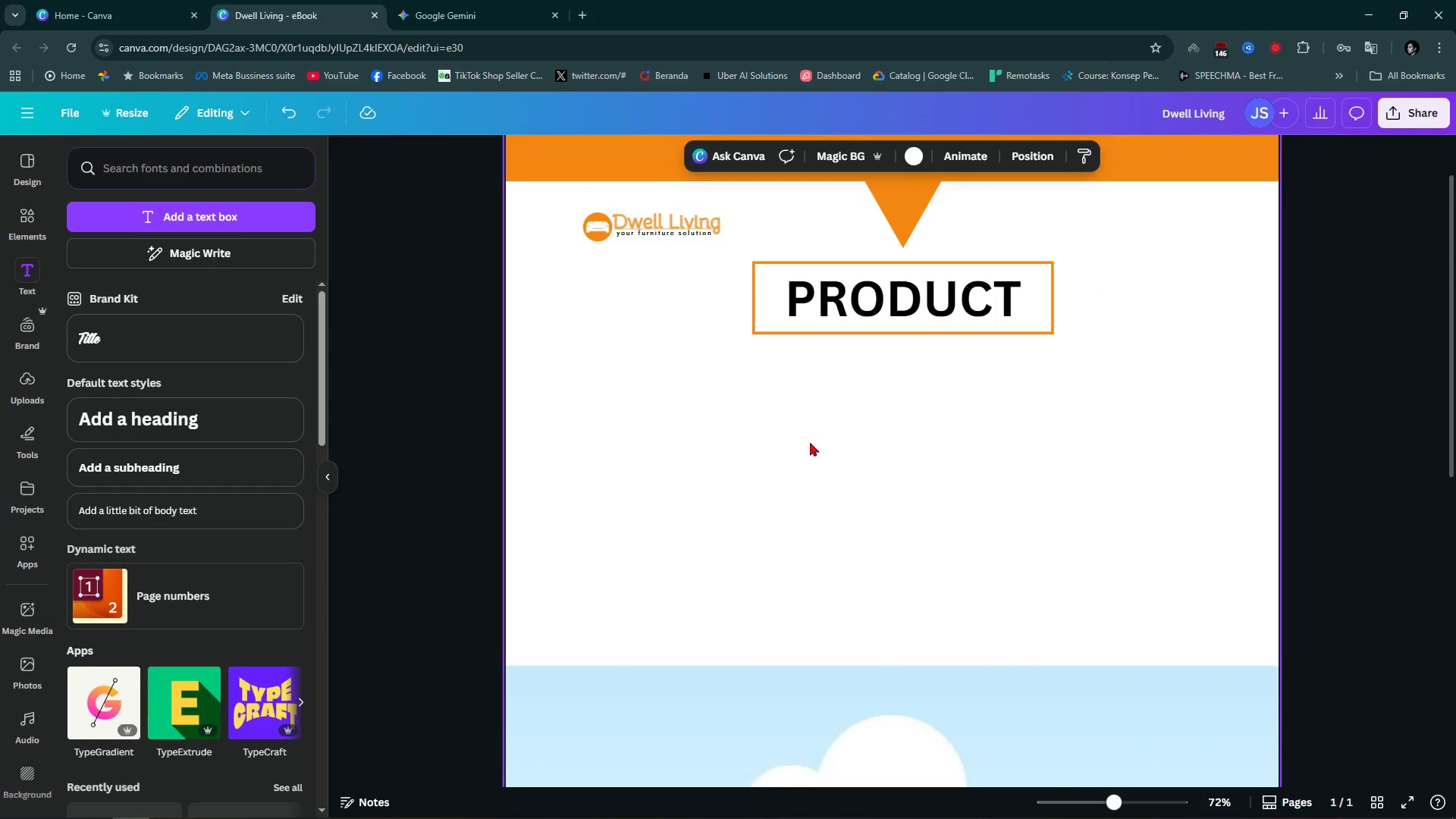 
left_click([782, 442])
 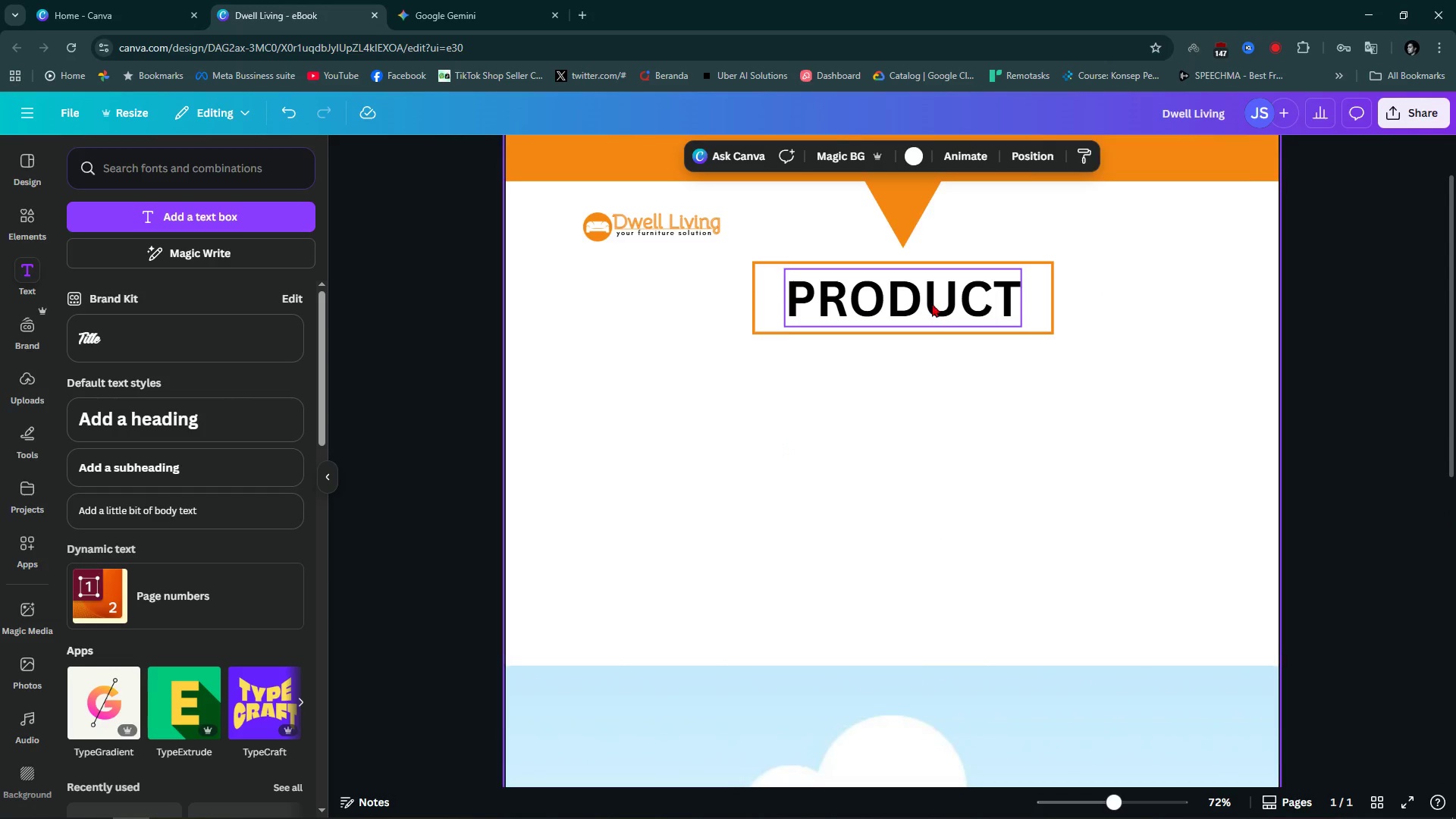 
left_click([932, 301])
 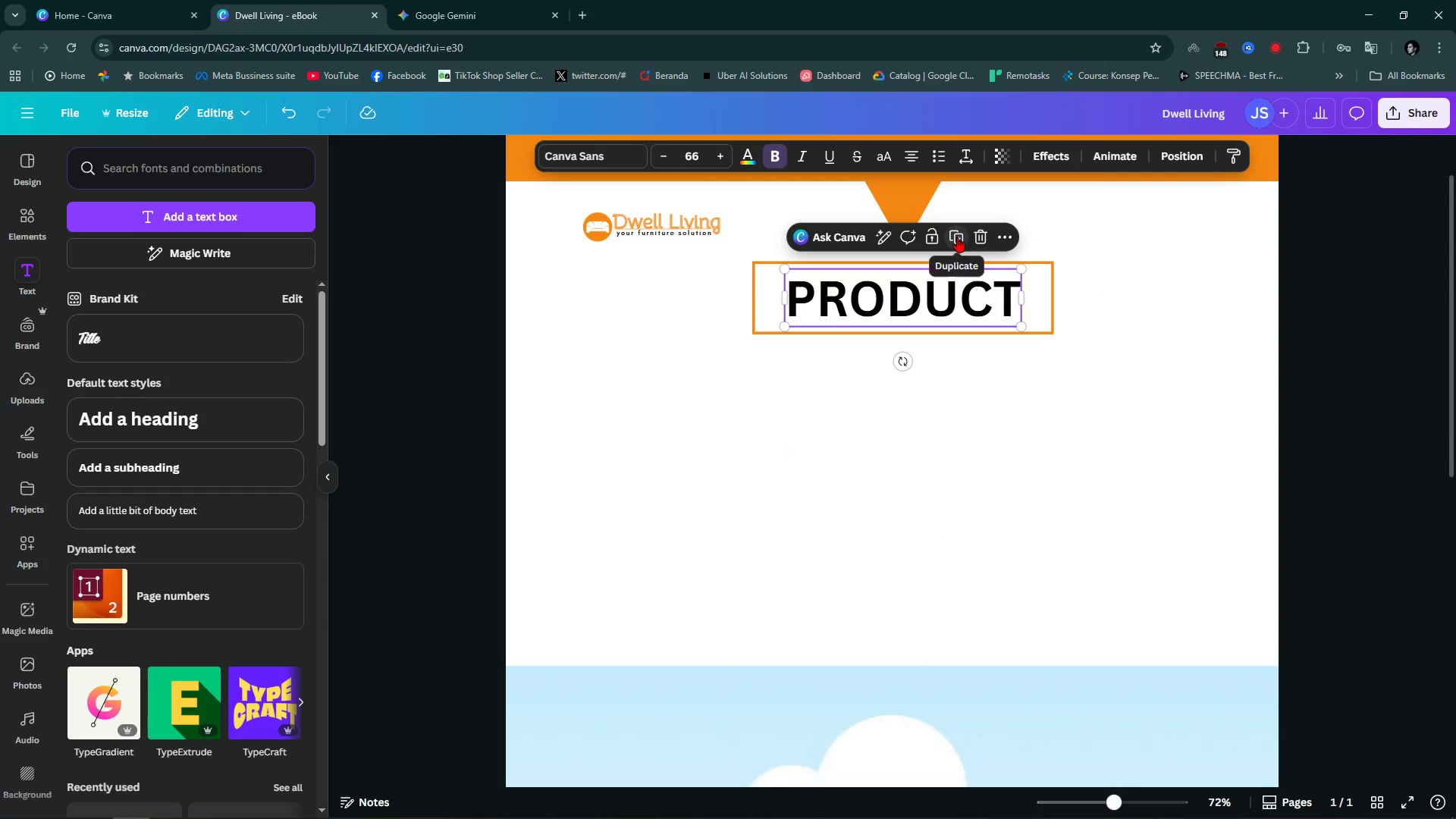 
left_click([957, 237])
 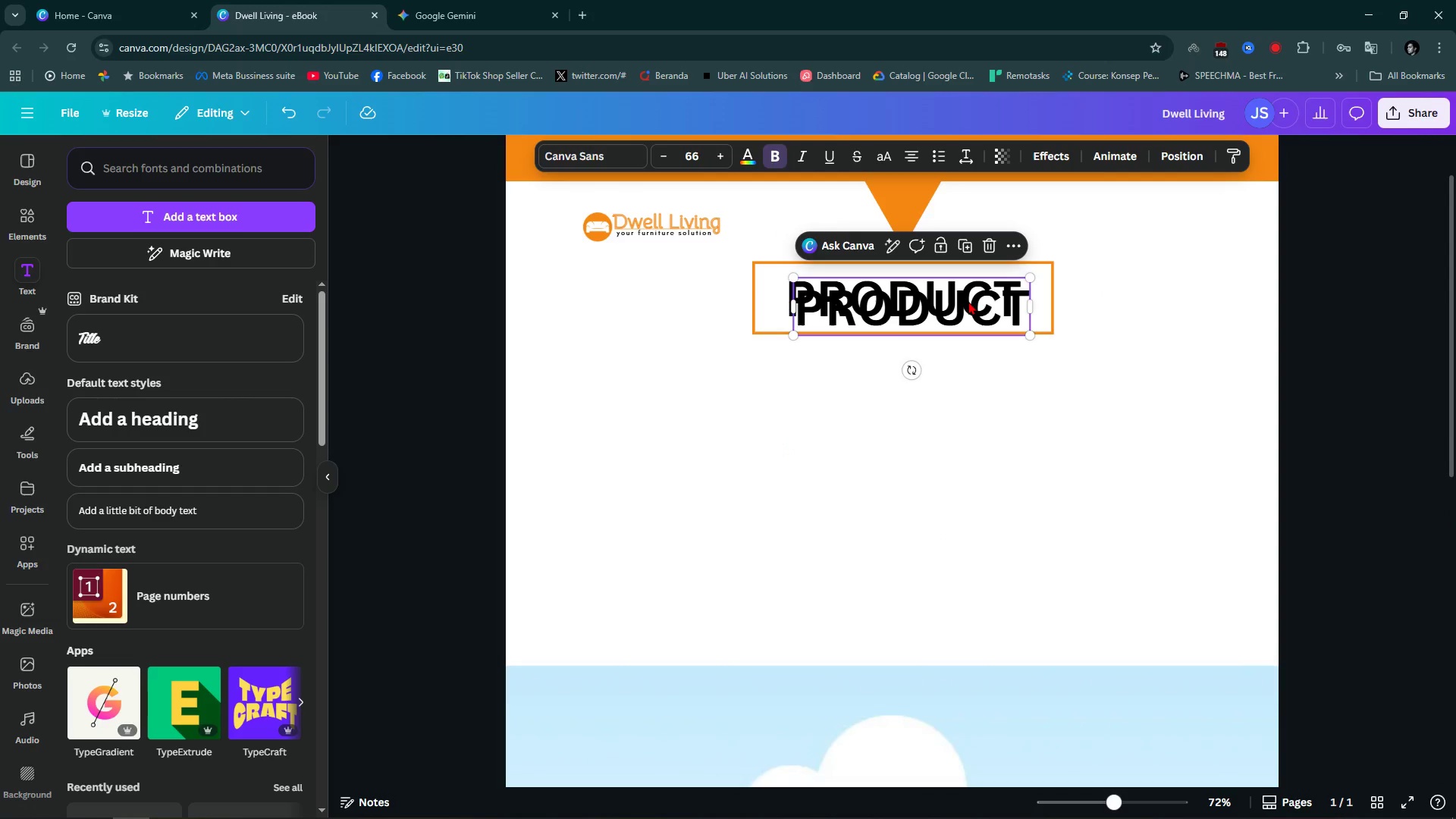 
left_click_drag(start_coordinate=[965, 297], to_coordinate=[774, 441])
 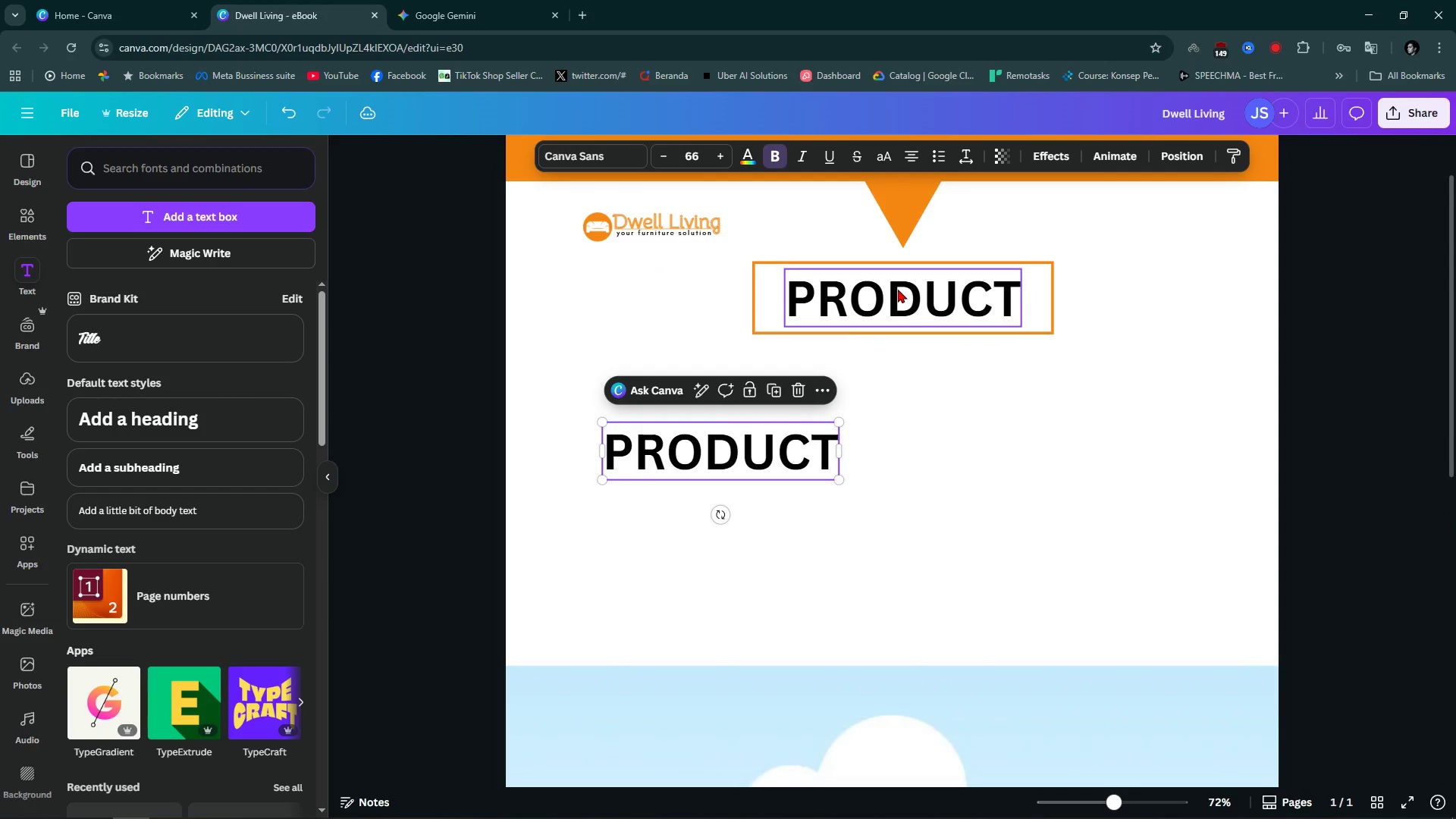 
left_click([898, 289])
 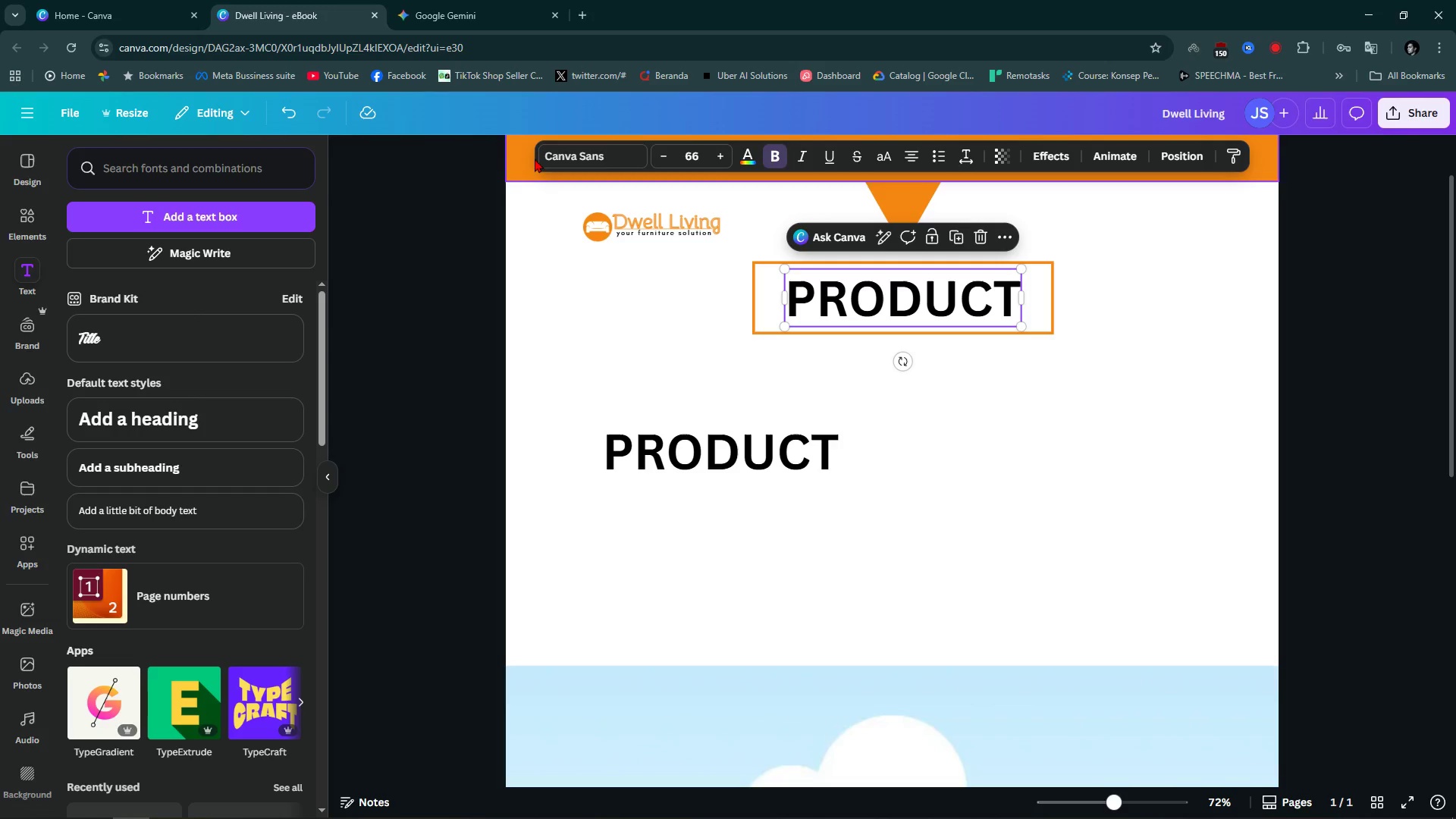 
left_click([605, 151])
 